 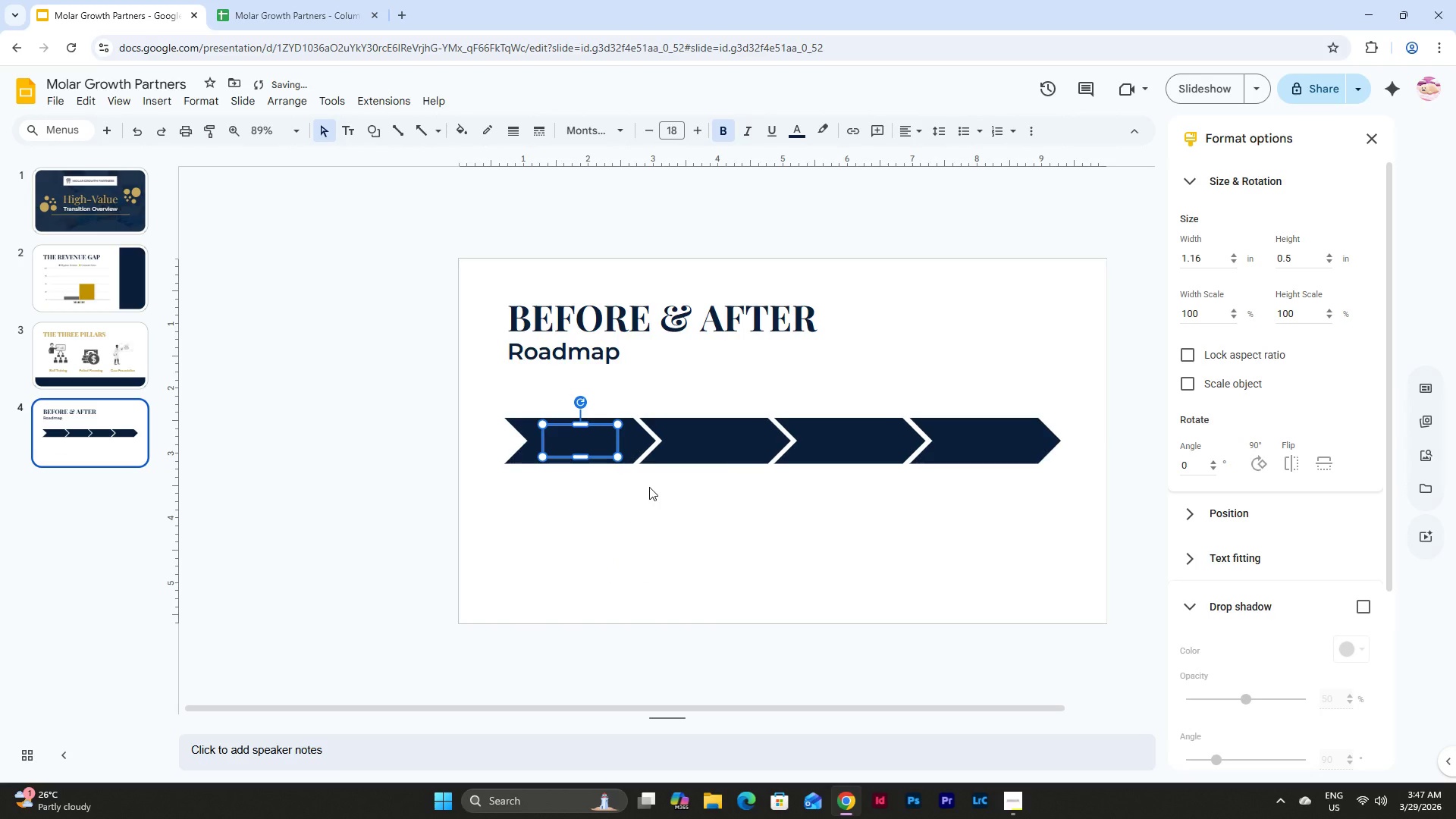 
left_click([799, 133])
 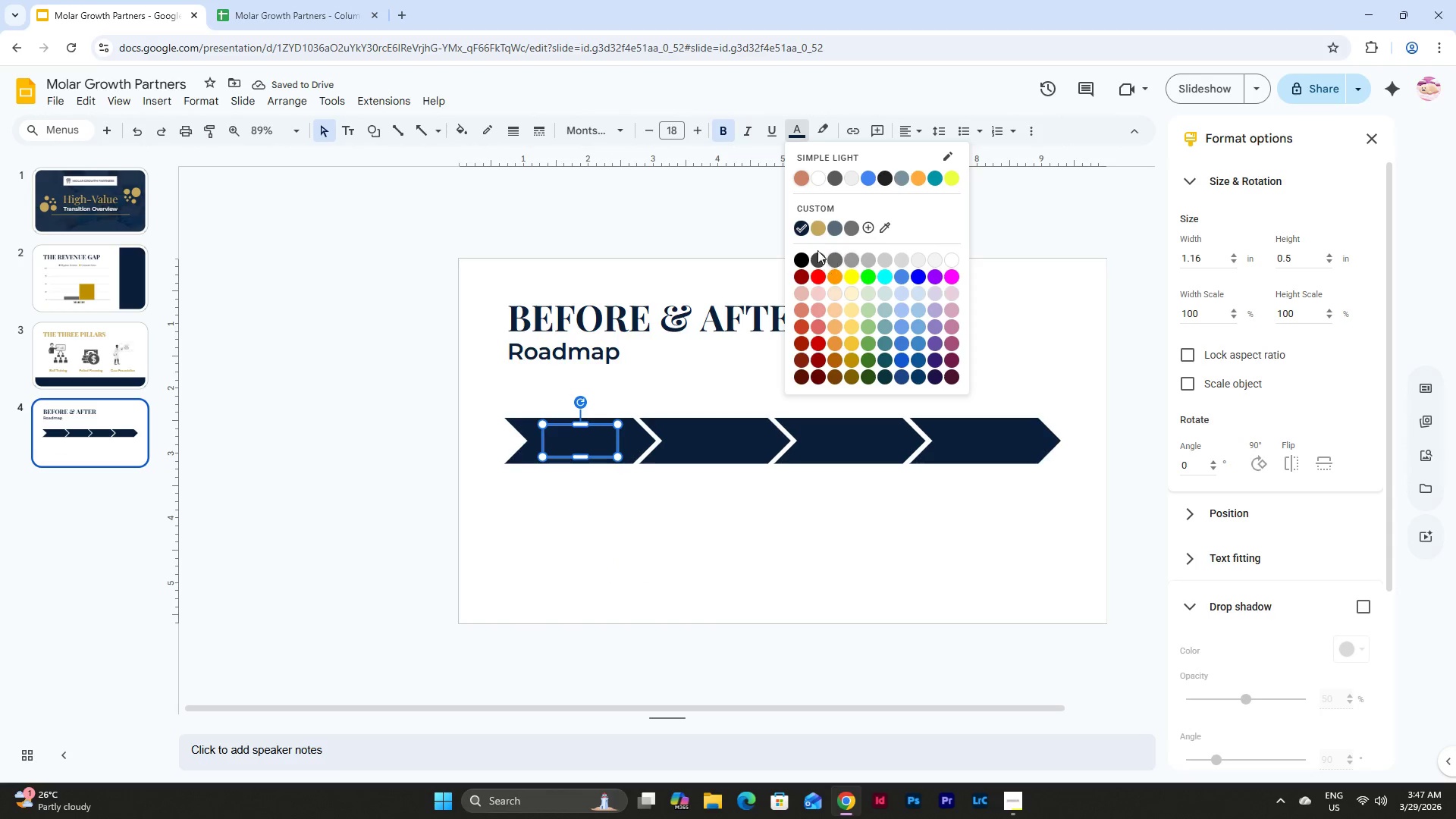 
left_click([815, 229])
 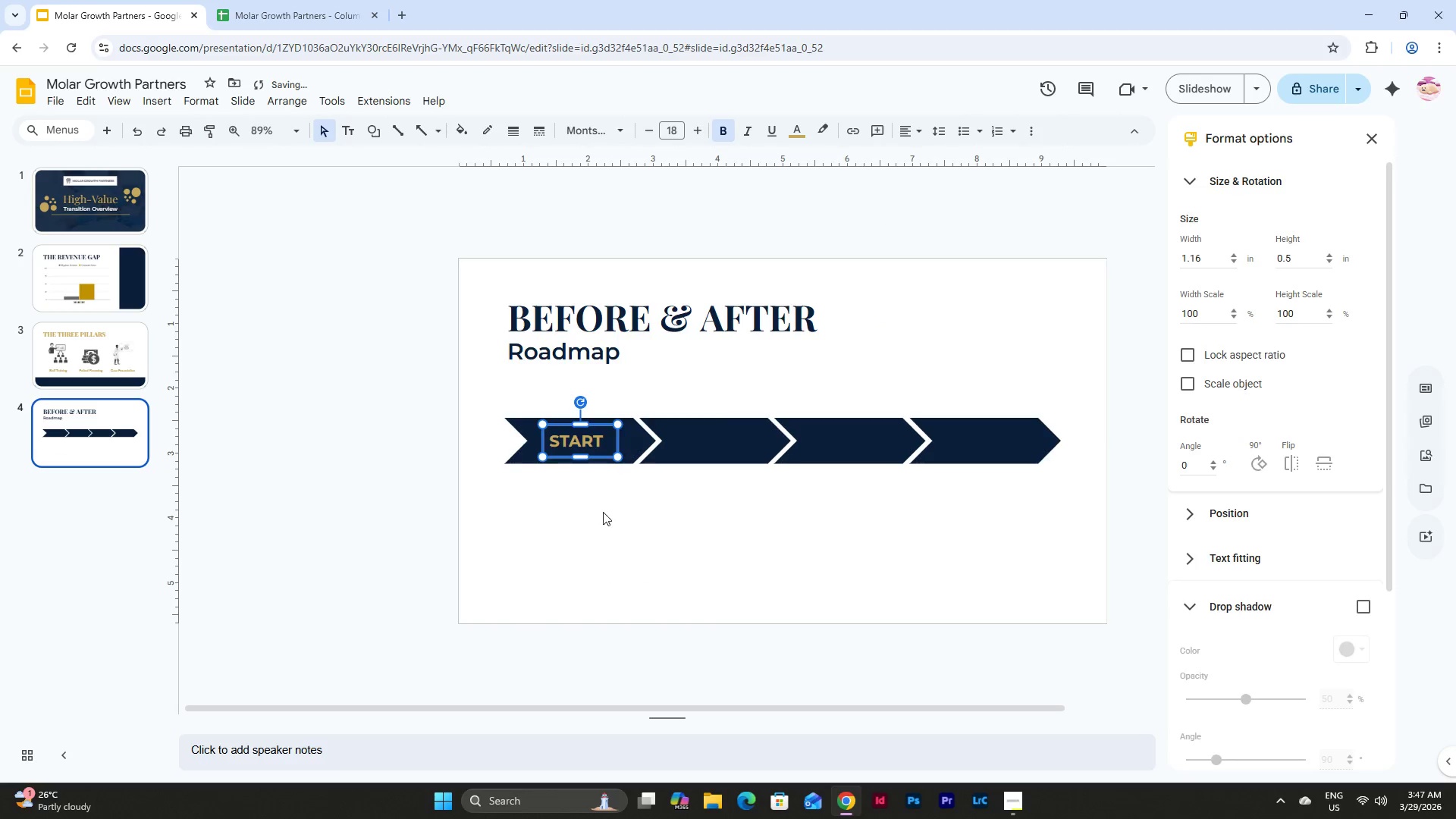 
double_click([587, 437])
 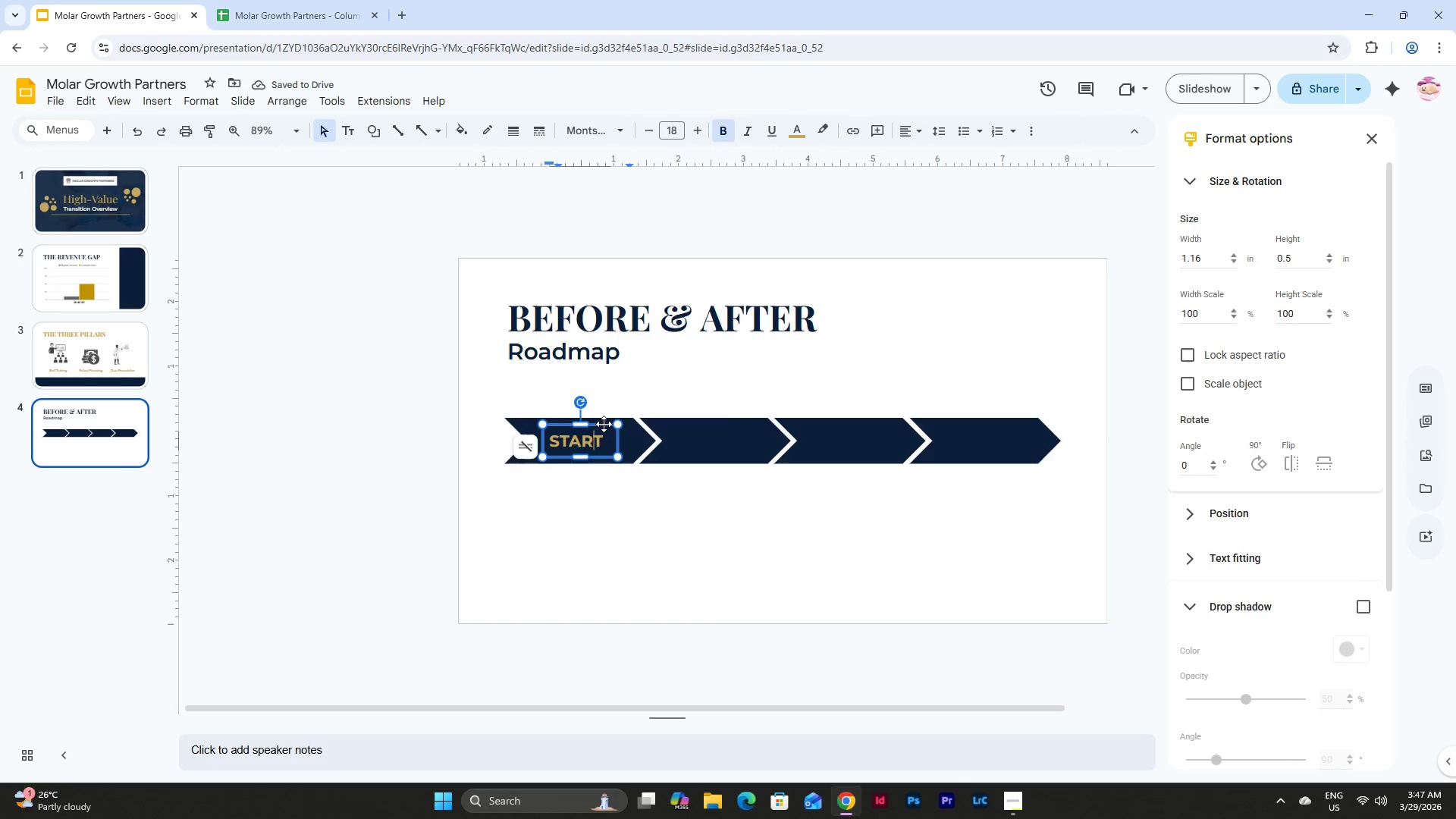 
left_click([602, 423])
 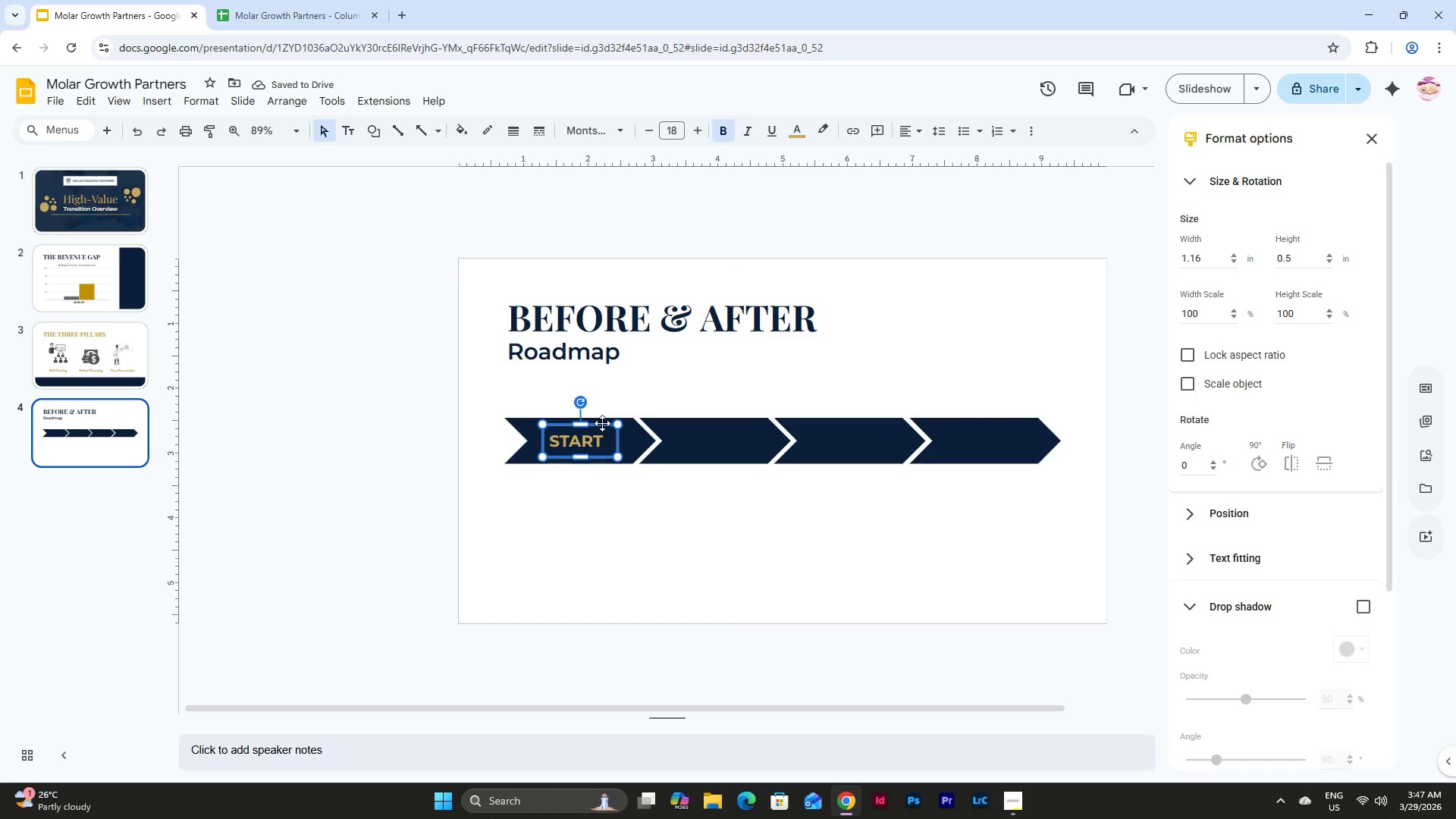 
key(Control+C)
 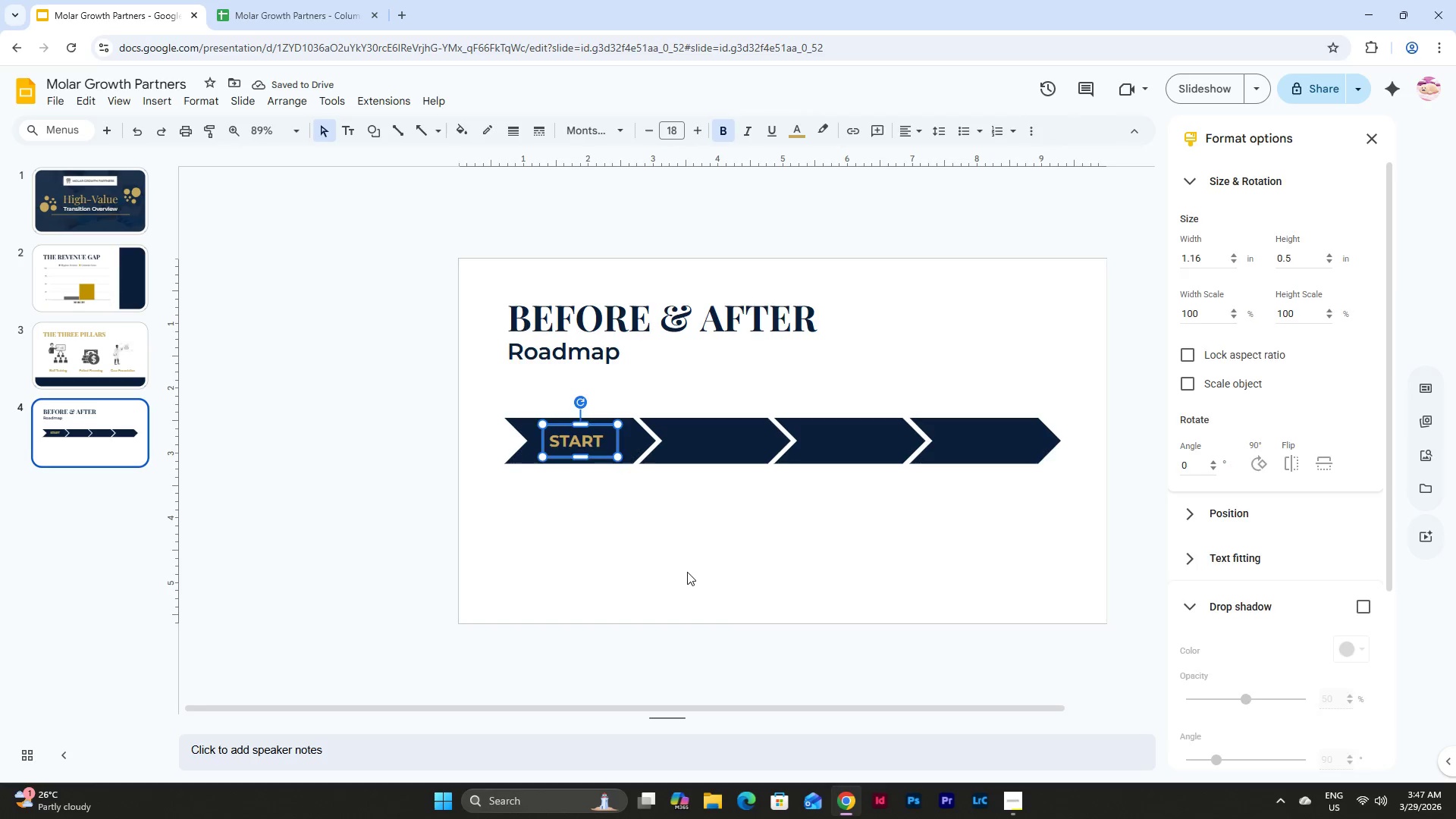 
left_click([687, 572])
 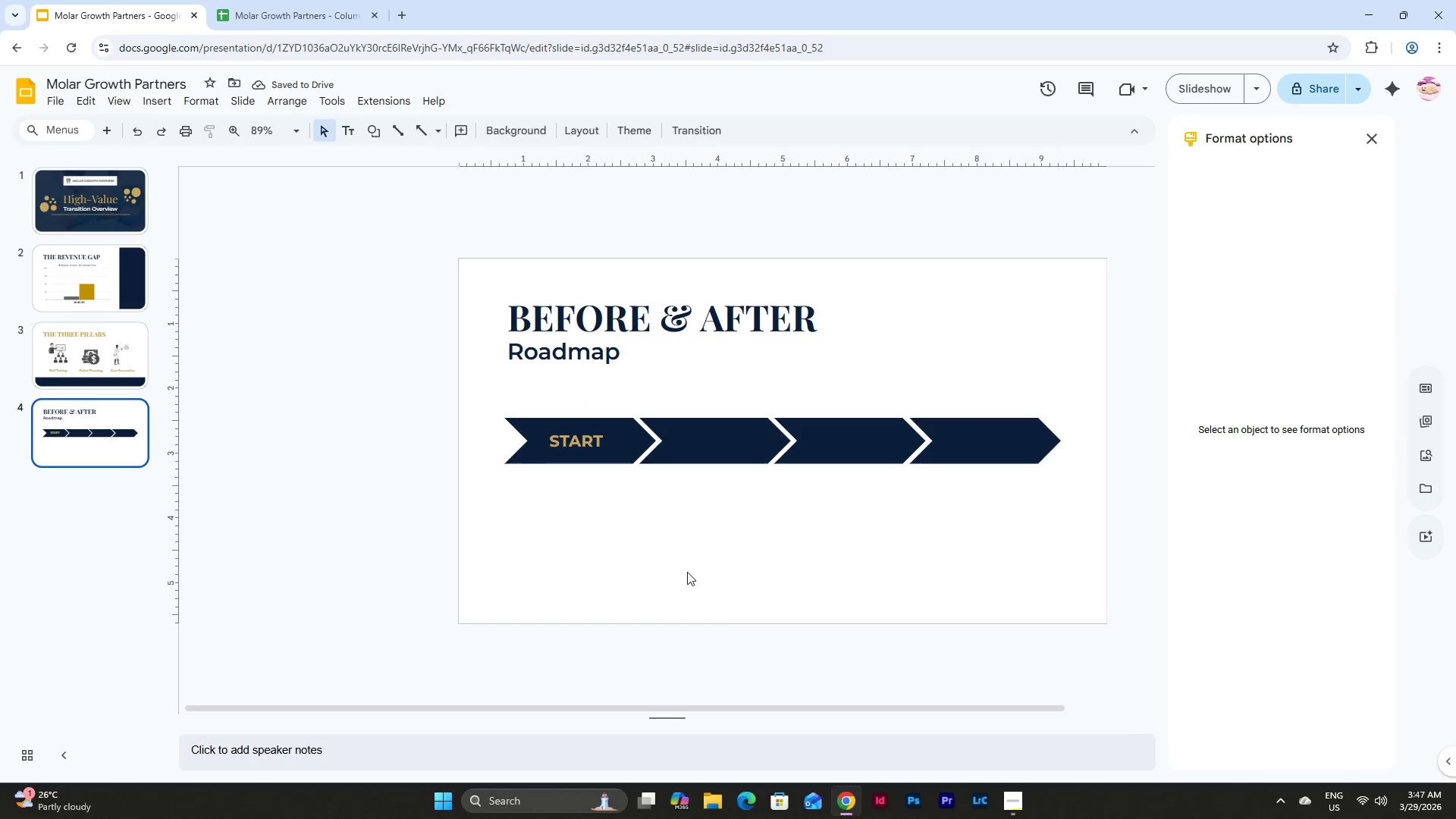 
key(Control+V)
 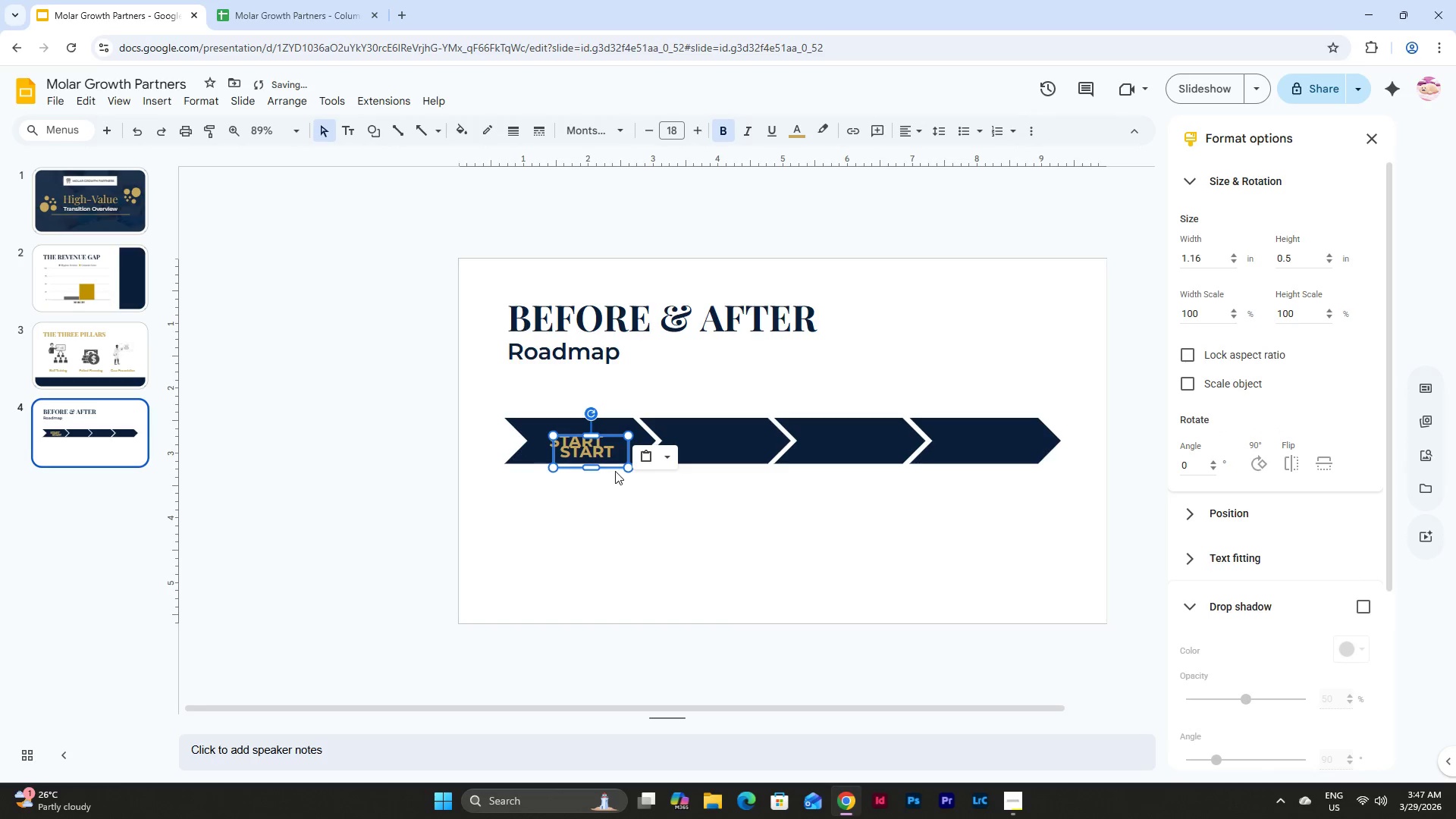 
left_click_drag(start_coordinate=[613, 469], to_coordinate=[738, 609])
 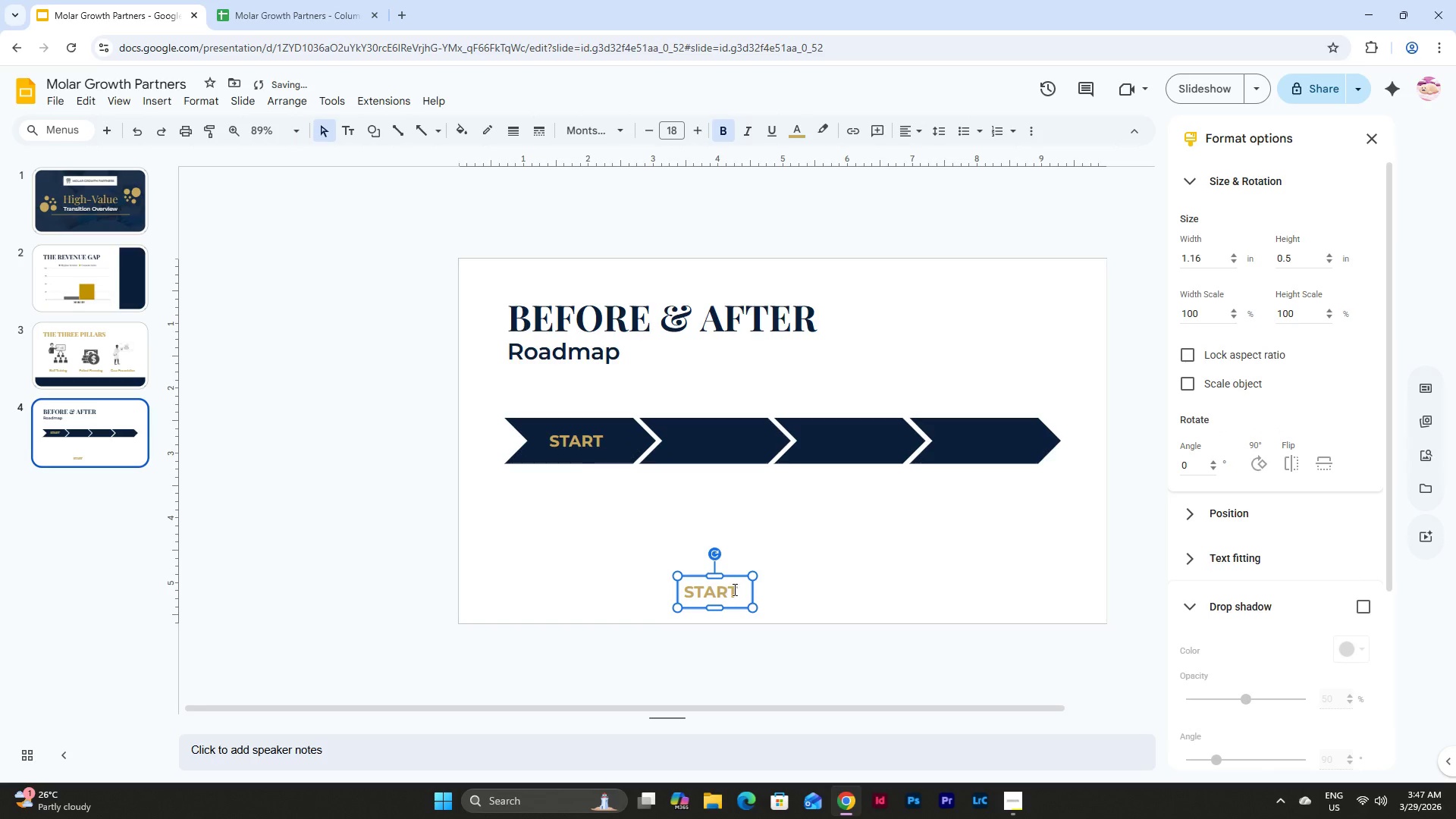 
left_click([734, 590])
 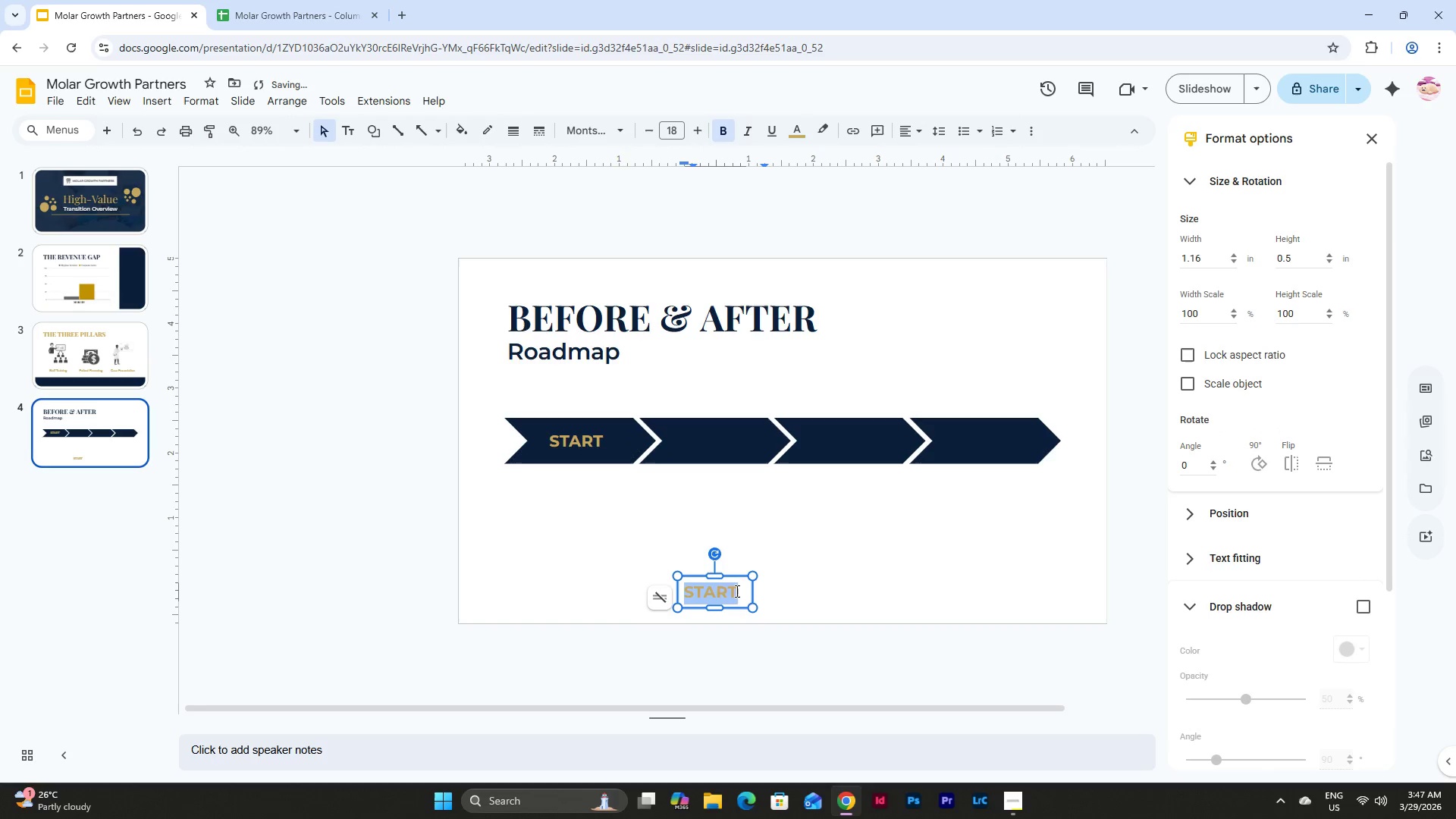 
left_click_drag(start_coordinate=[736, 591], to_coordinate=[681, 583])
 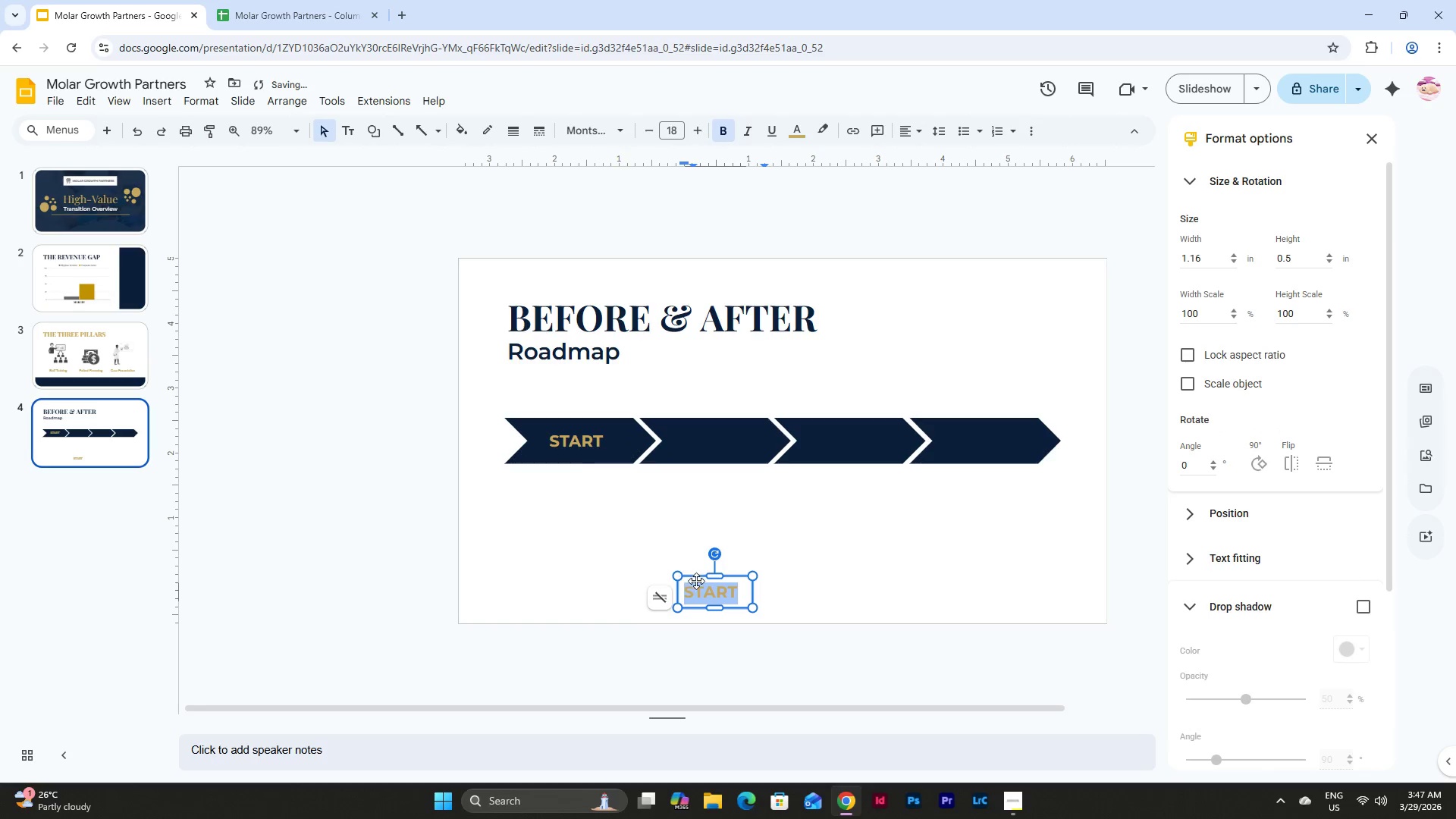 
type(MONTH 1)
 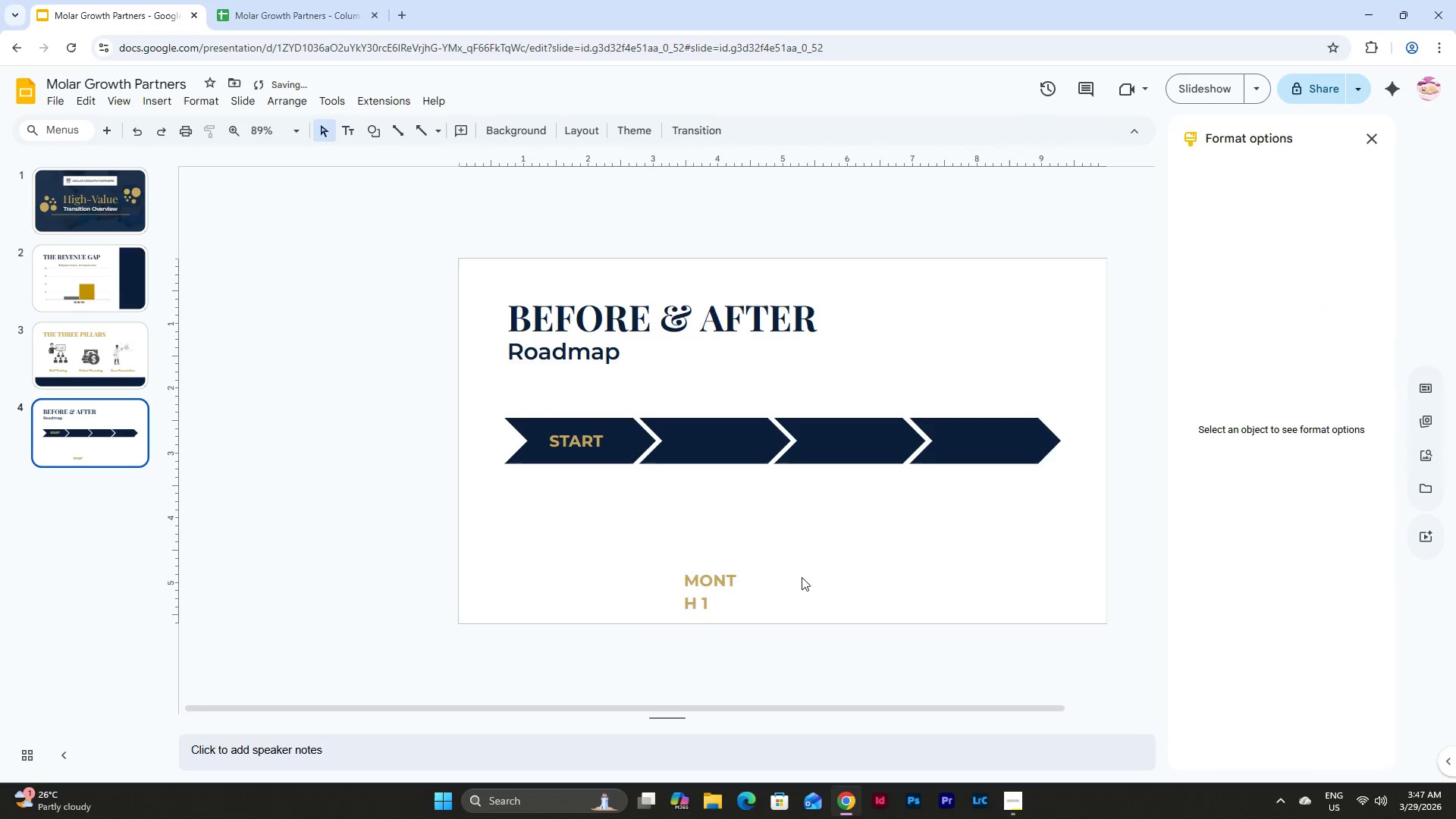 
double_click([714, 592])
 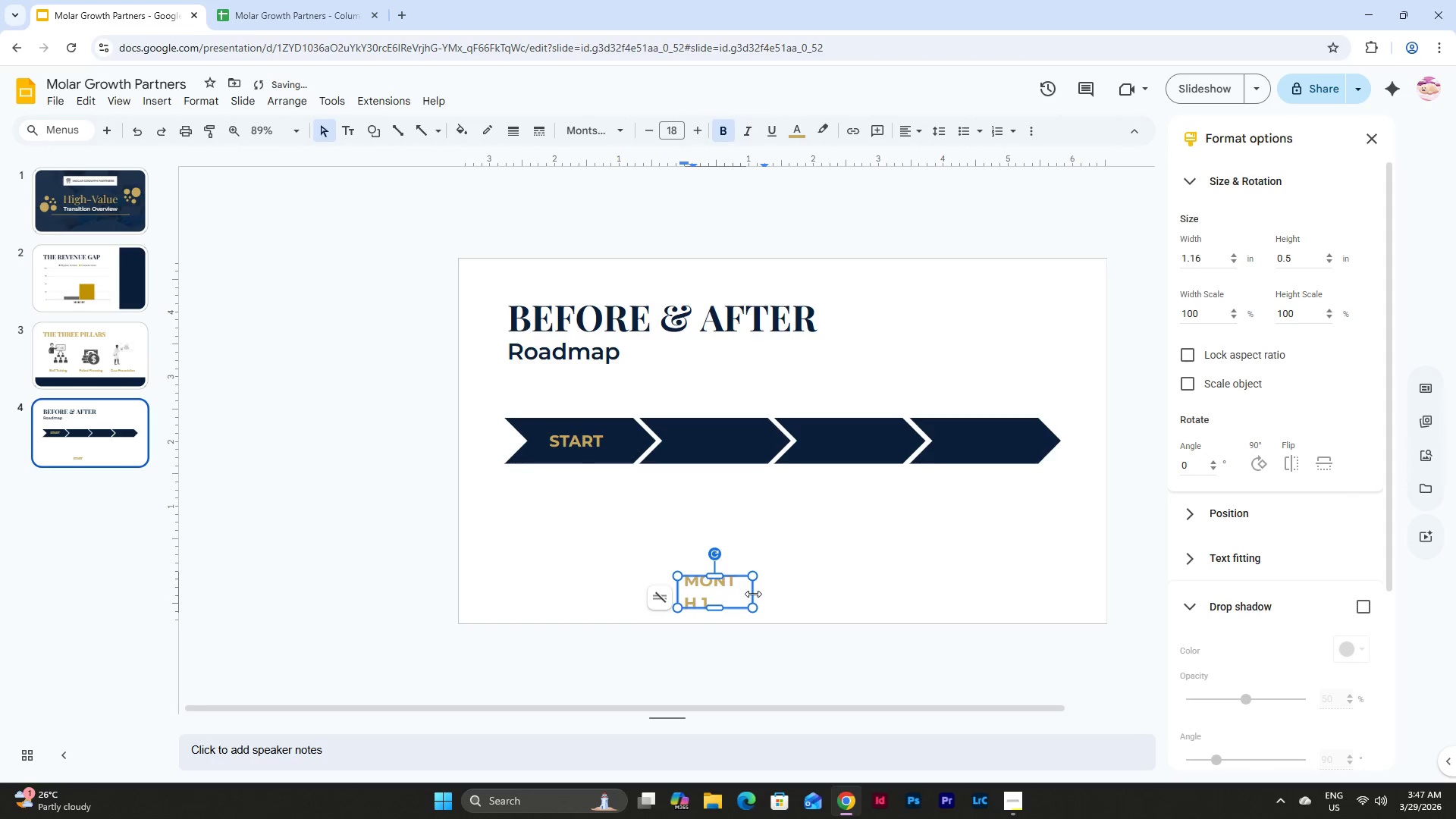 
left_click_drag(start_coordinate=[752, 594], to_coordinate=[764, 594])
 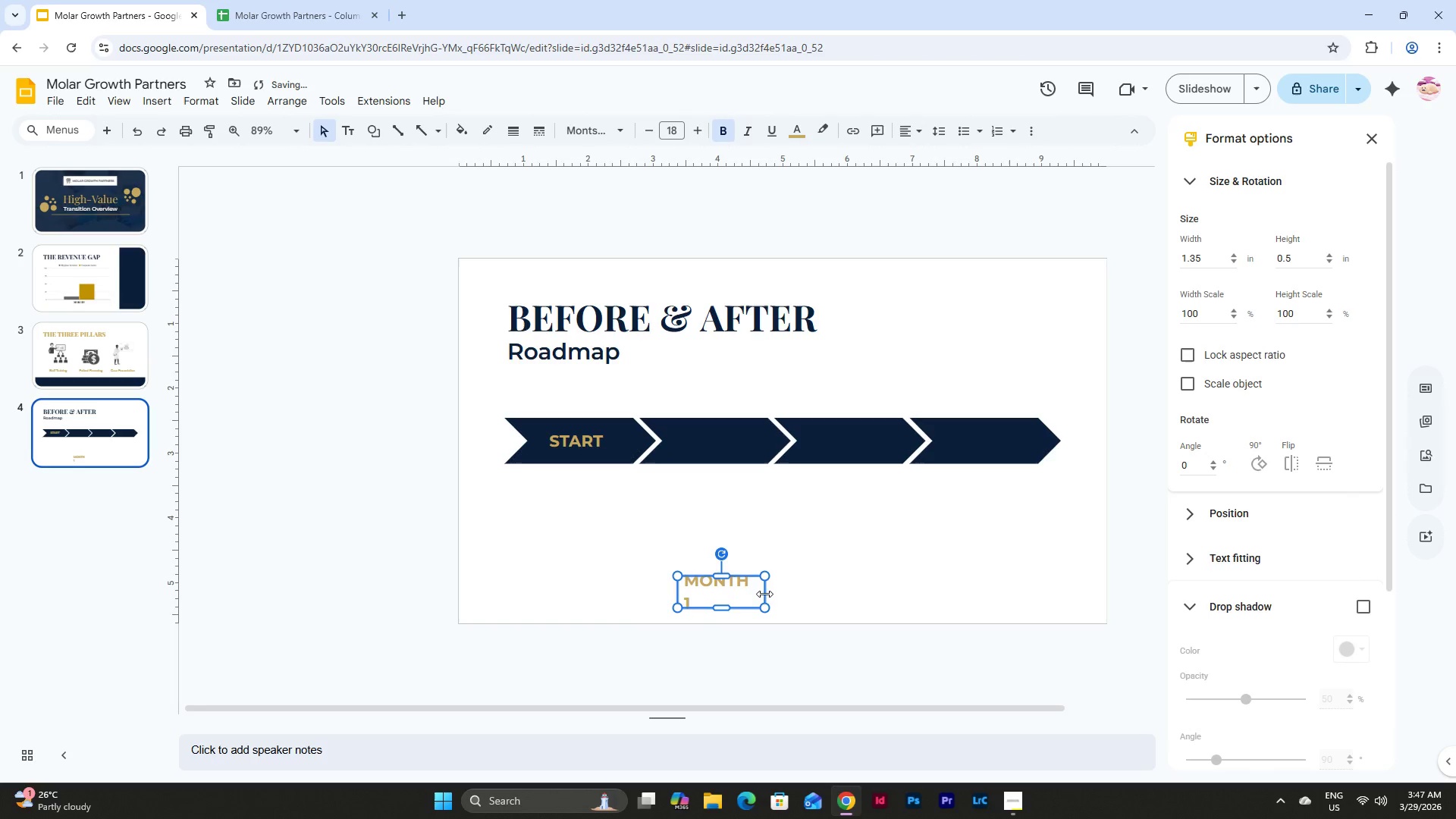 
left_click_drag(start_coordinate=[764, 594], to_coordinate=[770, 594])
 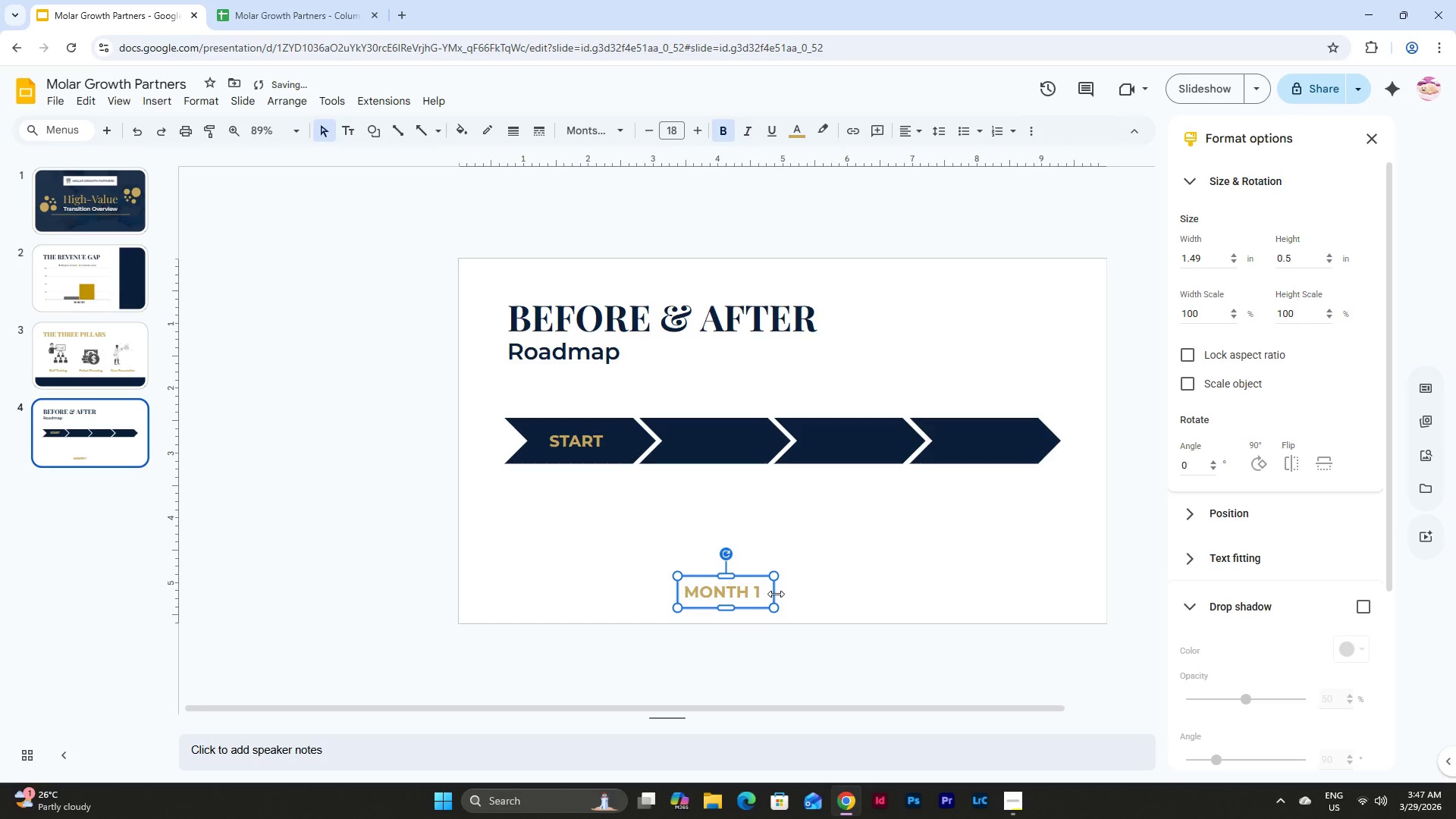 
left_click_drag(start_coordinate=[776, 594], to_coordinate=[767, 595])
 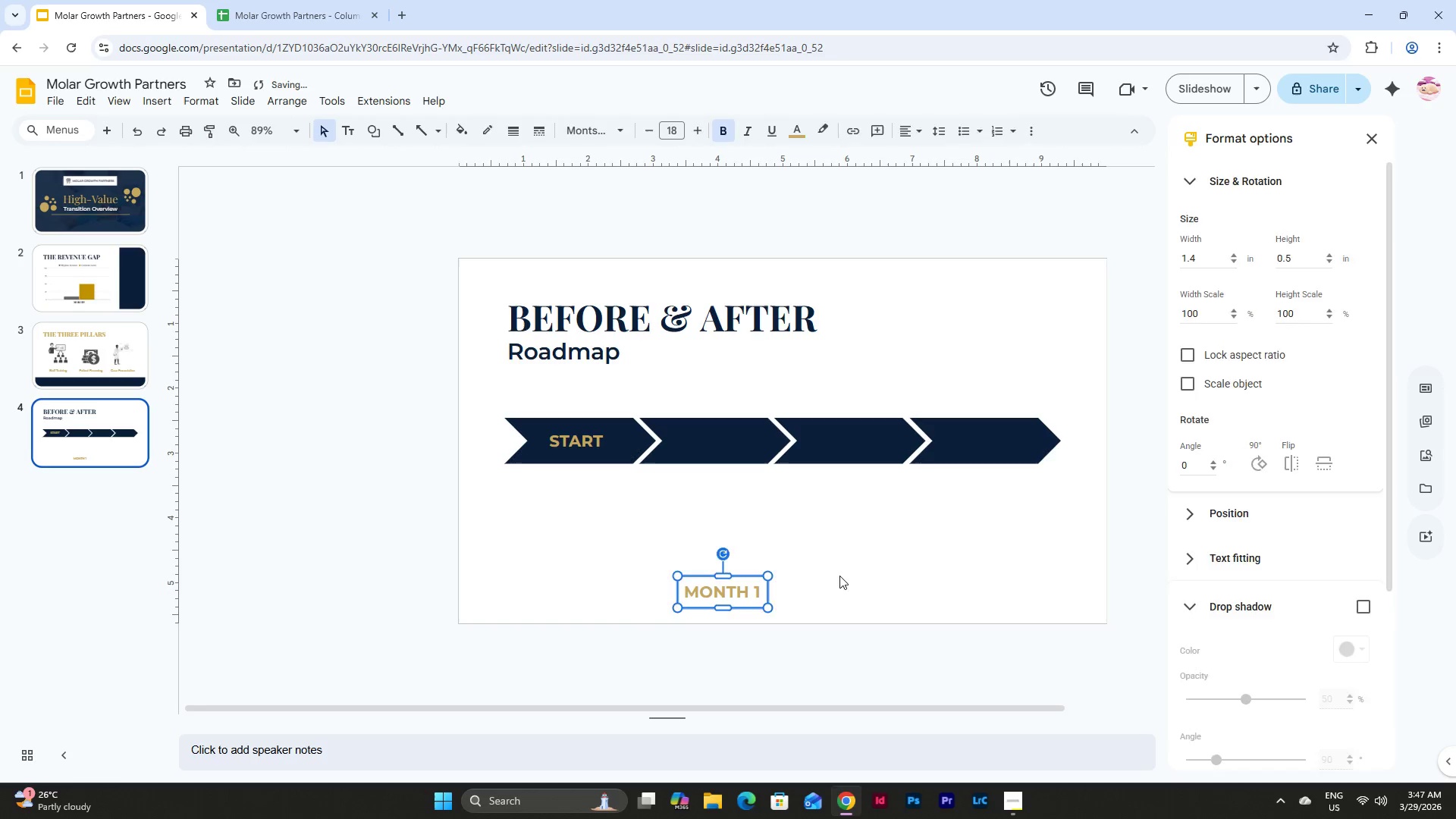 
double_click([728, 594])
 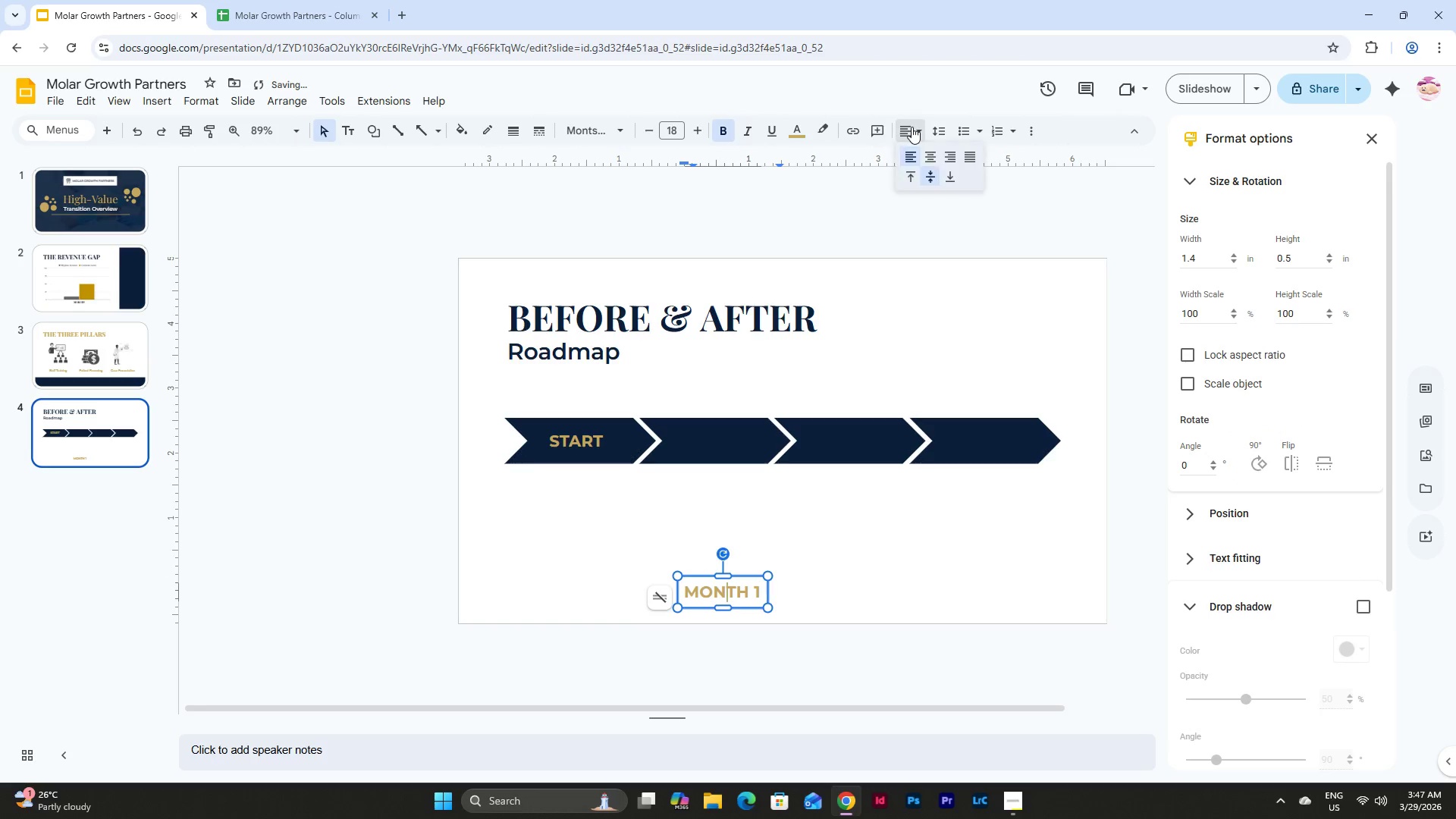 
double_click([912, 127])
 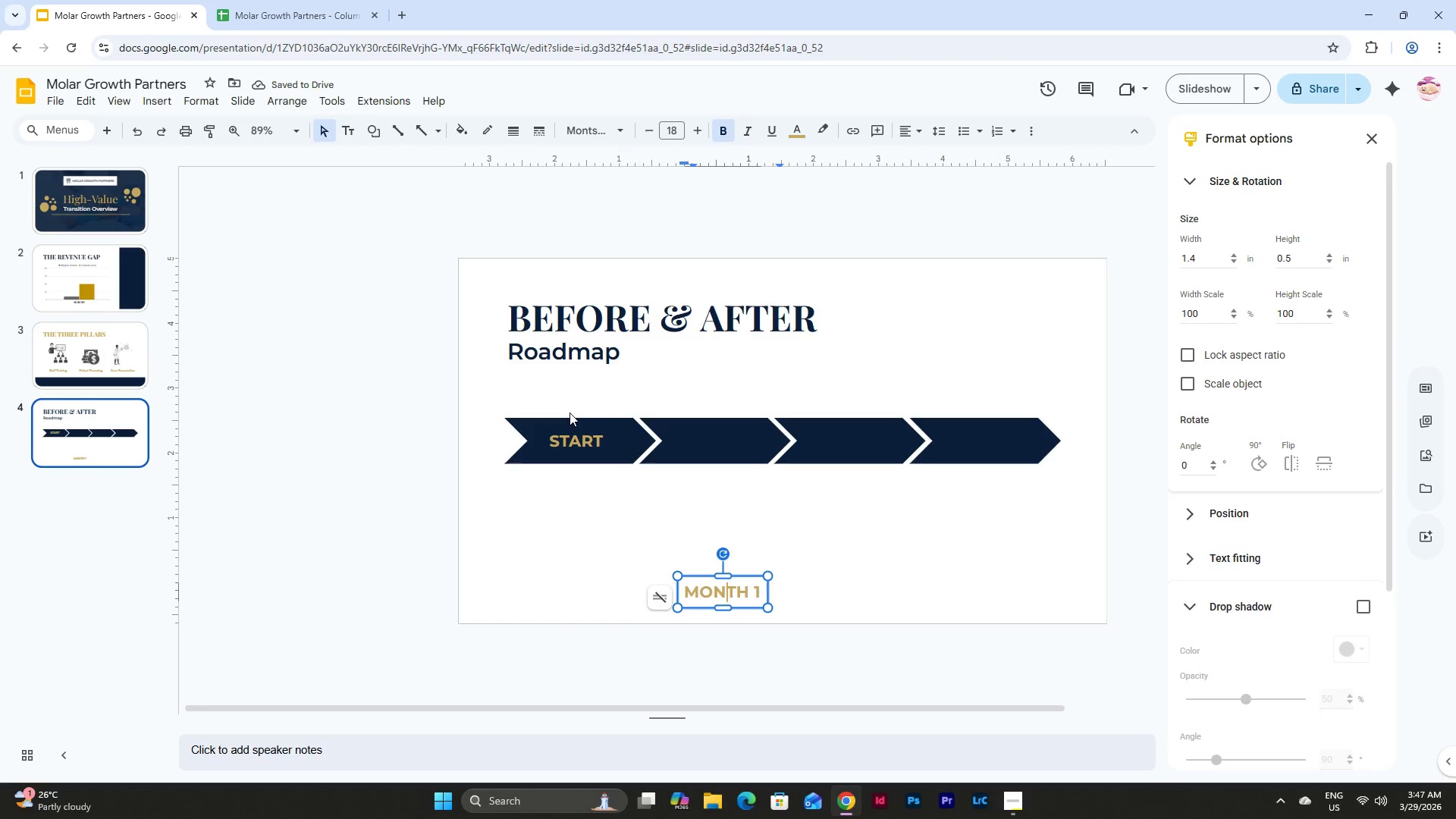 
left_click([586, 442])
 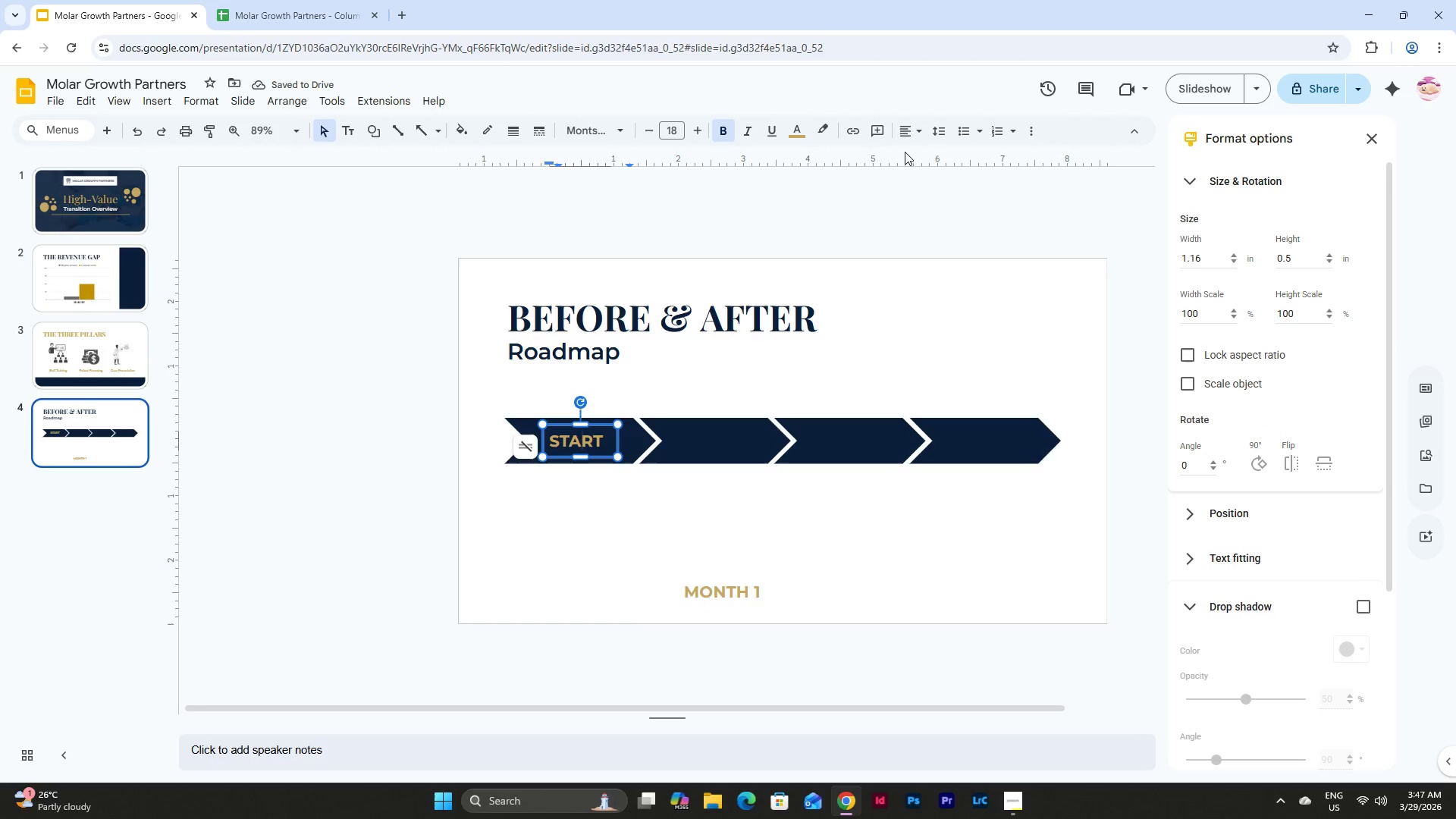 
left_click([906, 133])
 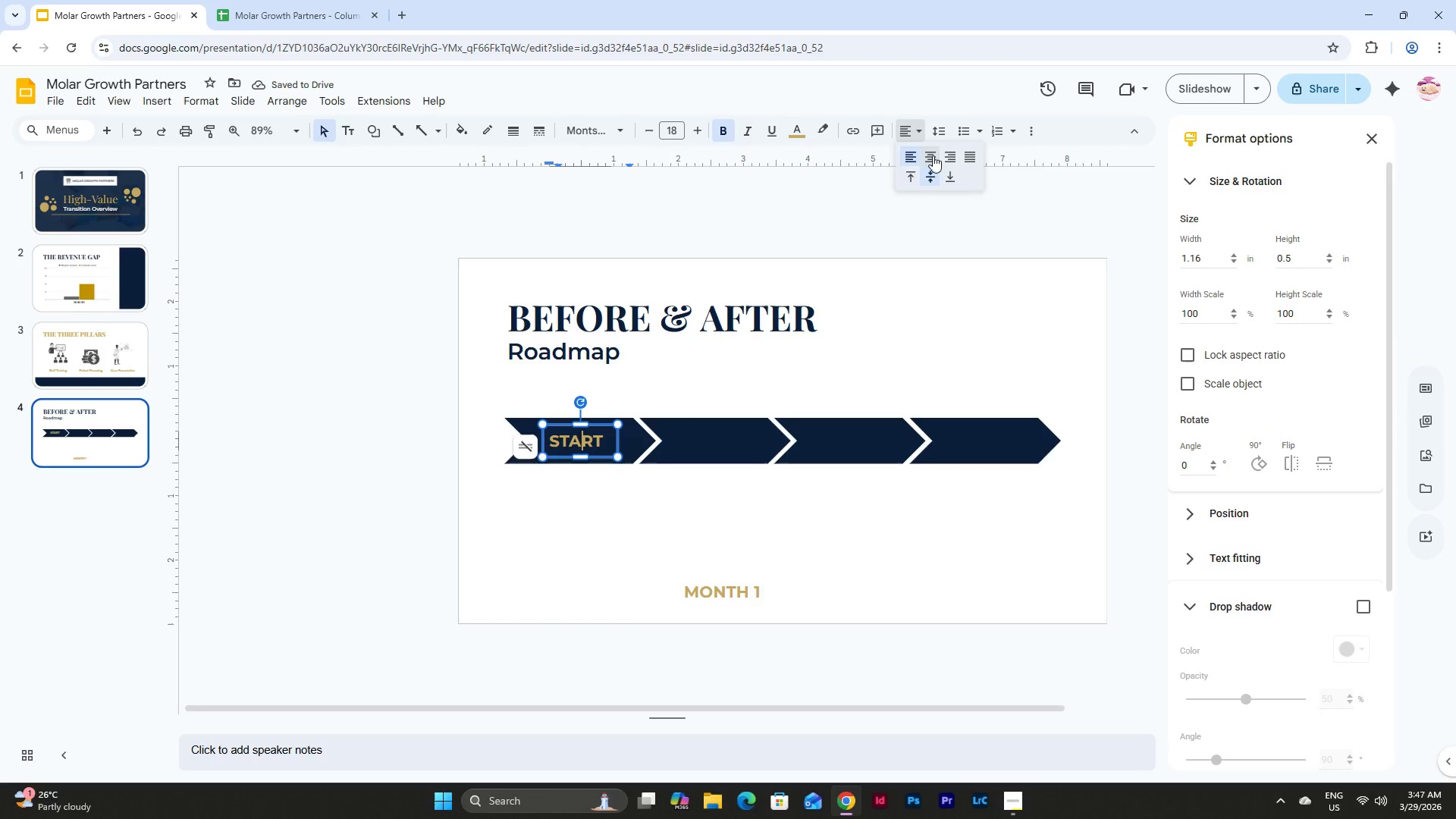 
left_click([934, 155])
 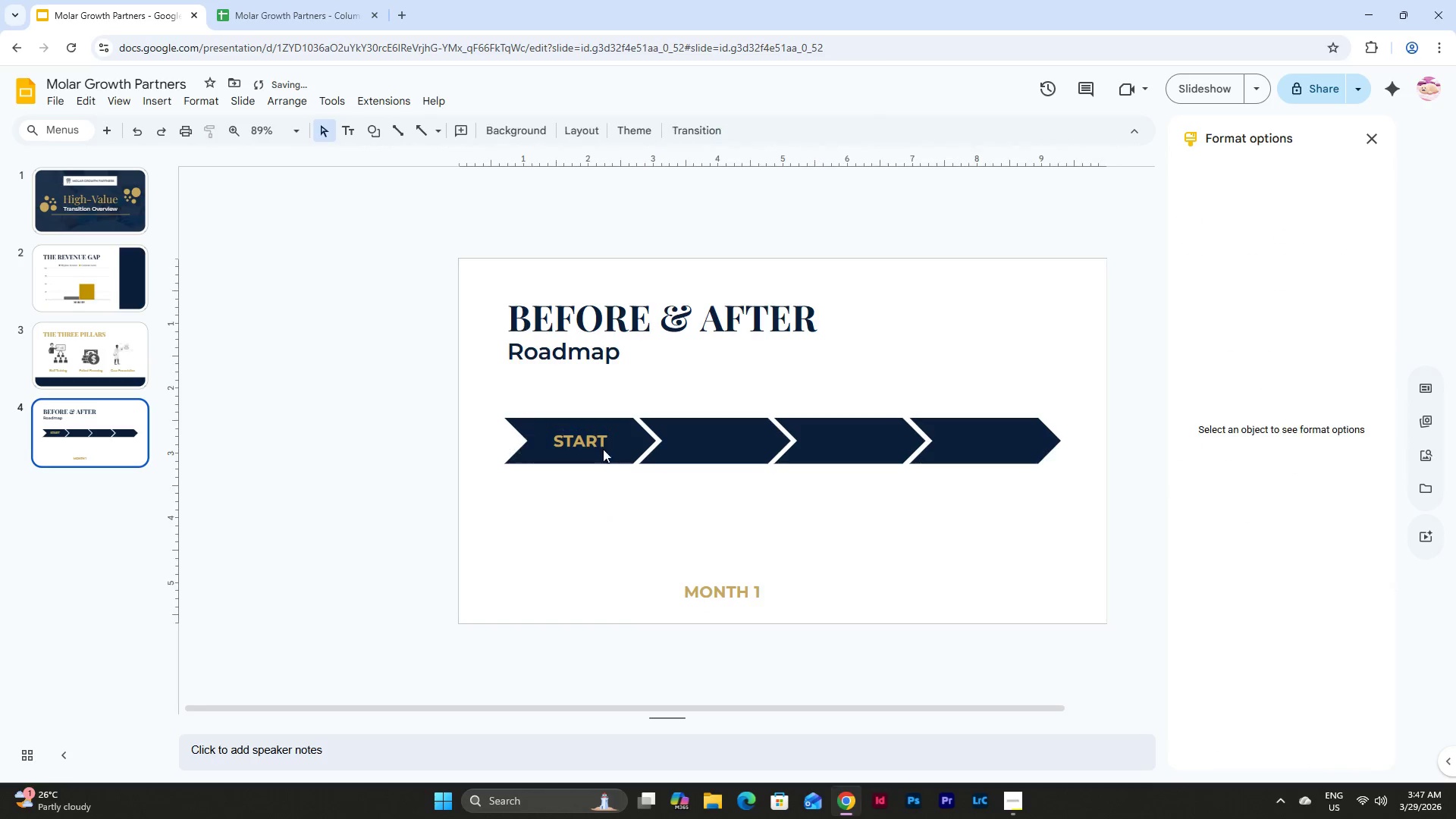 
double_click([598, 443])
 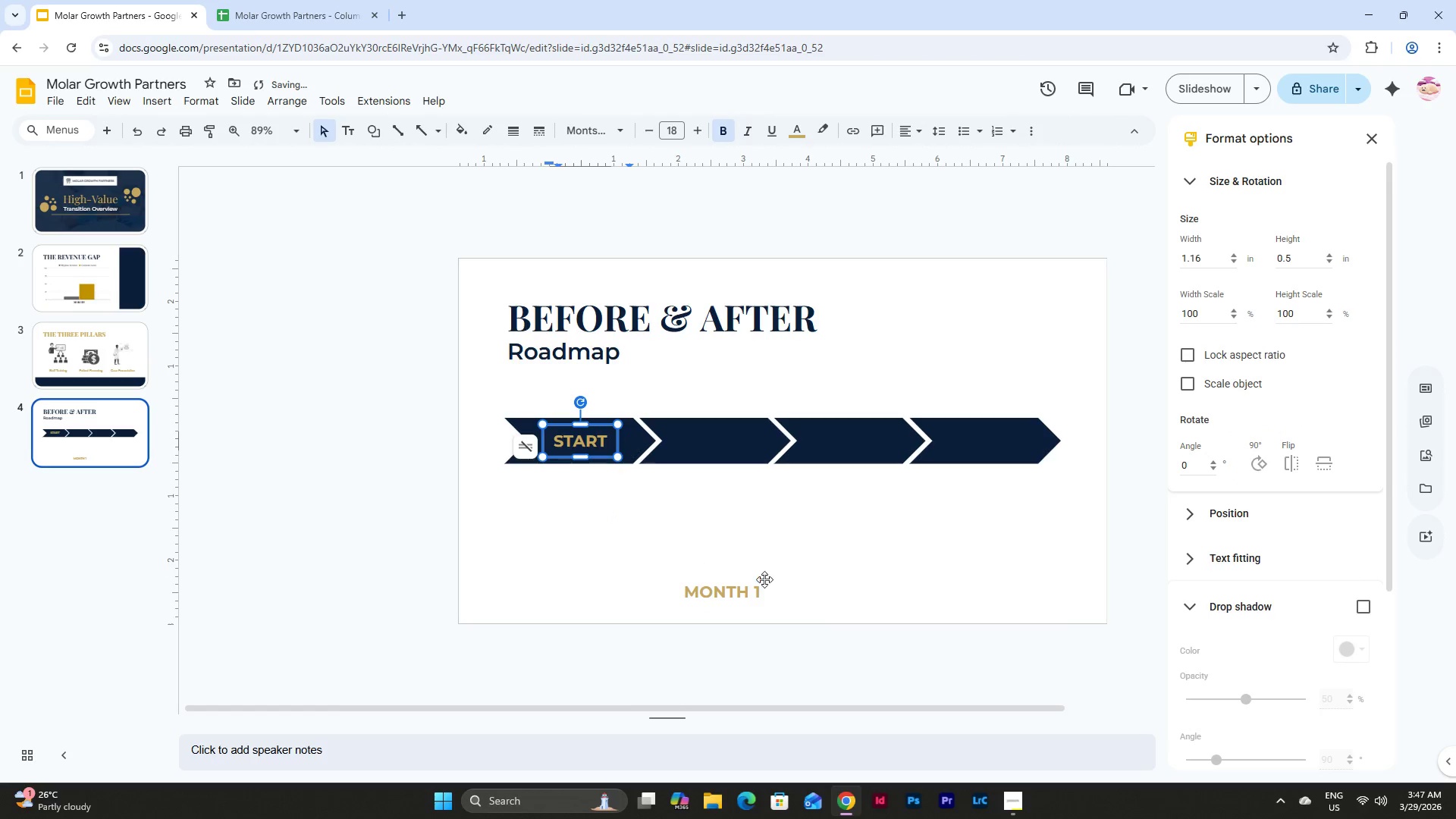 
left_click([742, 599])
 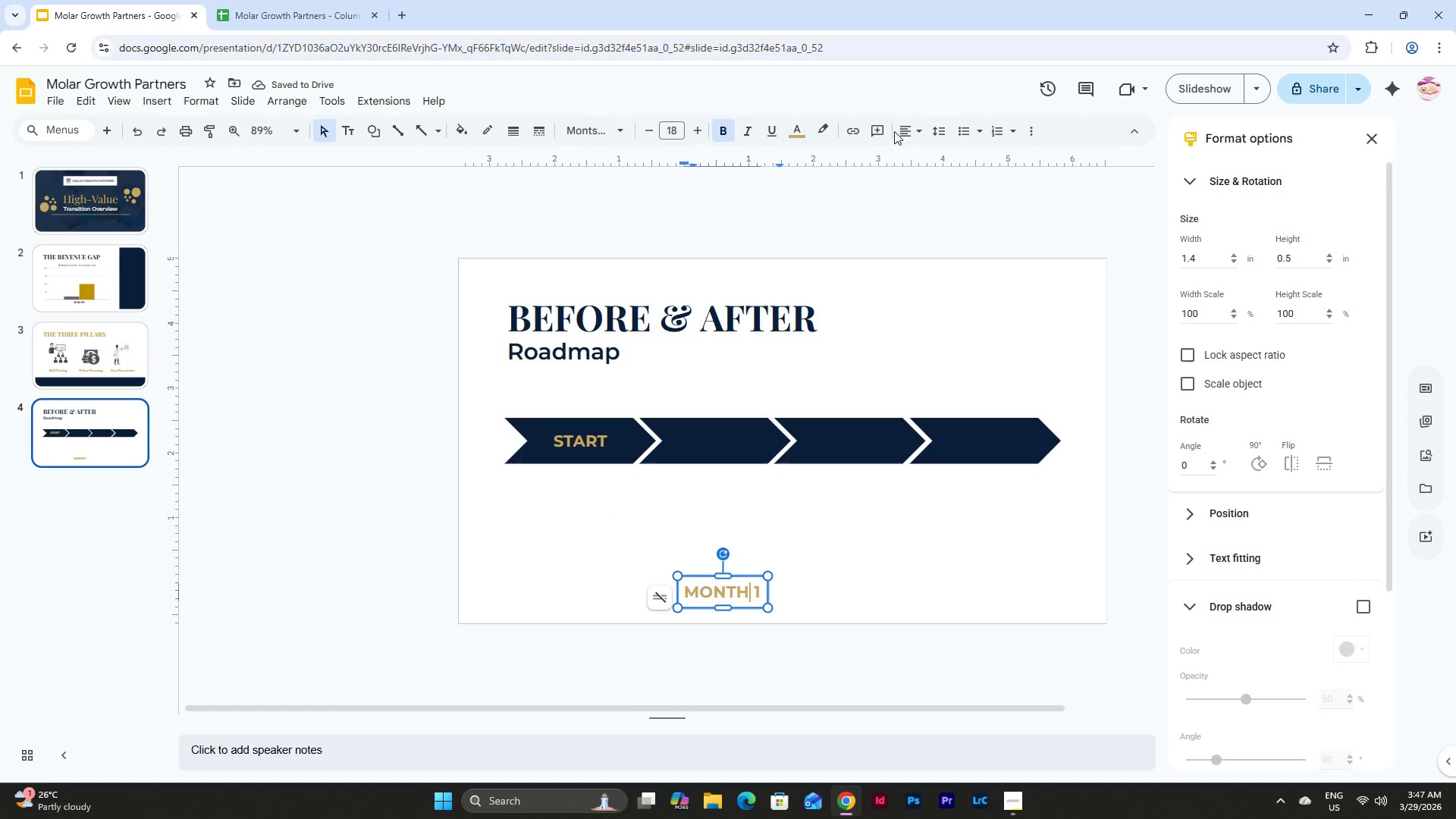 
double_click([907, 132])
 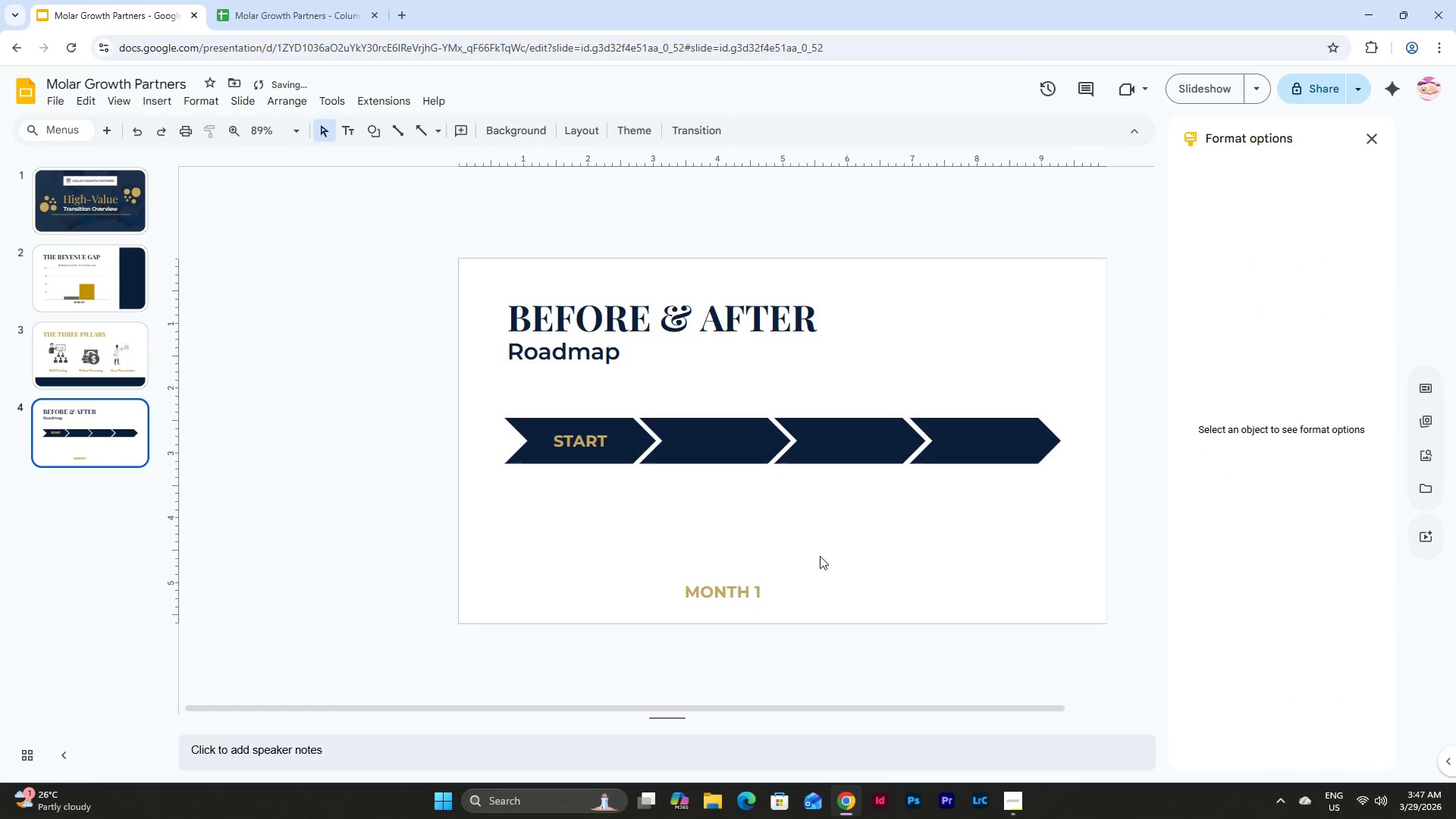 
double_click([745, 592])
 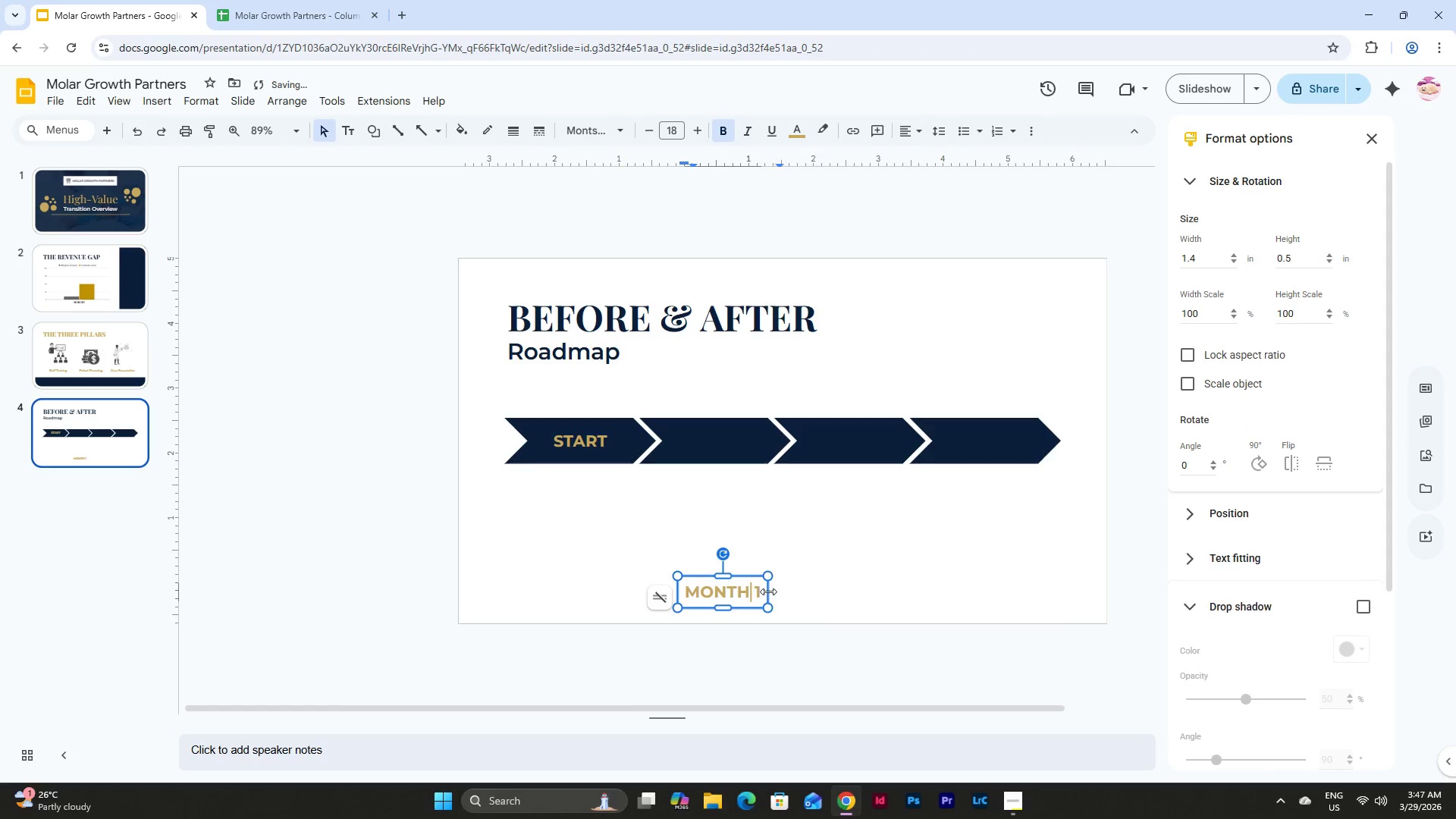 
left_click_drag(start_coordinate=[768, 592], to_coordinate=[770, 582])
 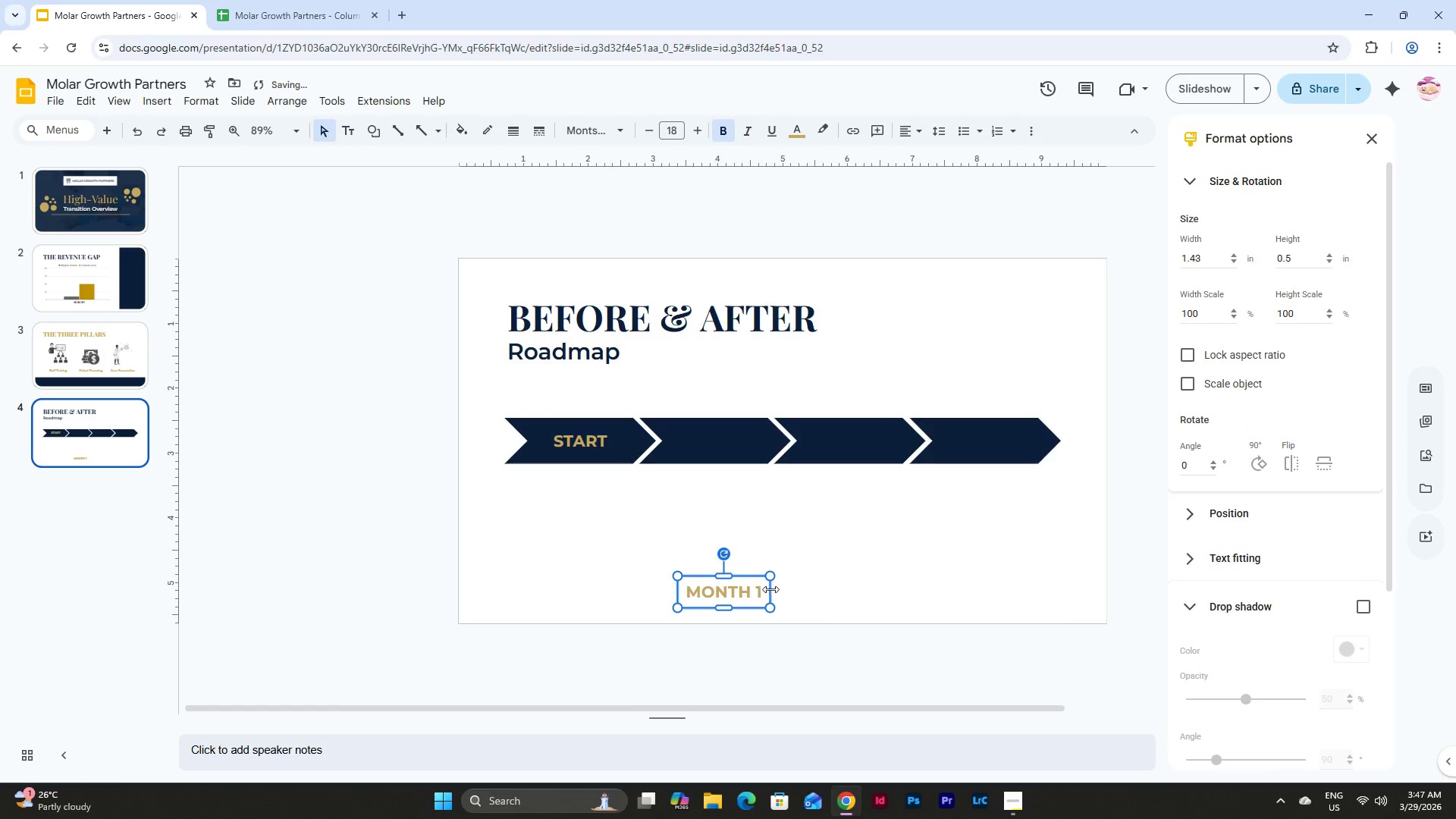 
left_click_drag(start_coordinate=[770, 589], to_coordinate=[763, 592])
 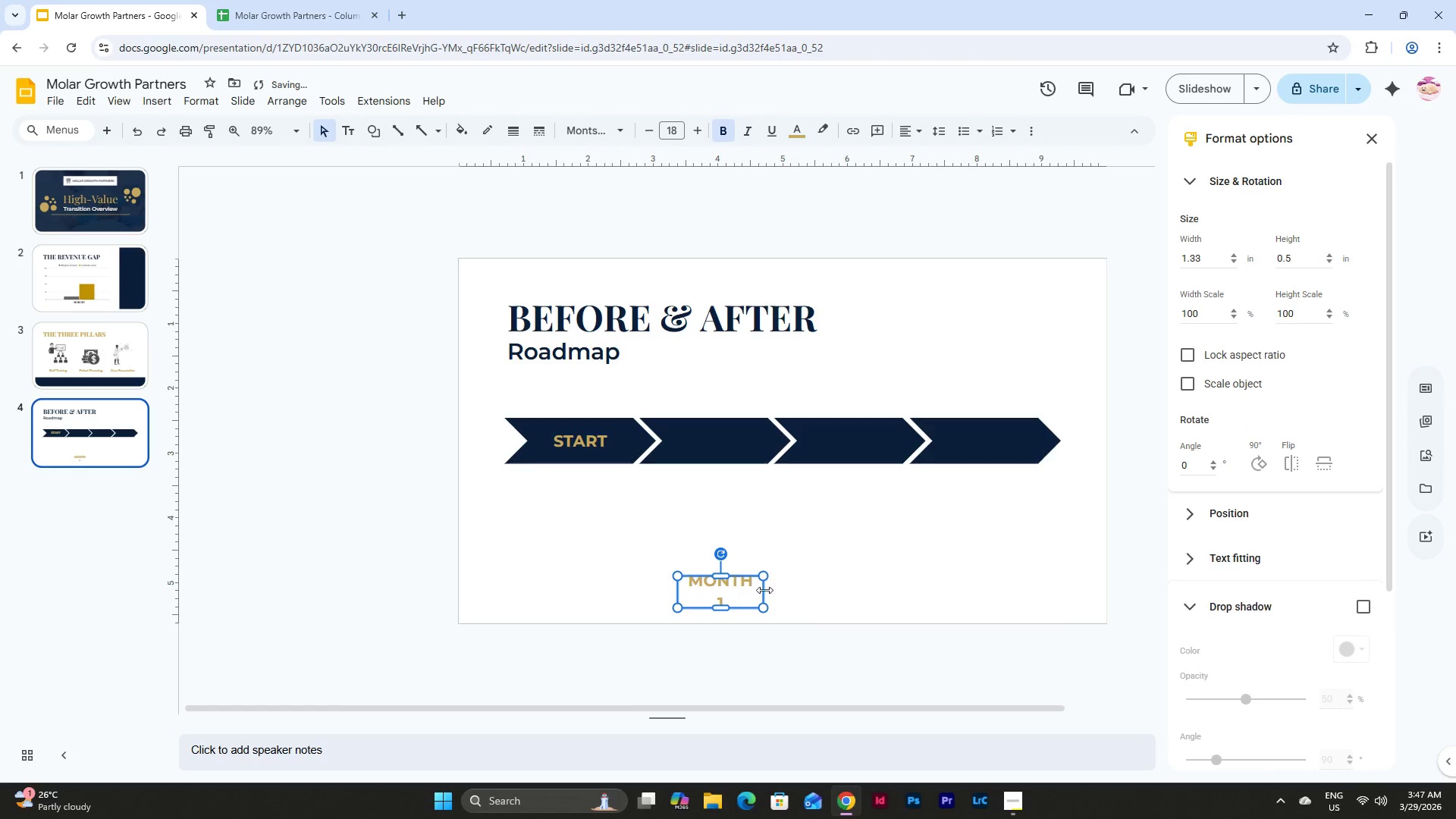 
left_click_drag(start_coordinate=[764, 591], to_coordinate=[770, 592])
 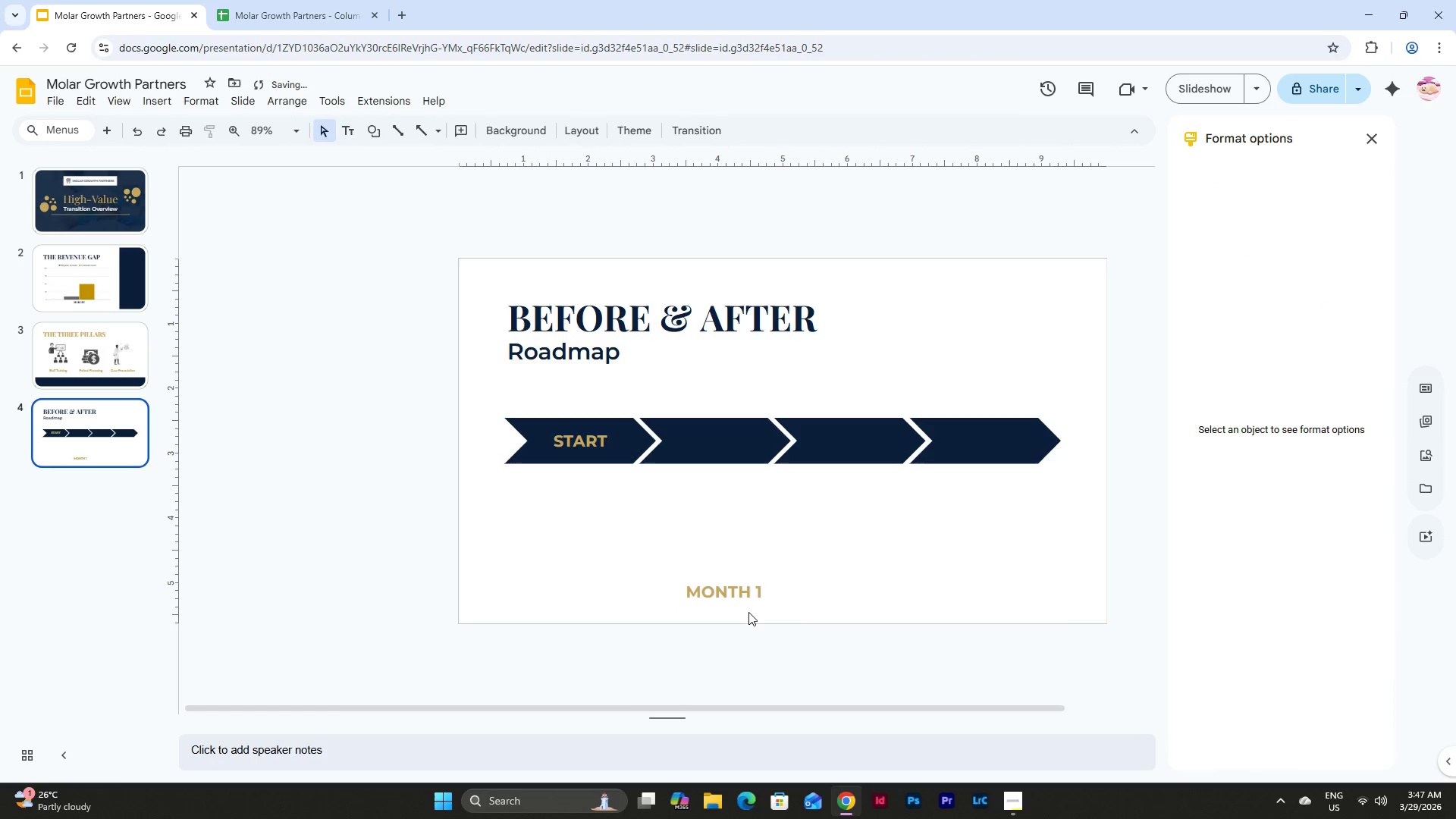 
double_click([740, 584])
 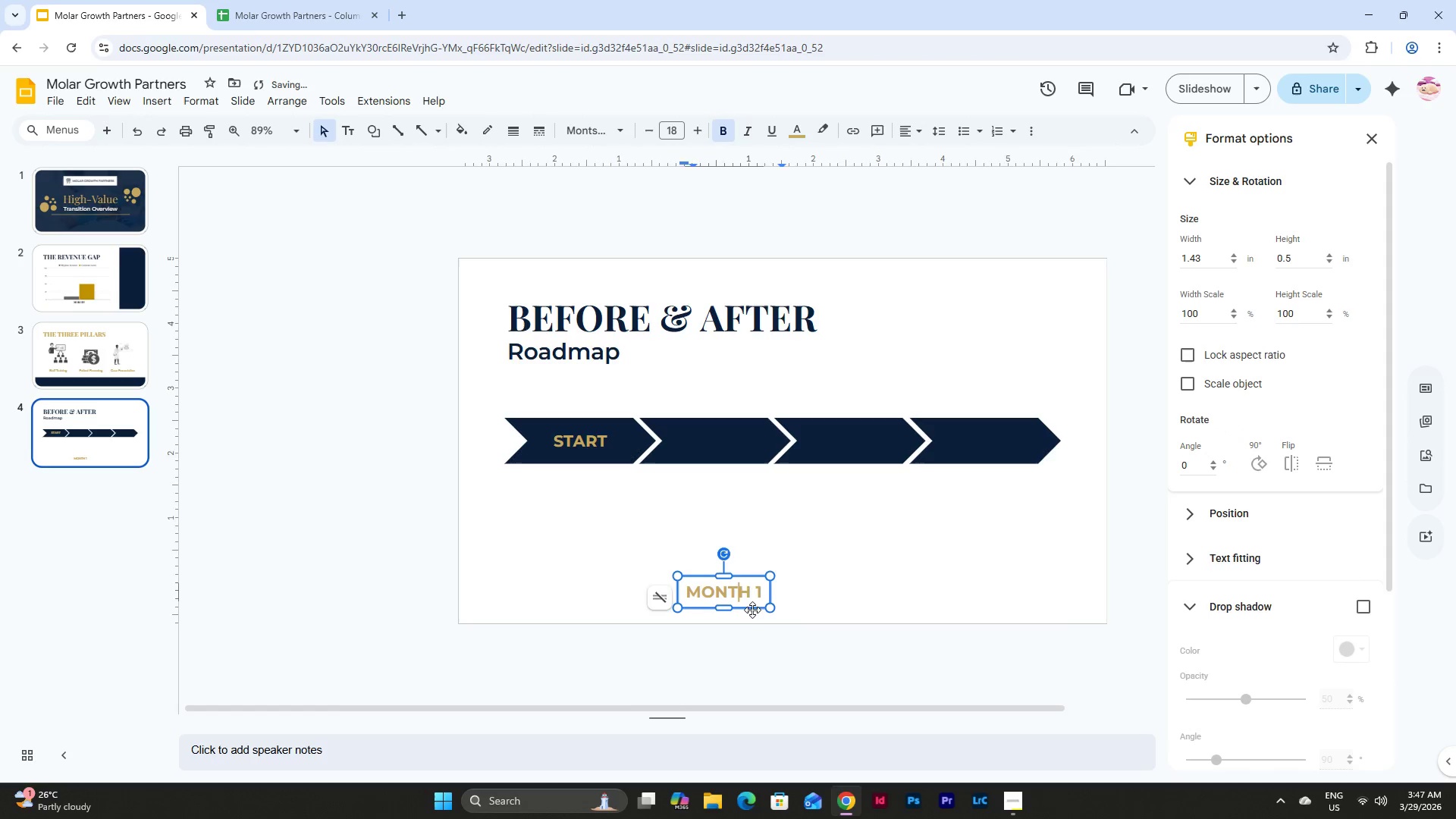 
left_click_drag(start_coordinate=[752, 610], to_coordinate=[745, 458])
 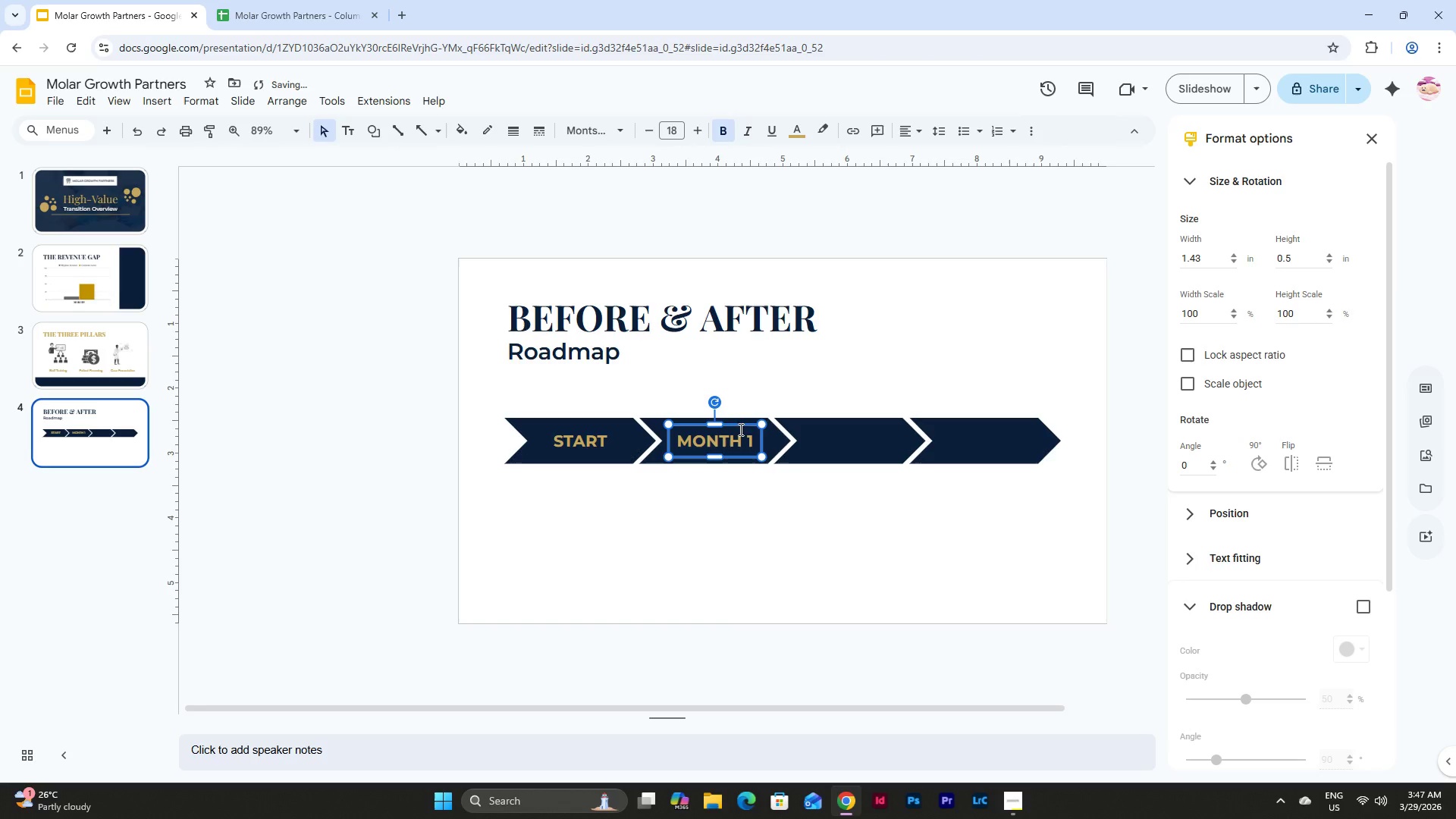 
left_click([740, 422])
 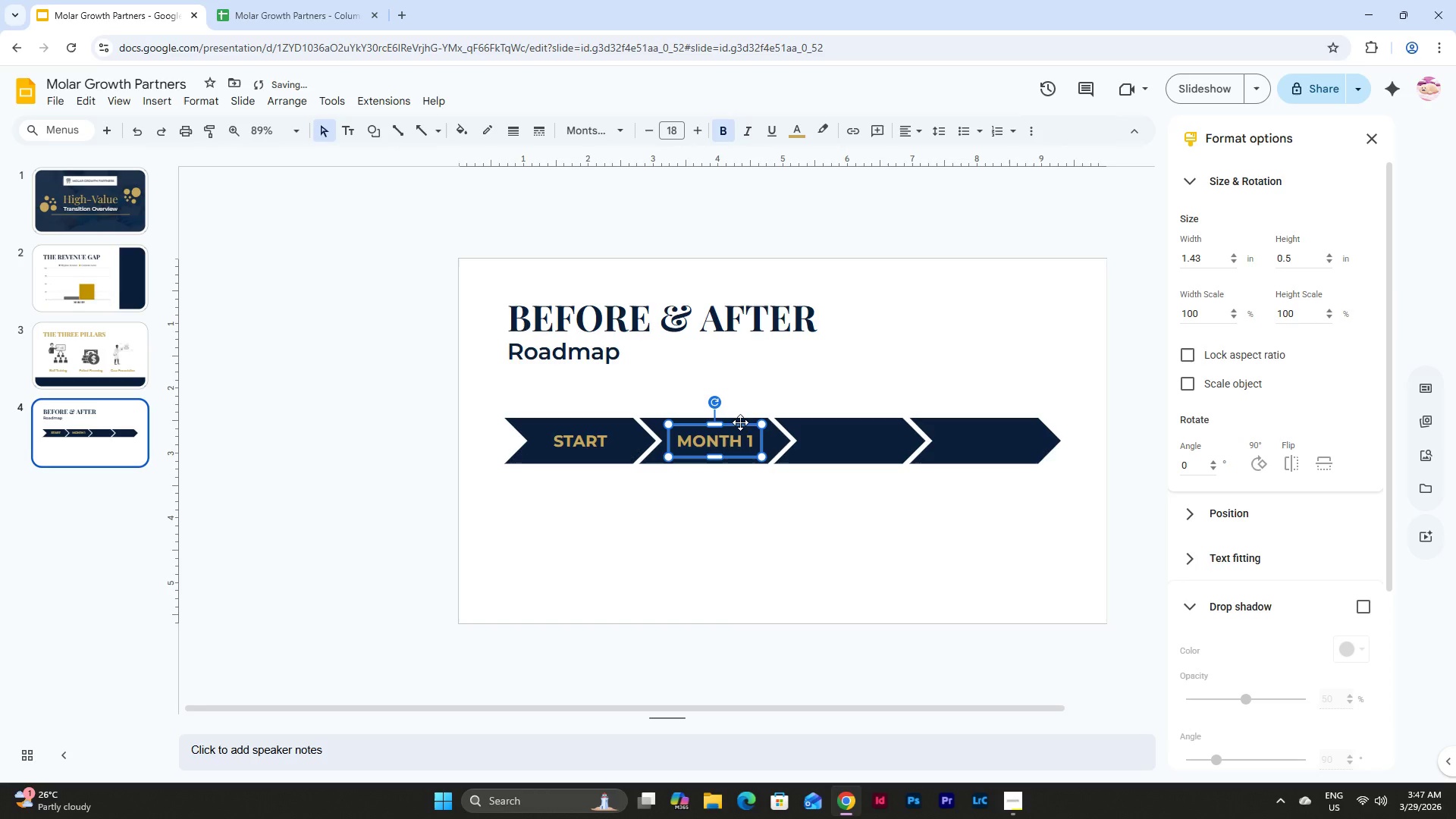 
key(Control+C)
 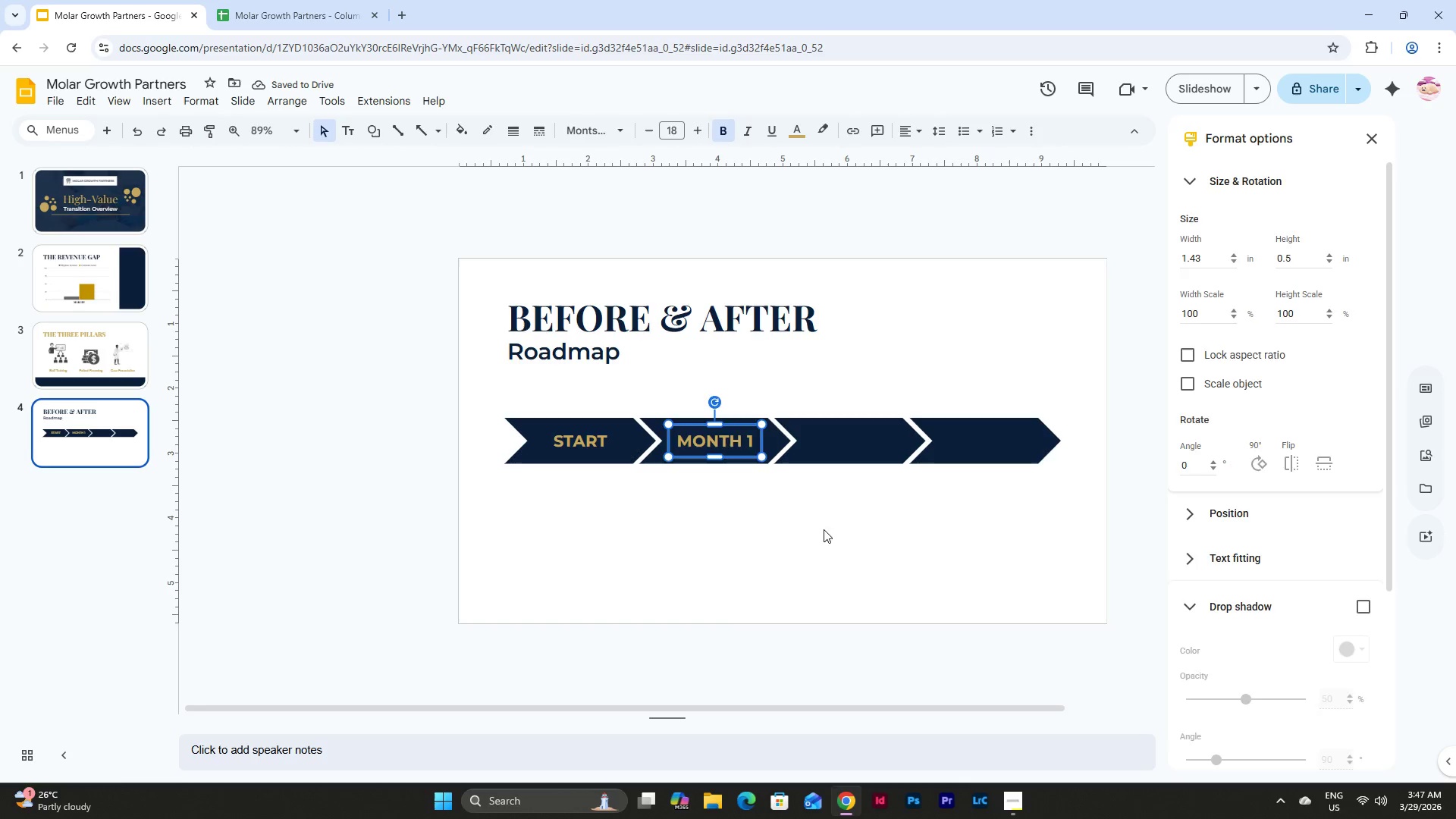 
left_click([833, 532])
 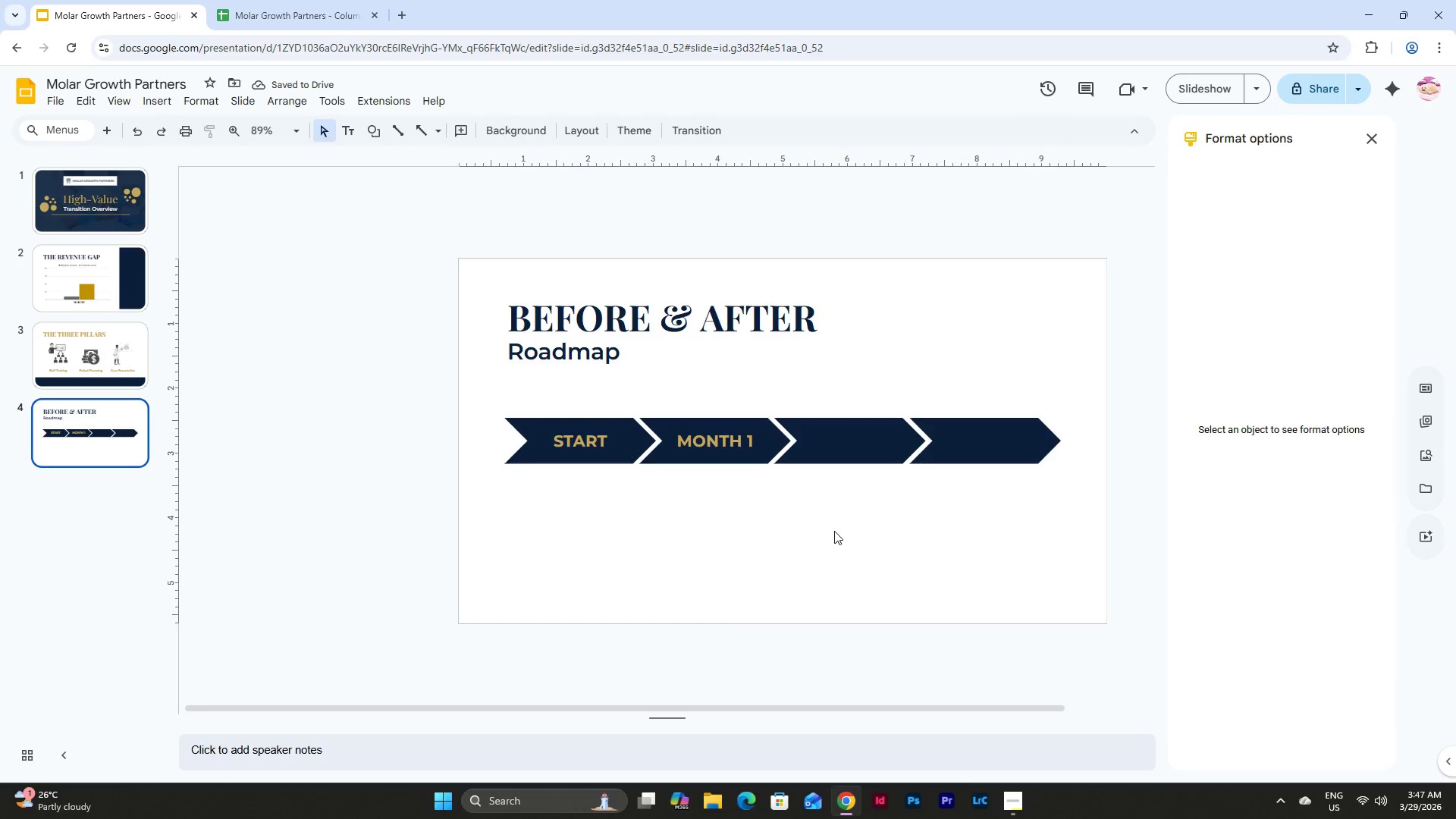 
key(Control+V)
 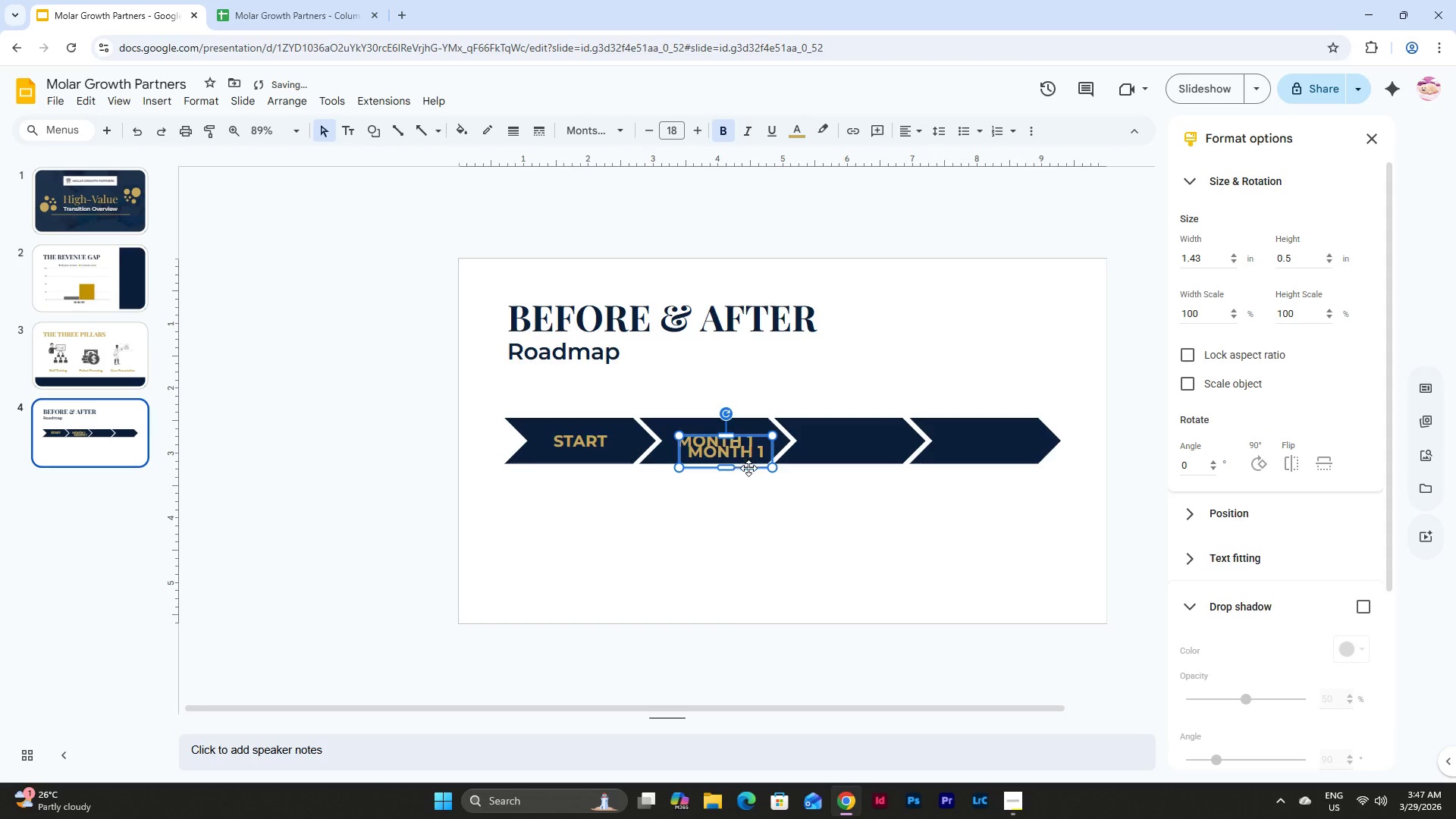 
left_click_drag(start_coordinate=[754, 469], to_coordinate=[811, 550])
 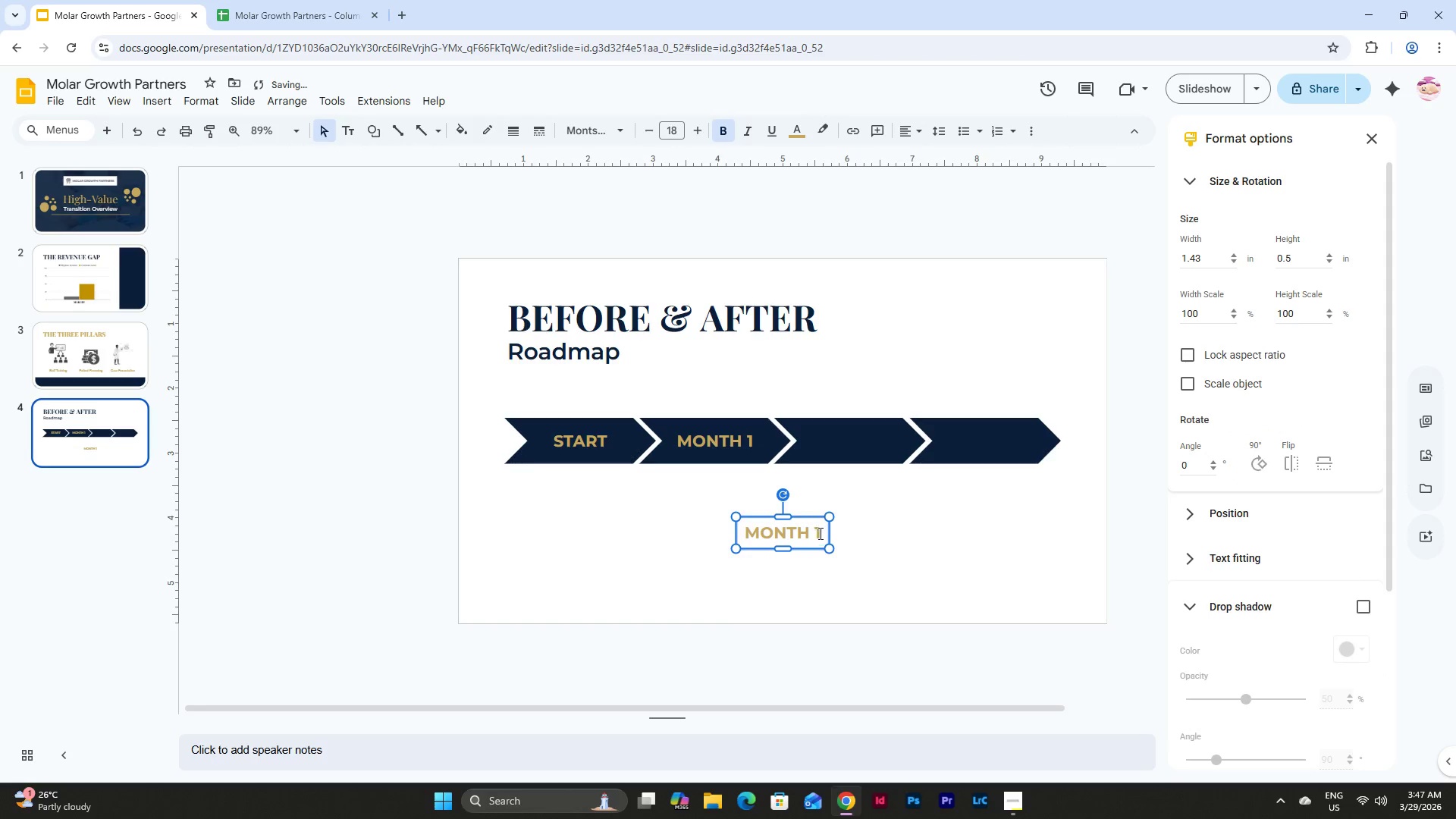 
left_click([819, 533])
 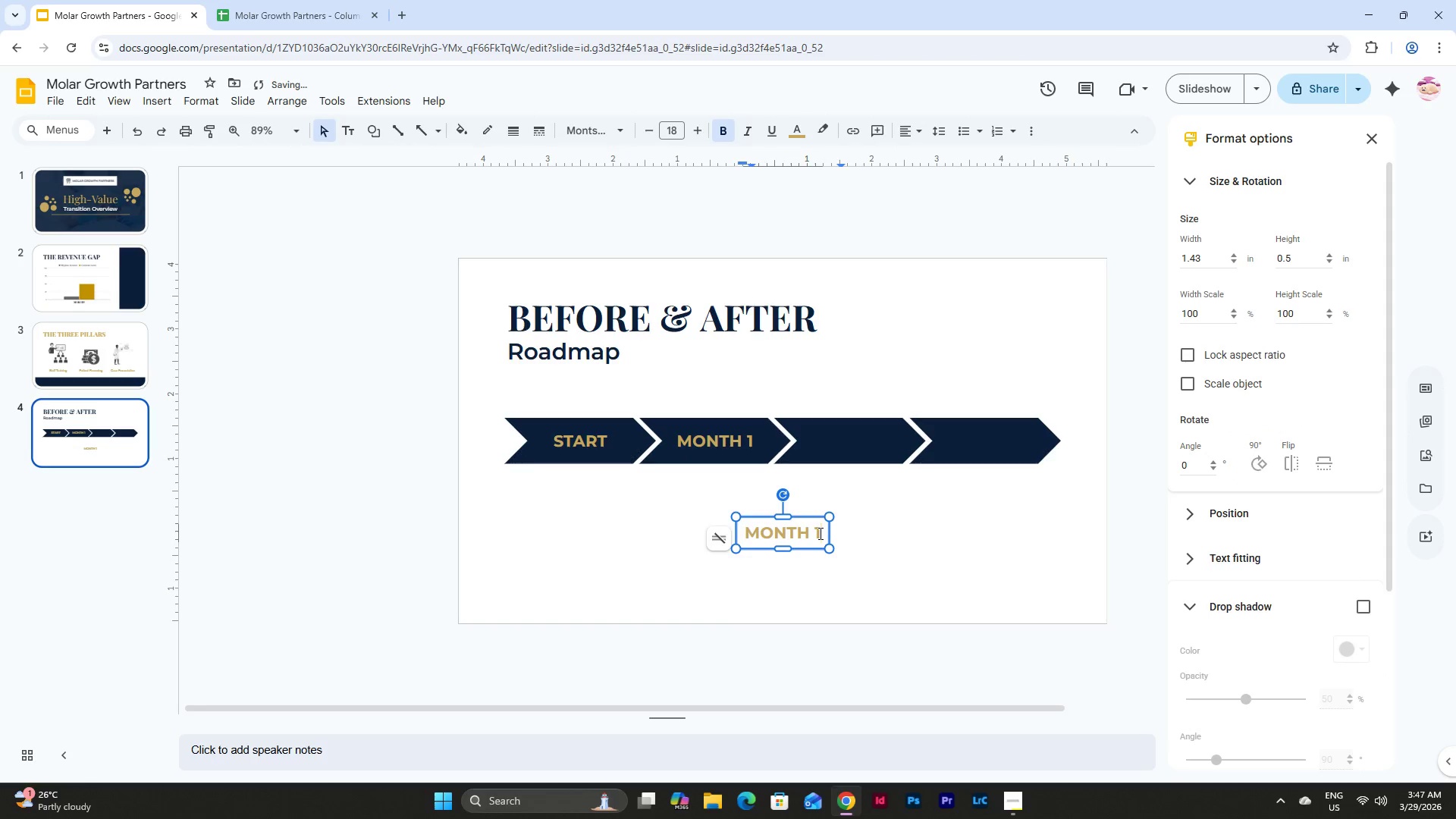 
key(Backspace)
 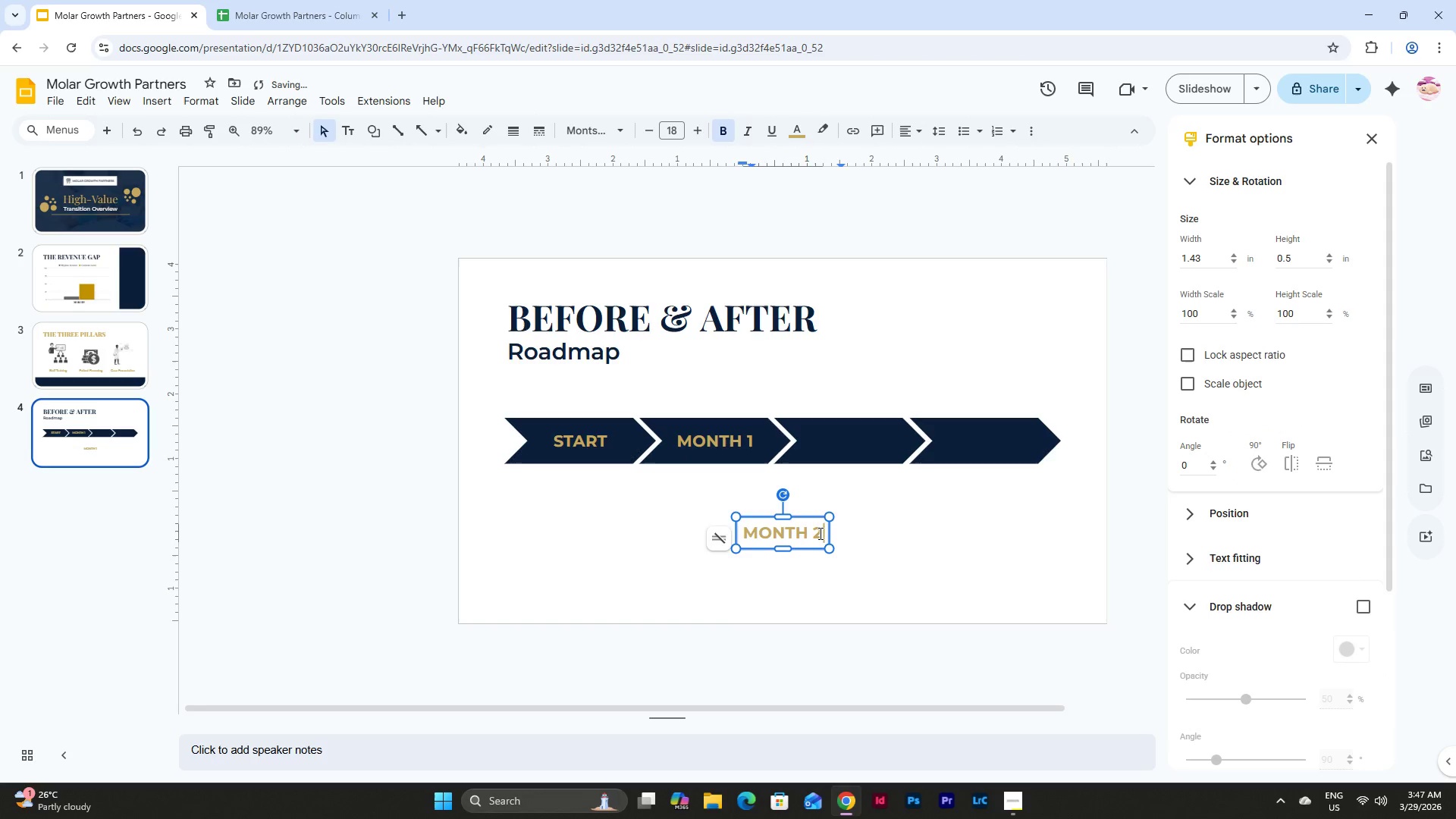 
key(Numpad2)
 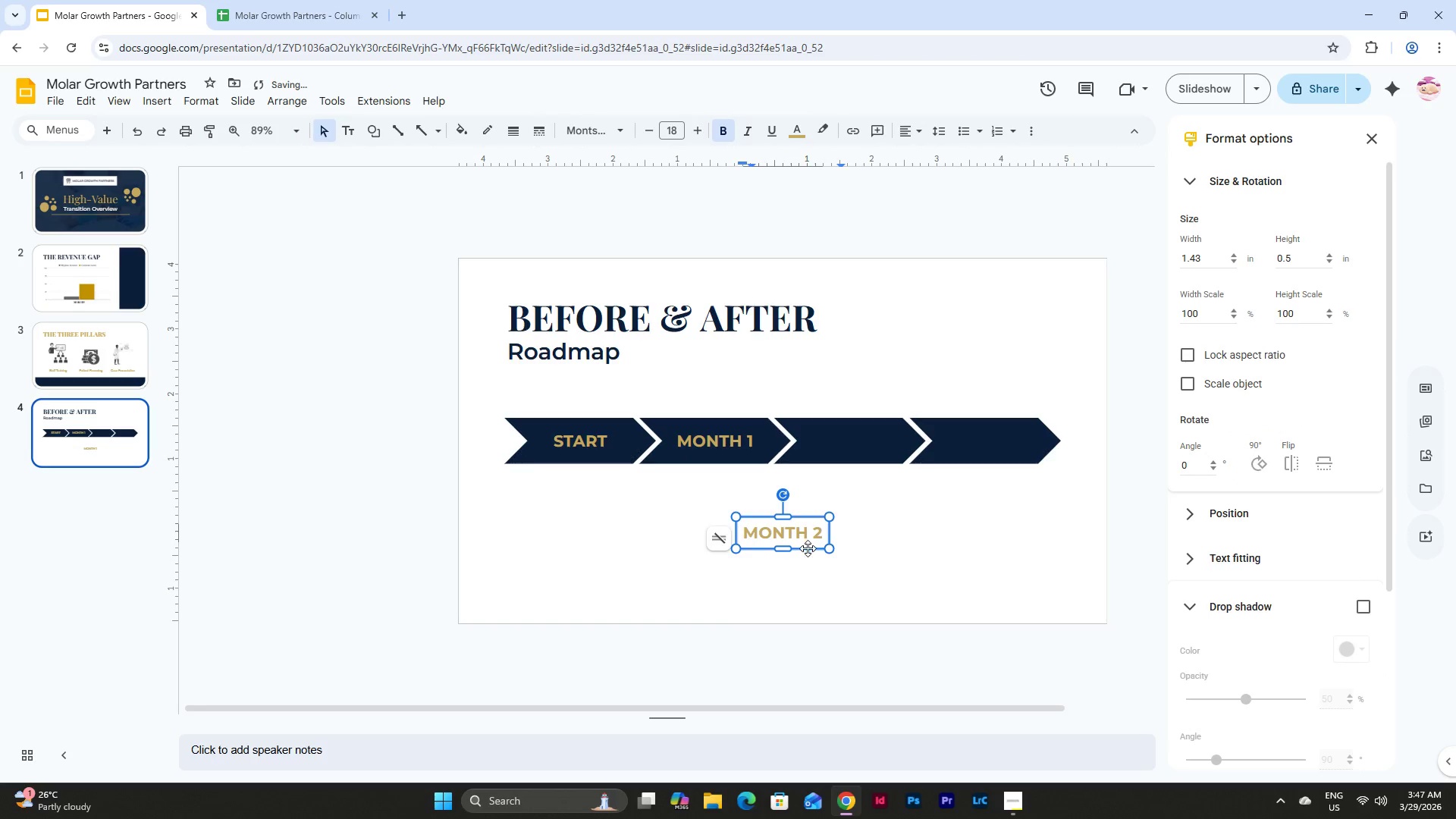 
left_click_drag(start_coordinate=[808, 548], to_coordinate=[877, 454])
 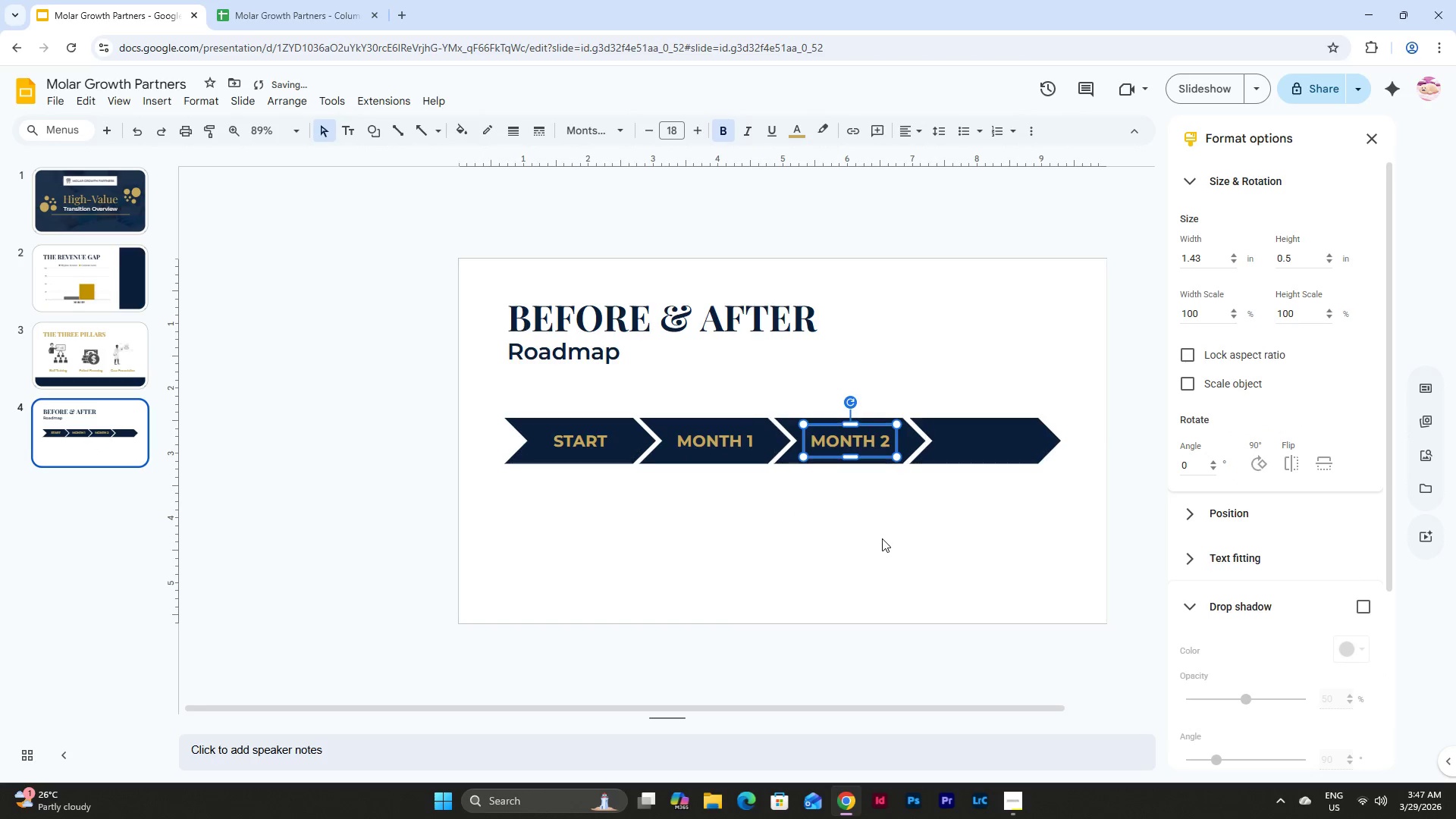 
left_click([882, 538])
 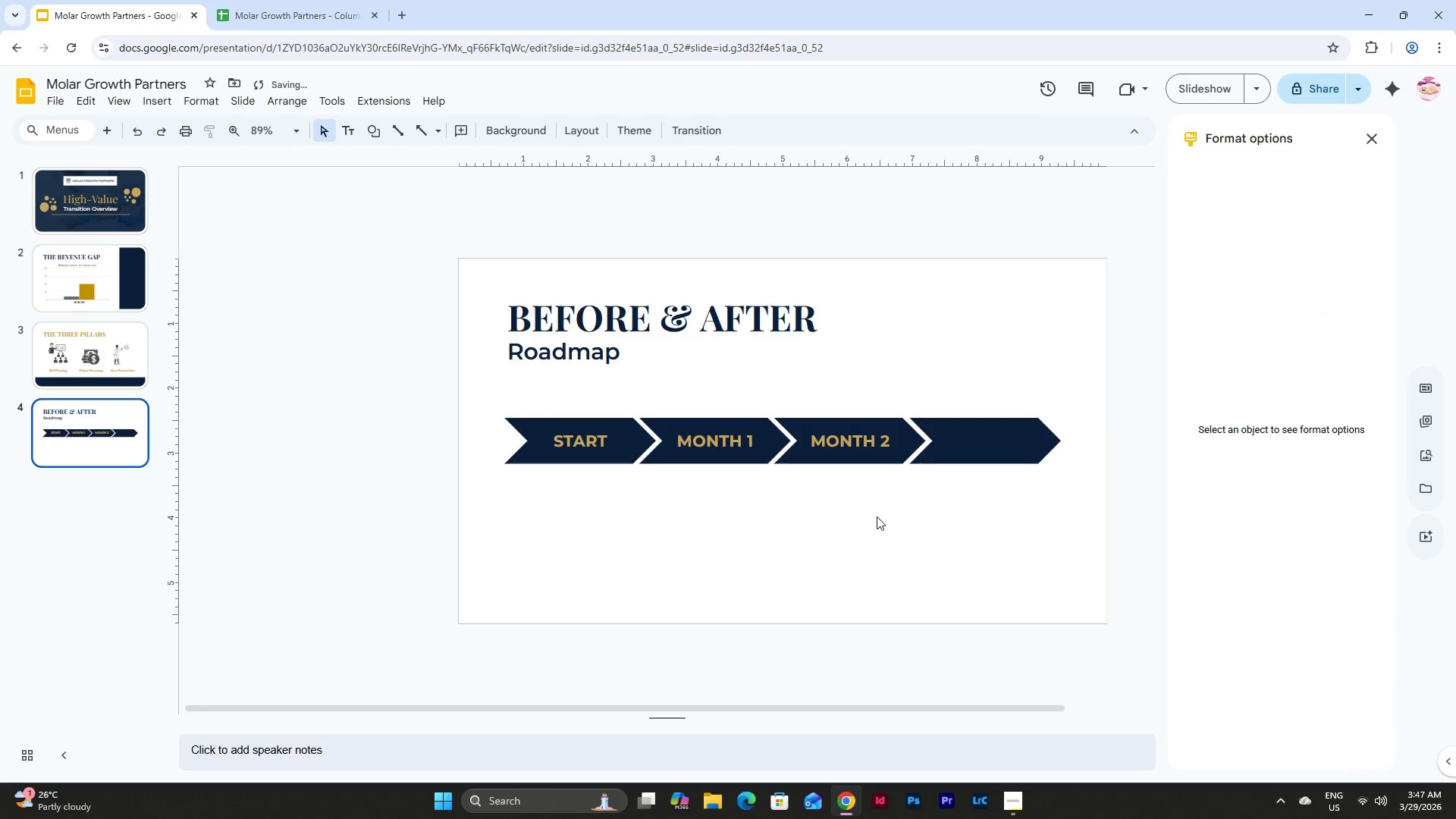 
key(Control+V)
 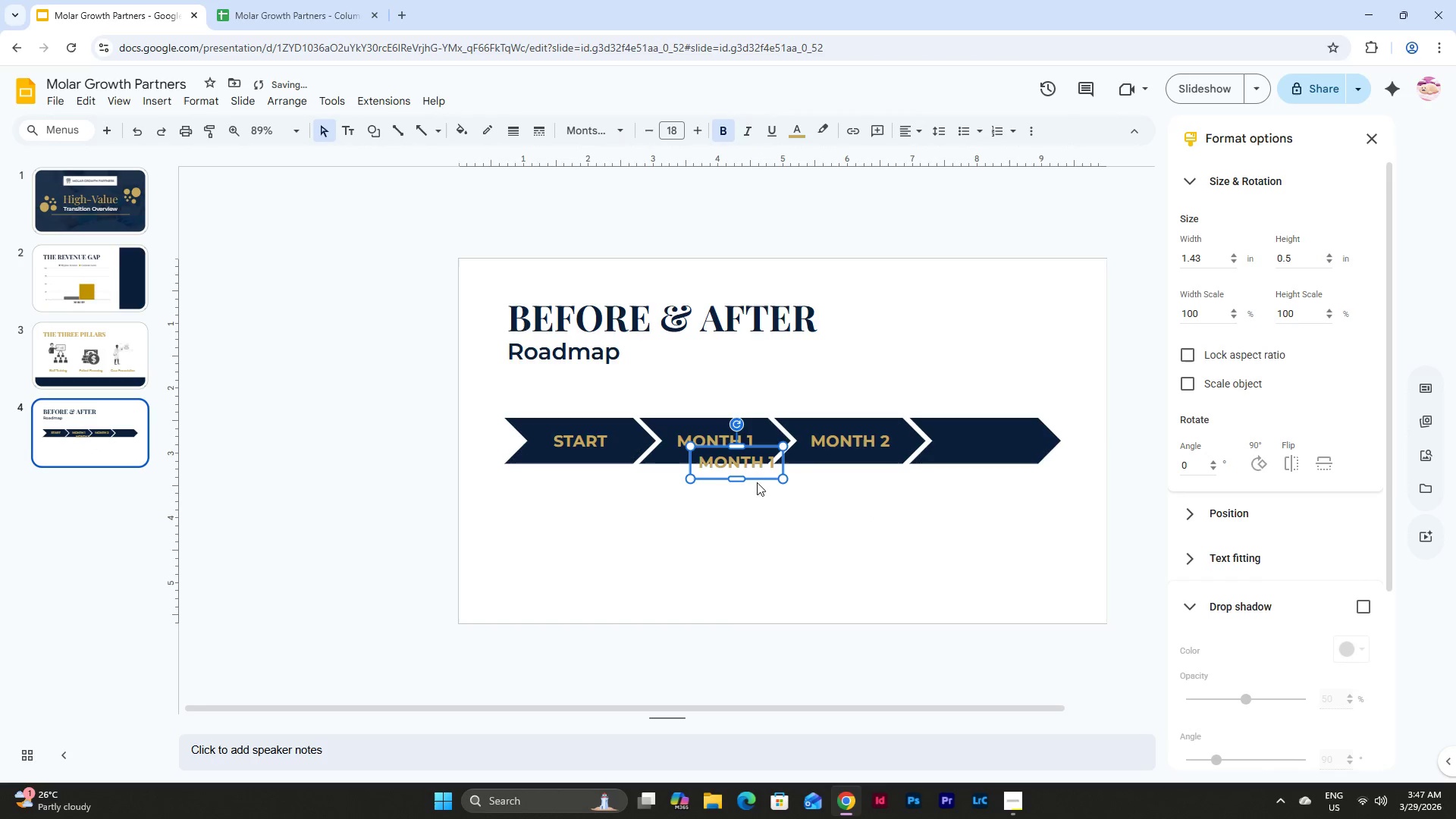 
left_click_drag(start_coordinate=[757, 482], to_coordinate=[815, 598])
 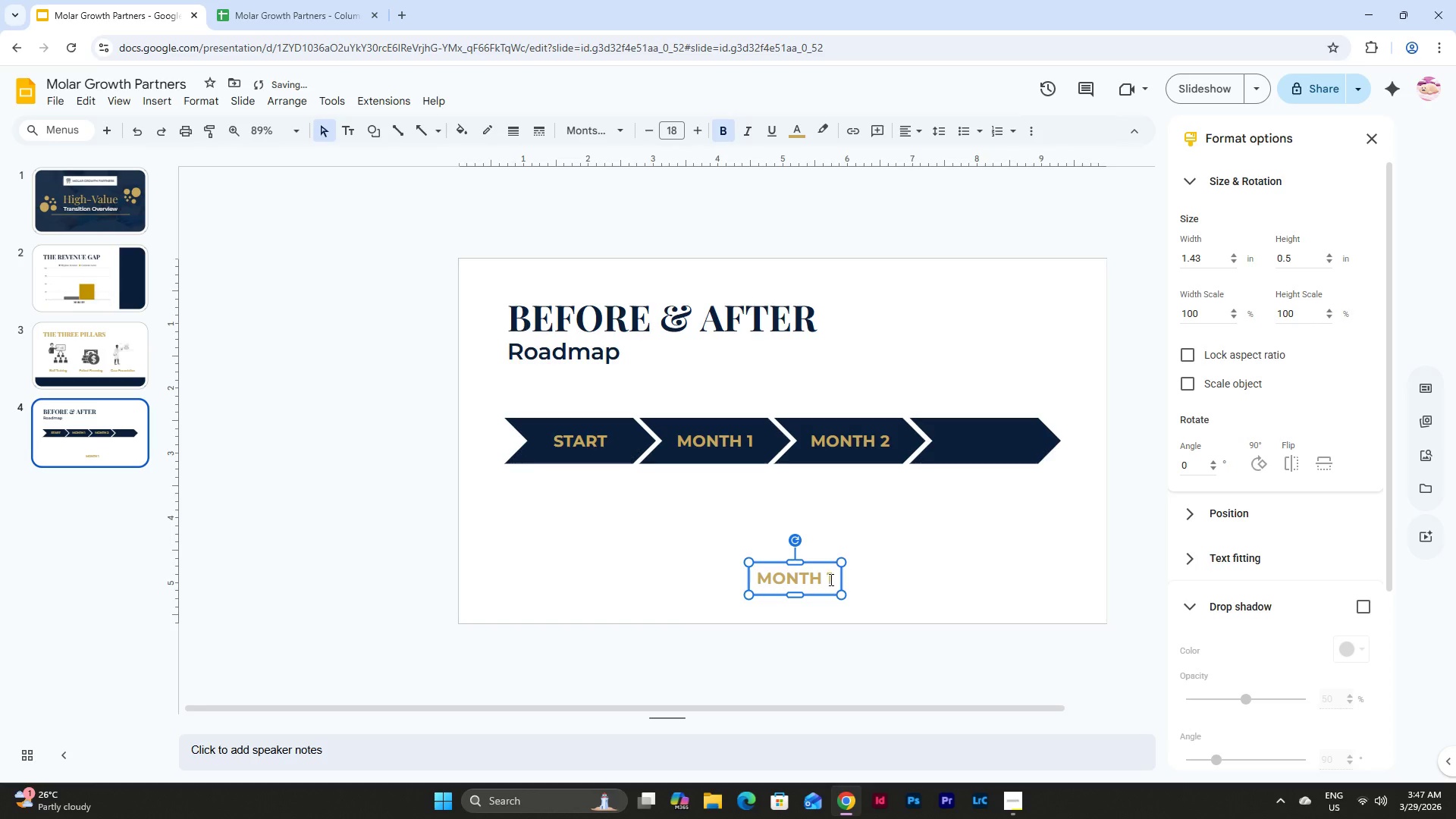 
left_click([830, 578])
 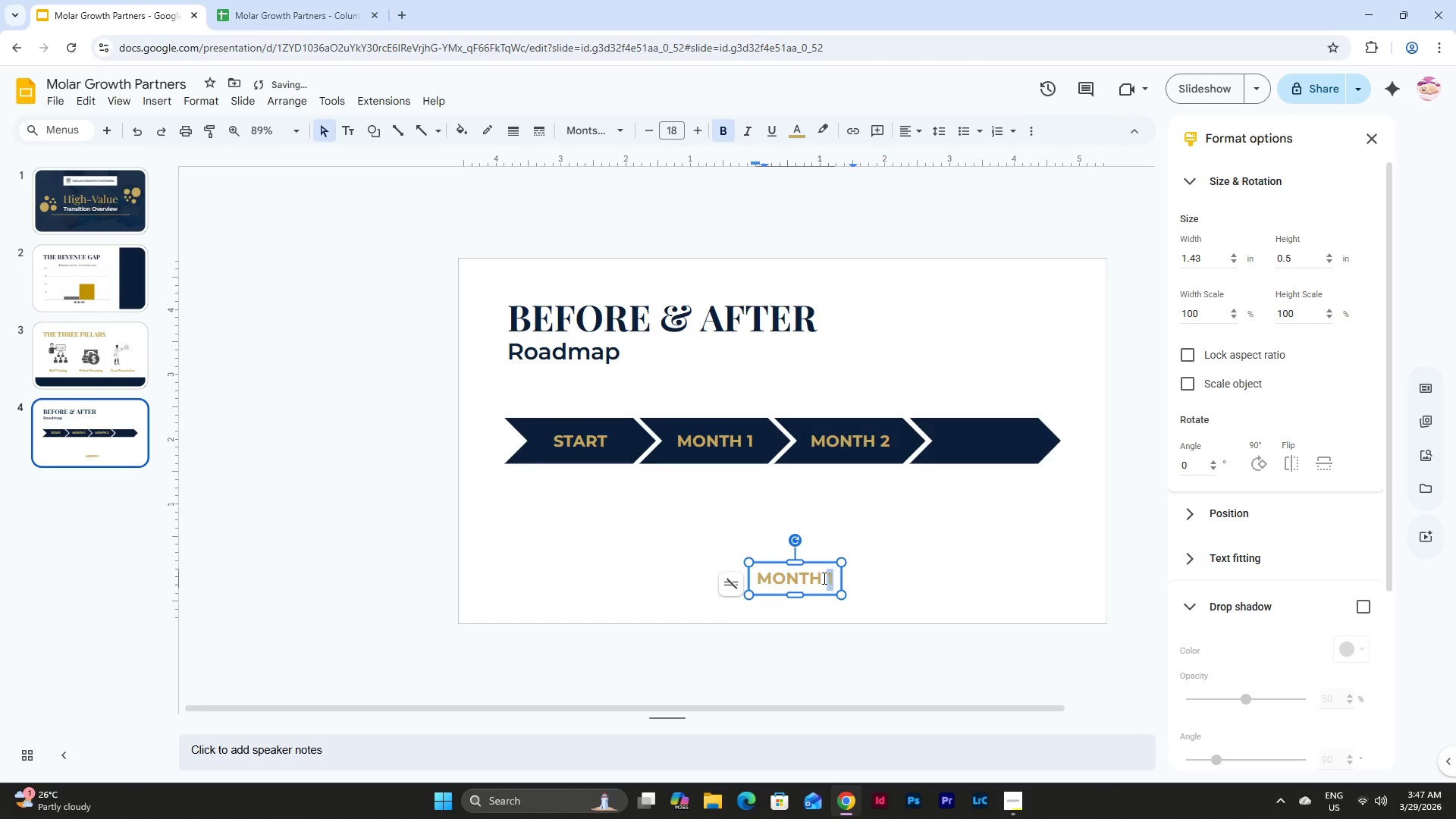 
left_click_drag(start_coordinate=[830, 578], to_coordinate=[764, 572])
 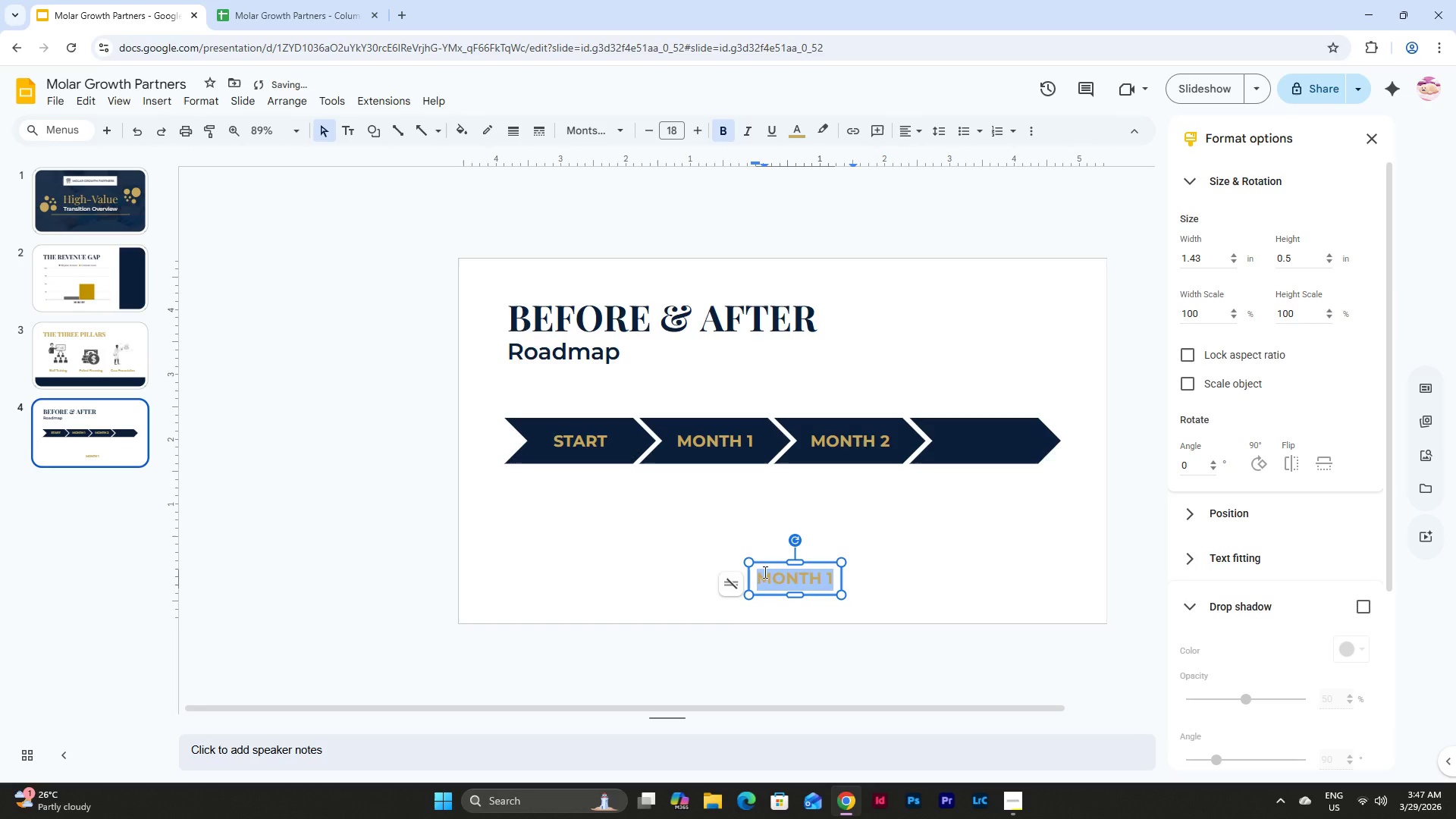 
type(Su)
key(Backspace)
type(UCC)
key(Backspace)
type(E)
key(Backspace)
type(CESS!)
 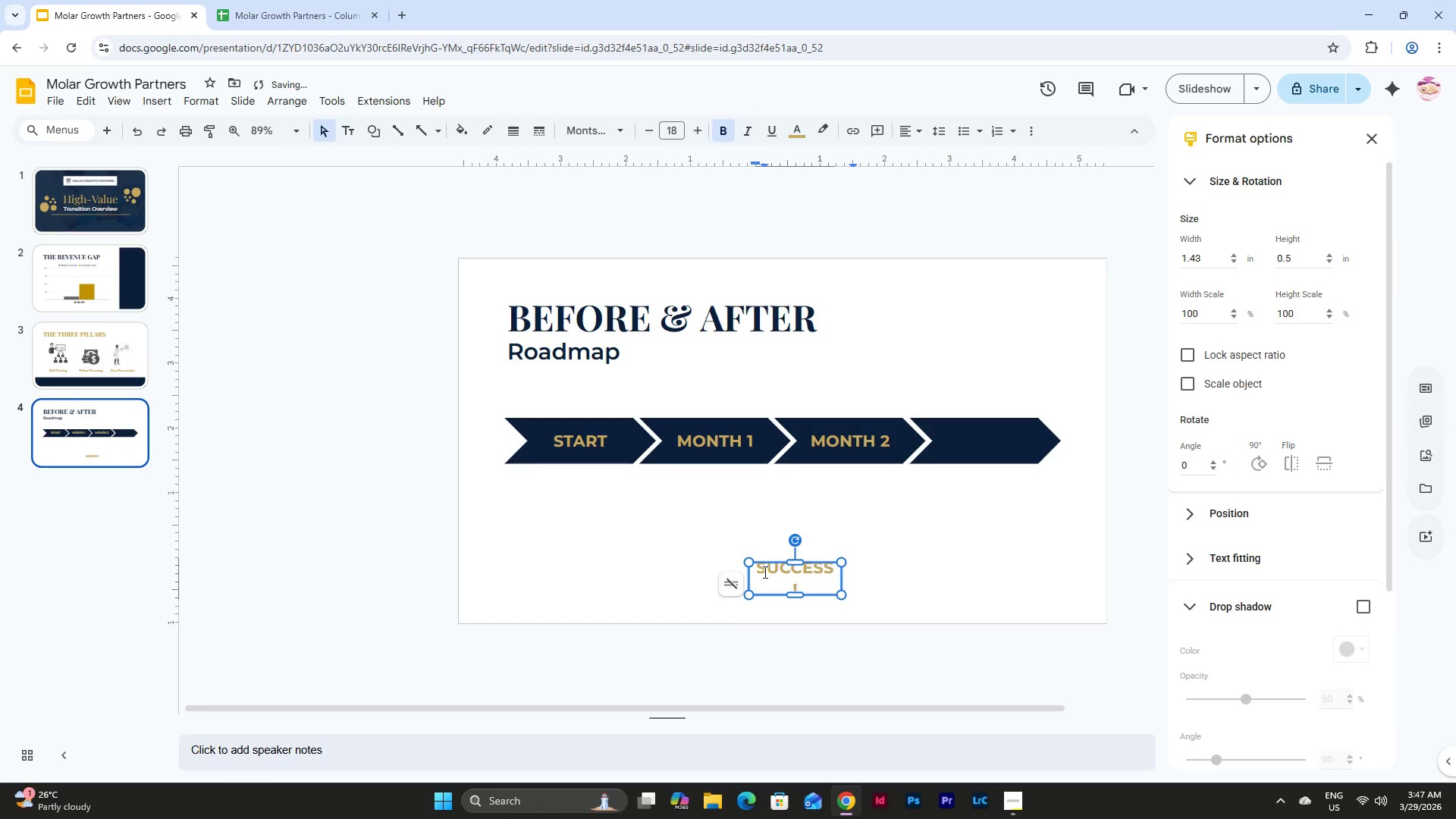 
left_click_drag(start_coordinate=[839, 582], to_coordinate=[853, 582])
 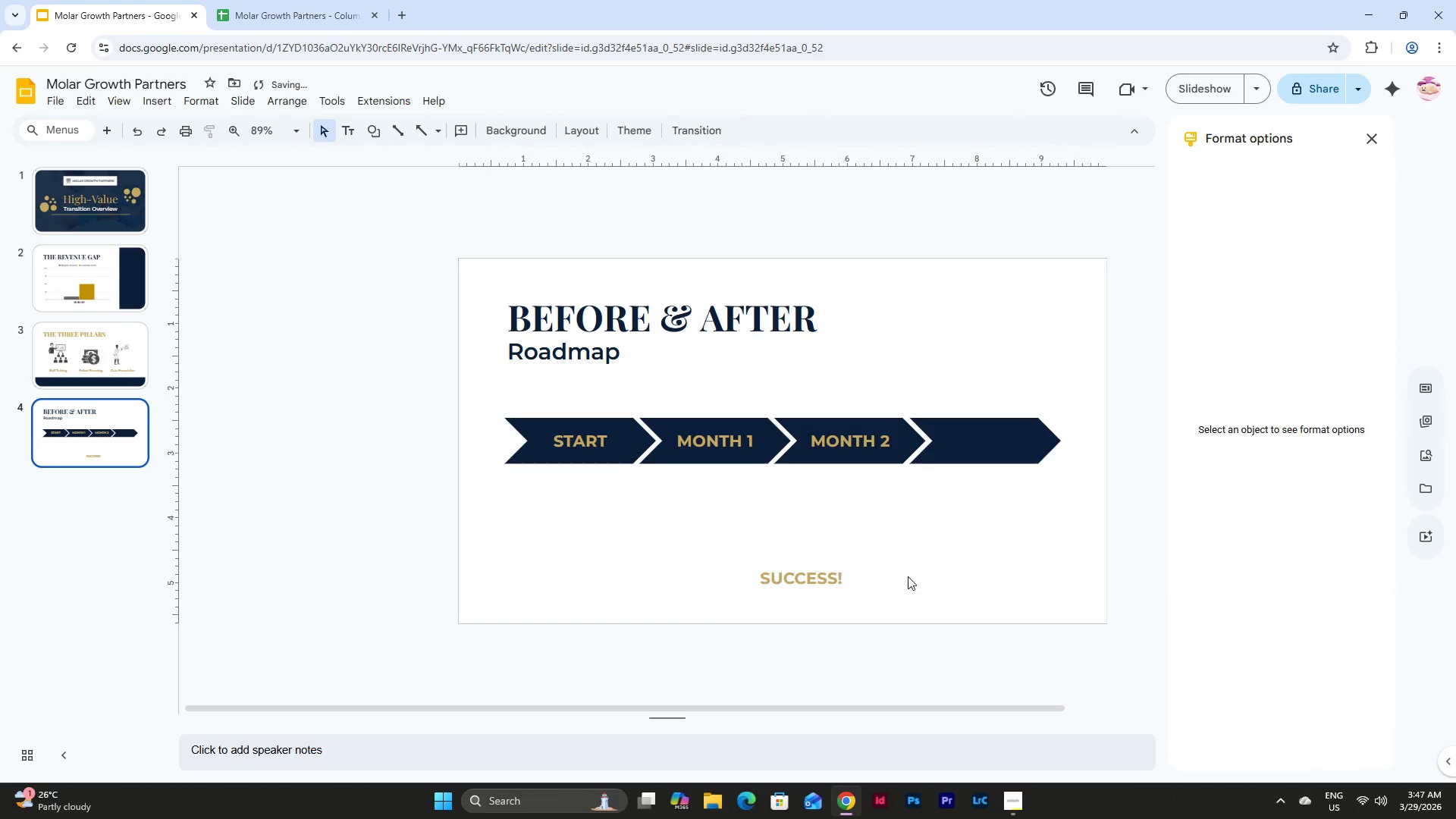 
double_click([816, 584])
 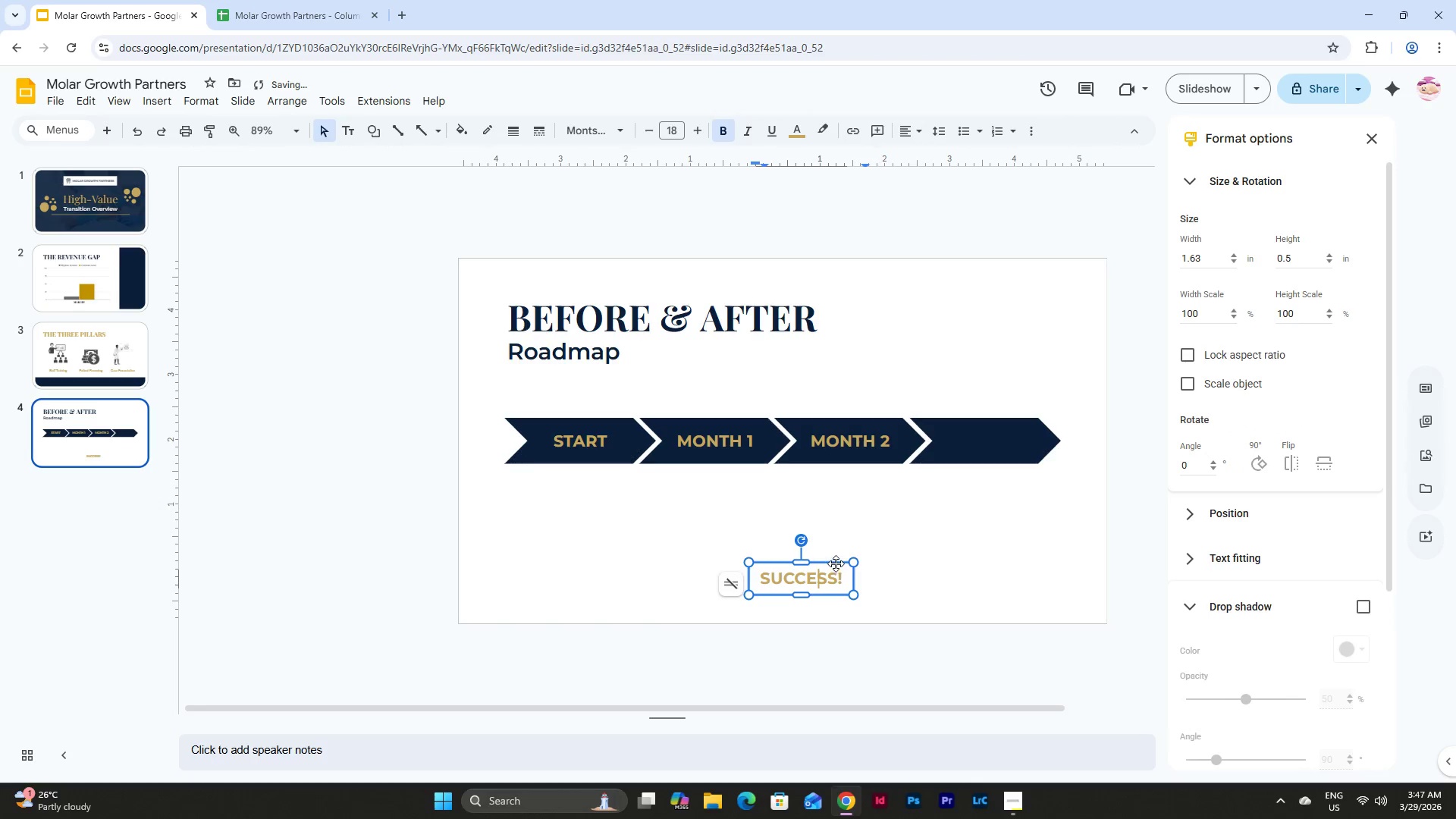 
left_click_drag(start_coordinate=[836, 563], to_coordinate=[1021, 425])
 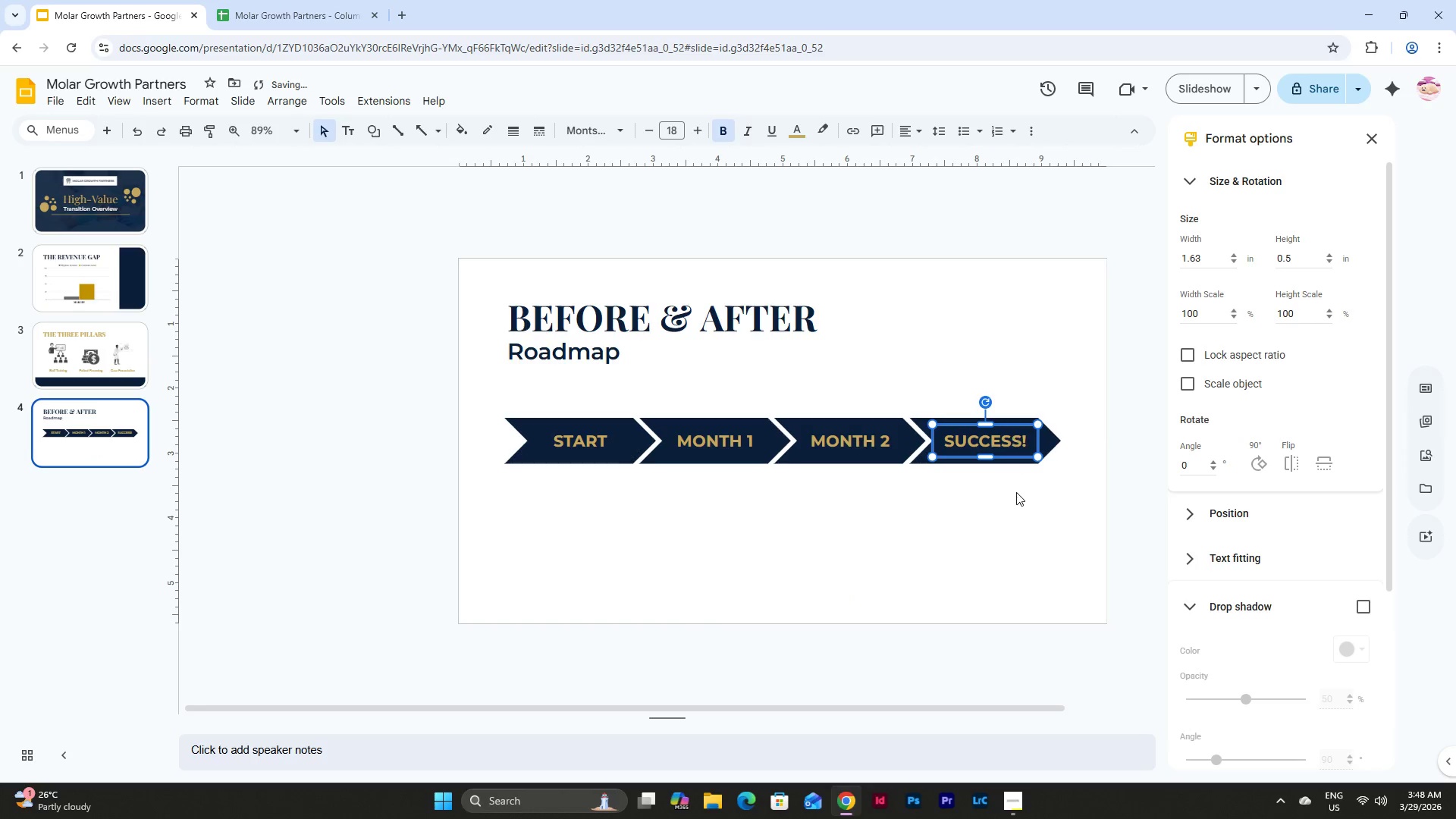 
left_click([1018, 523])
 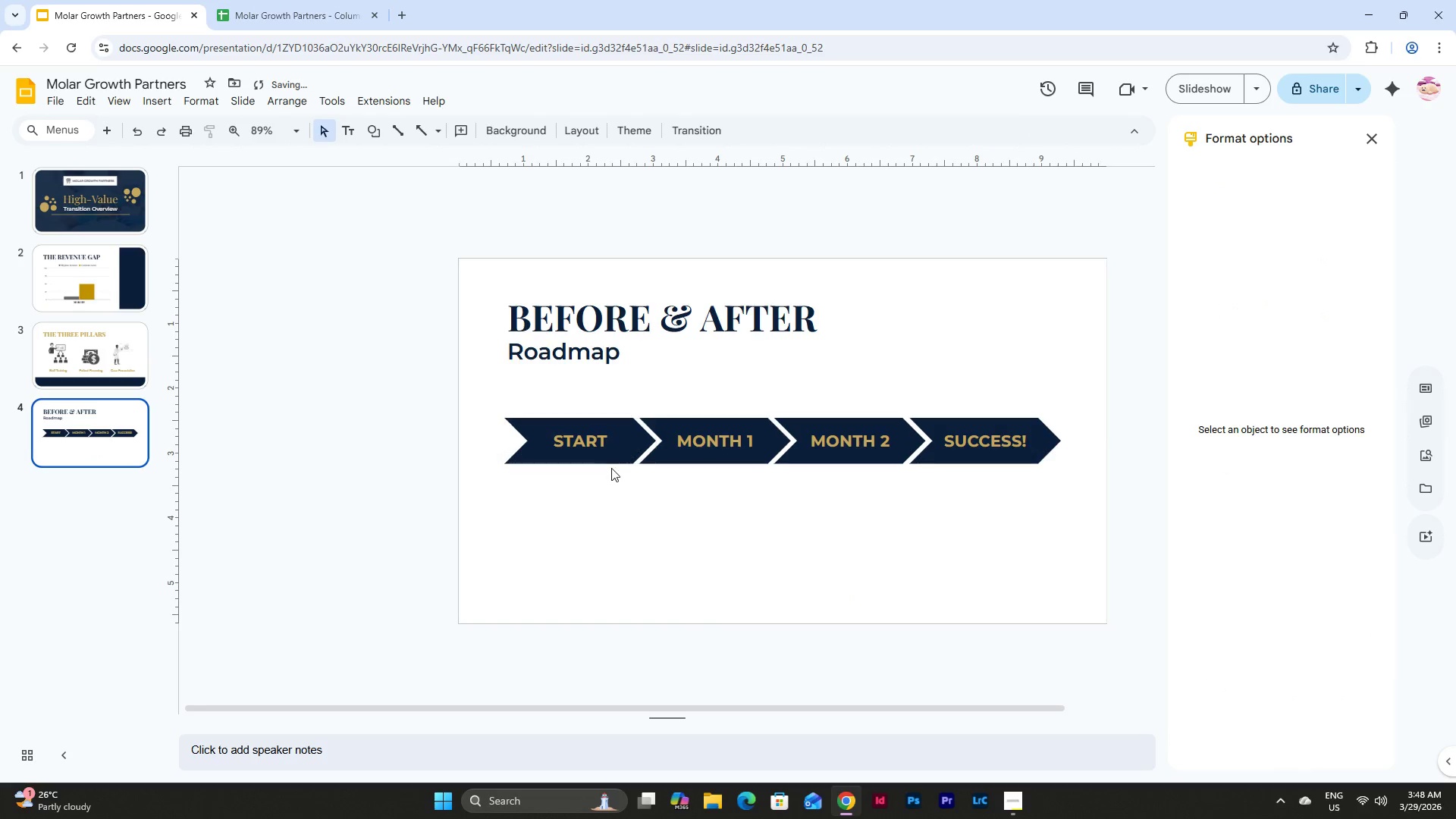 
left_click([587, 447])
 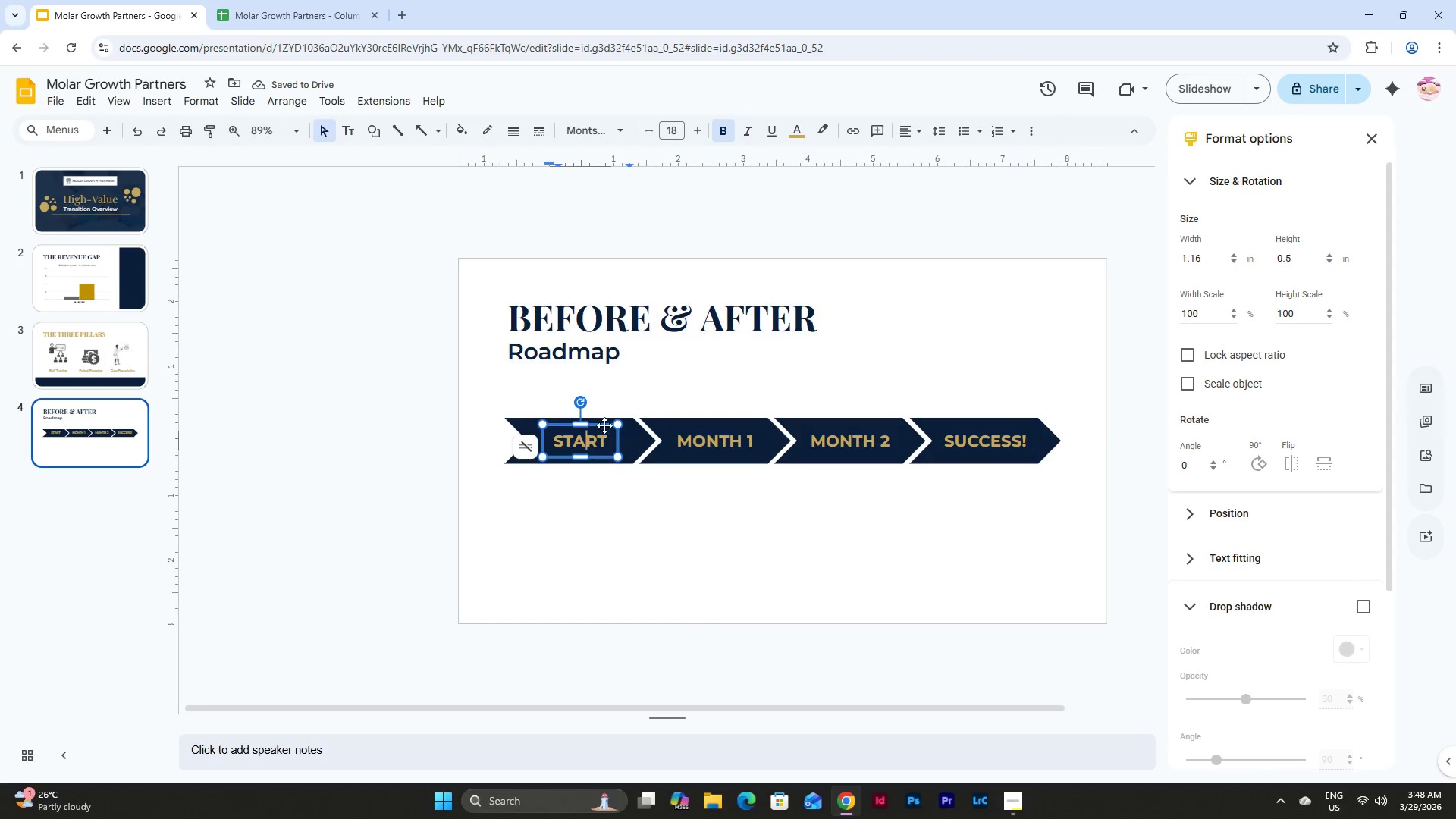 
left_click([604, 425])
 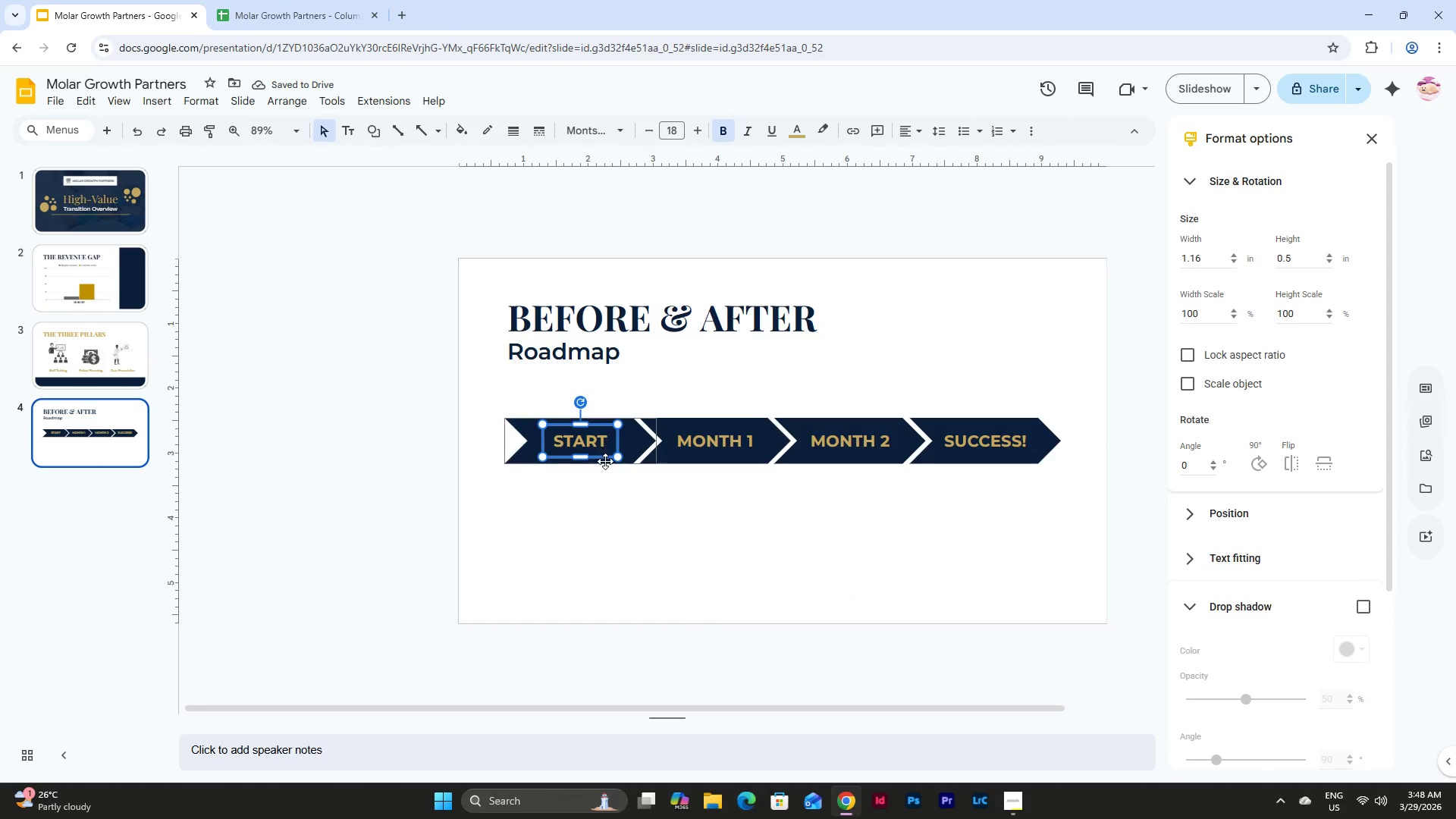 
key(Control+C)
 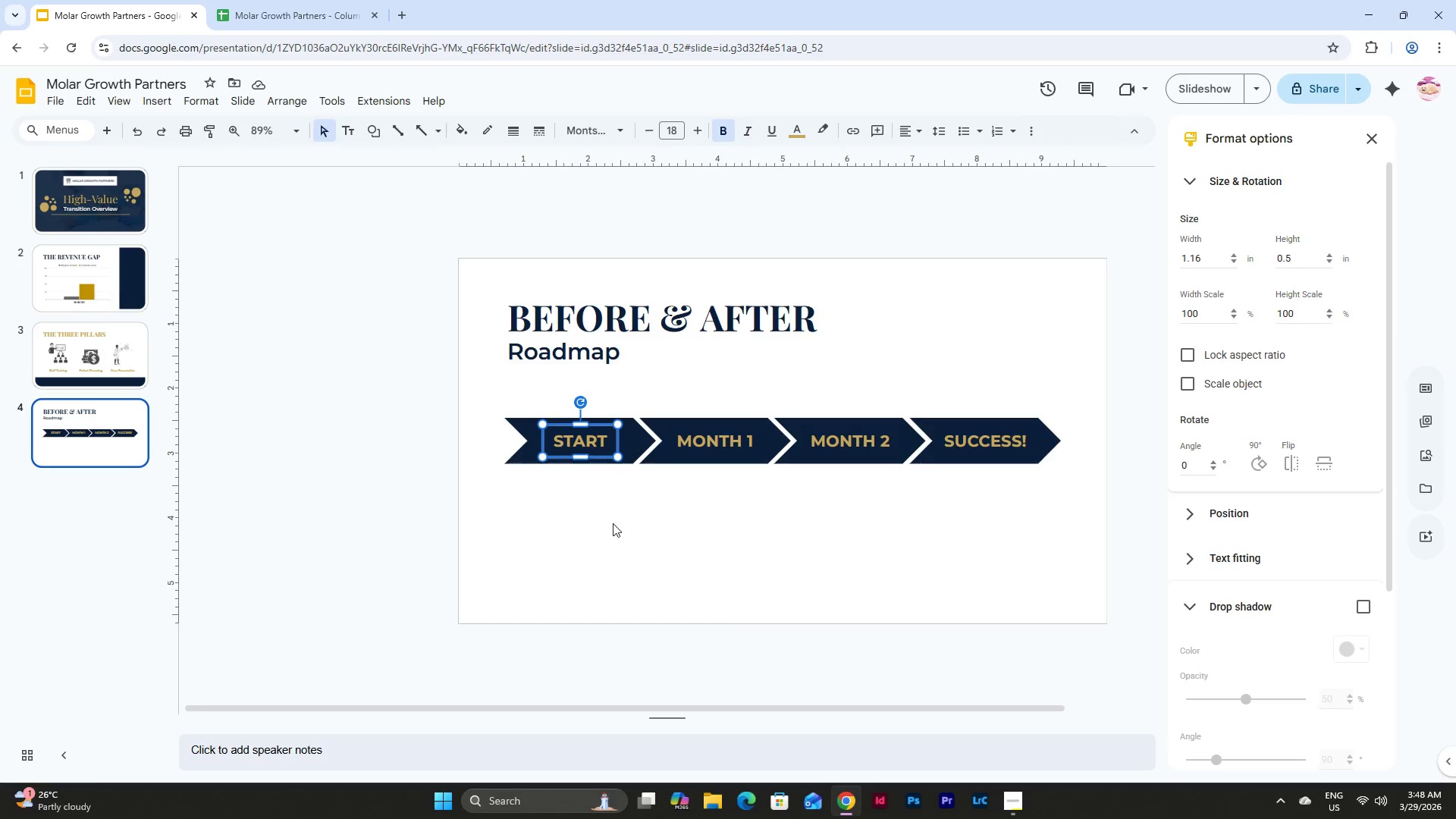 
left_click([613, 524])
 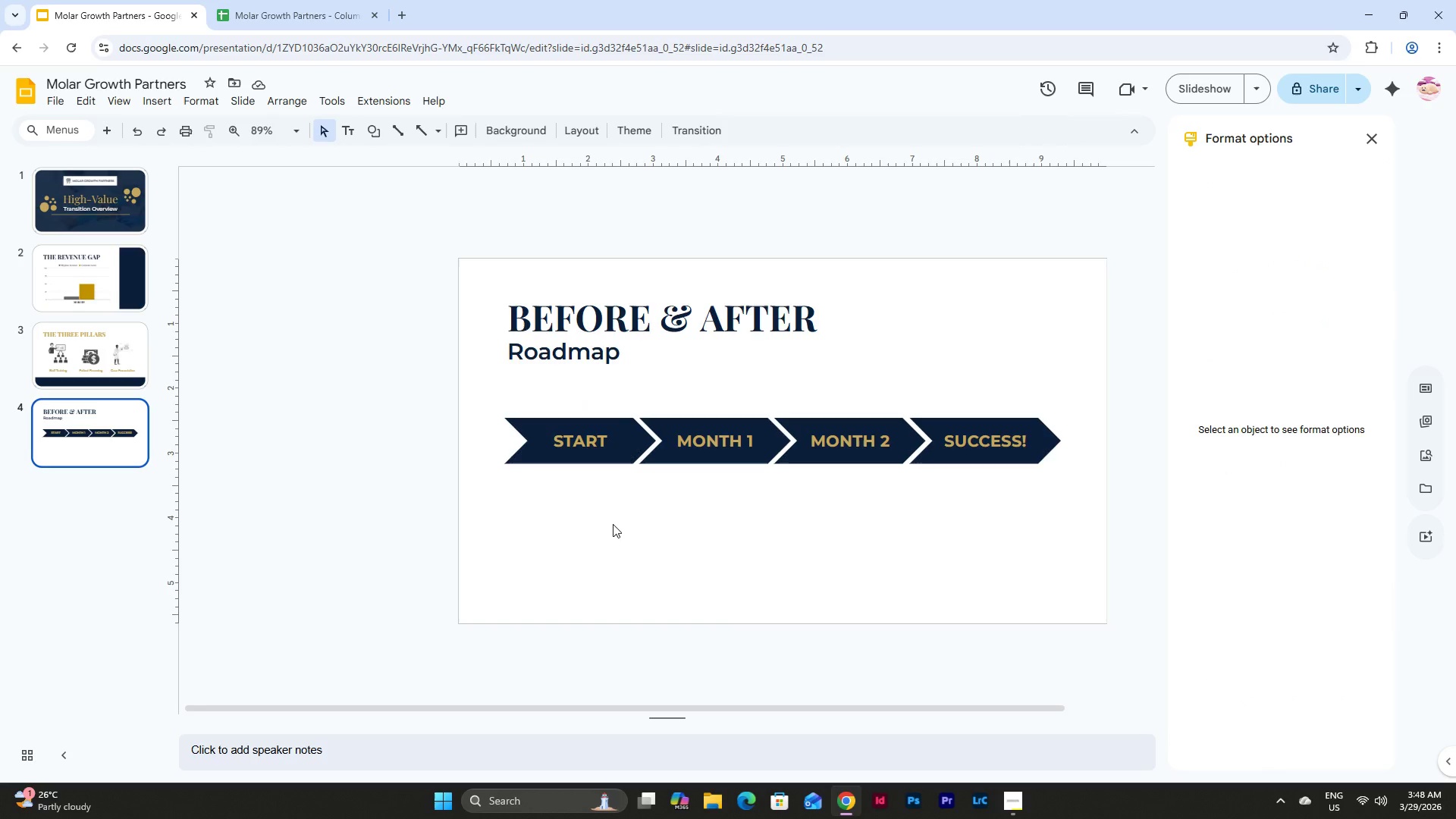 
key(Control+V)
 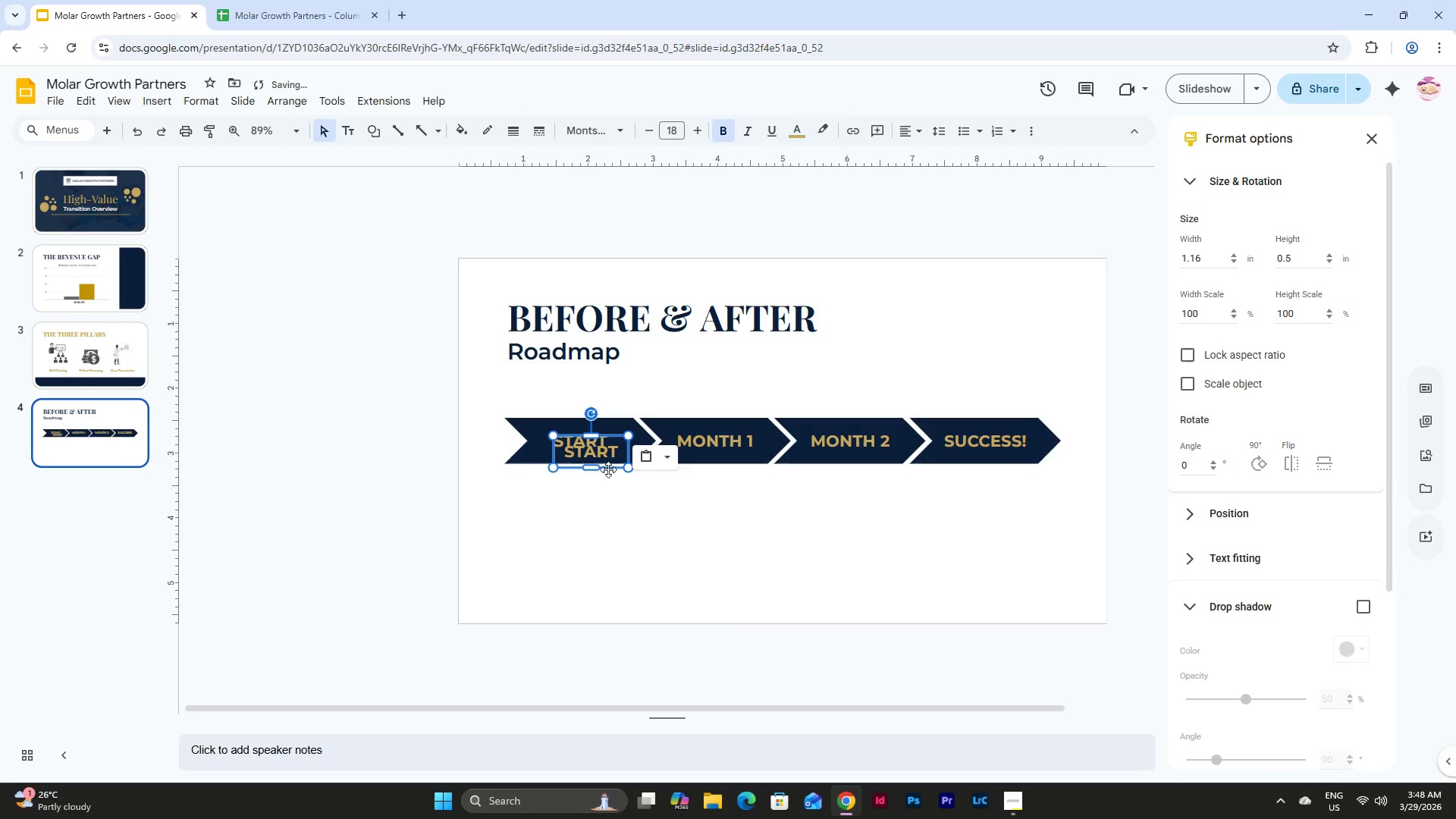 
left_click_drag(start_coordinate=[610, 468], to_coordinate=[606, 516])
 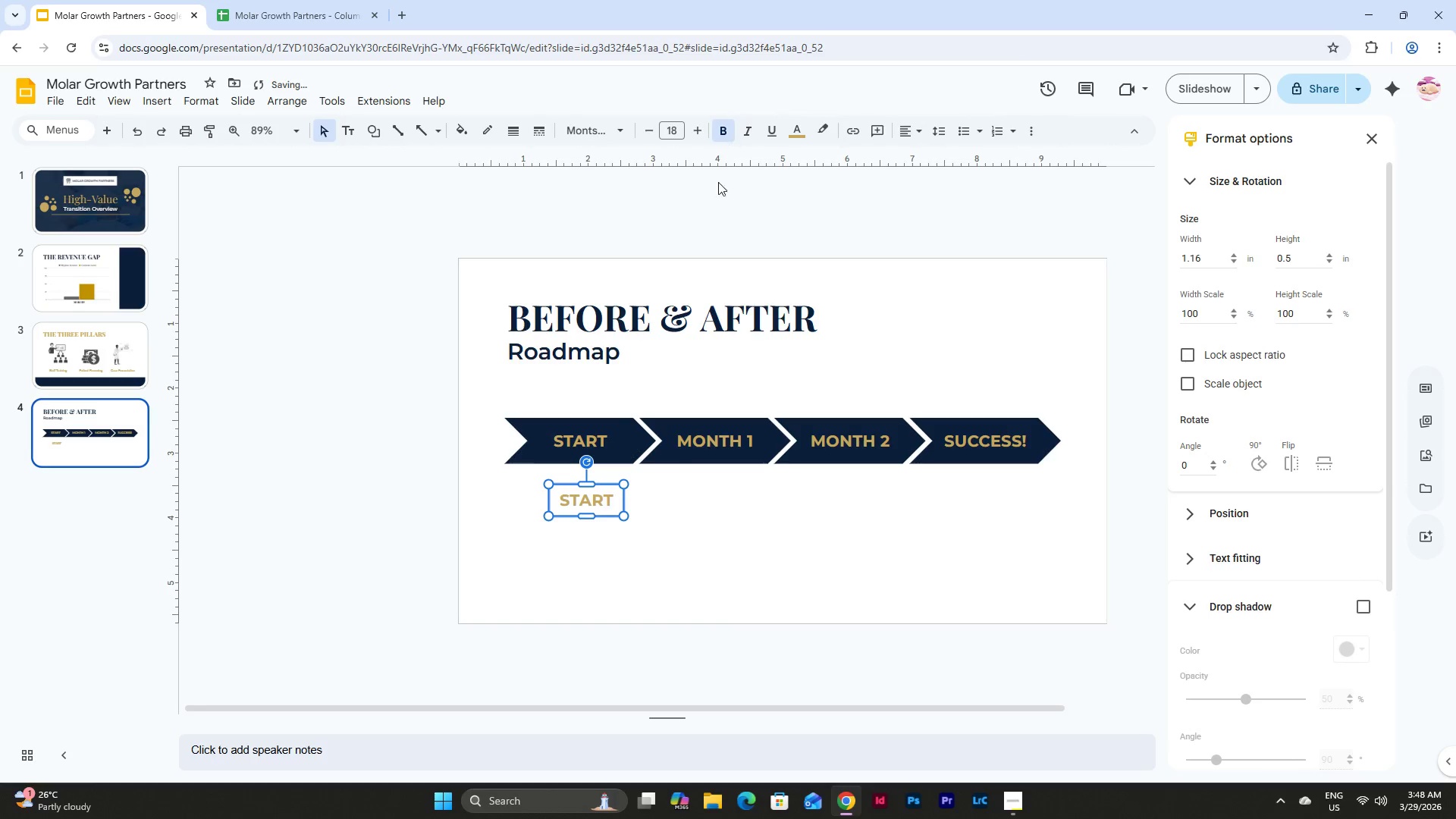 
left_click([803, 129])
 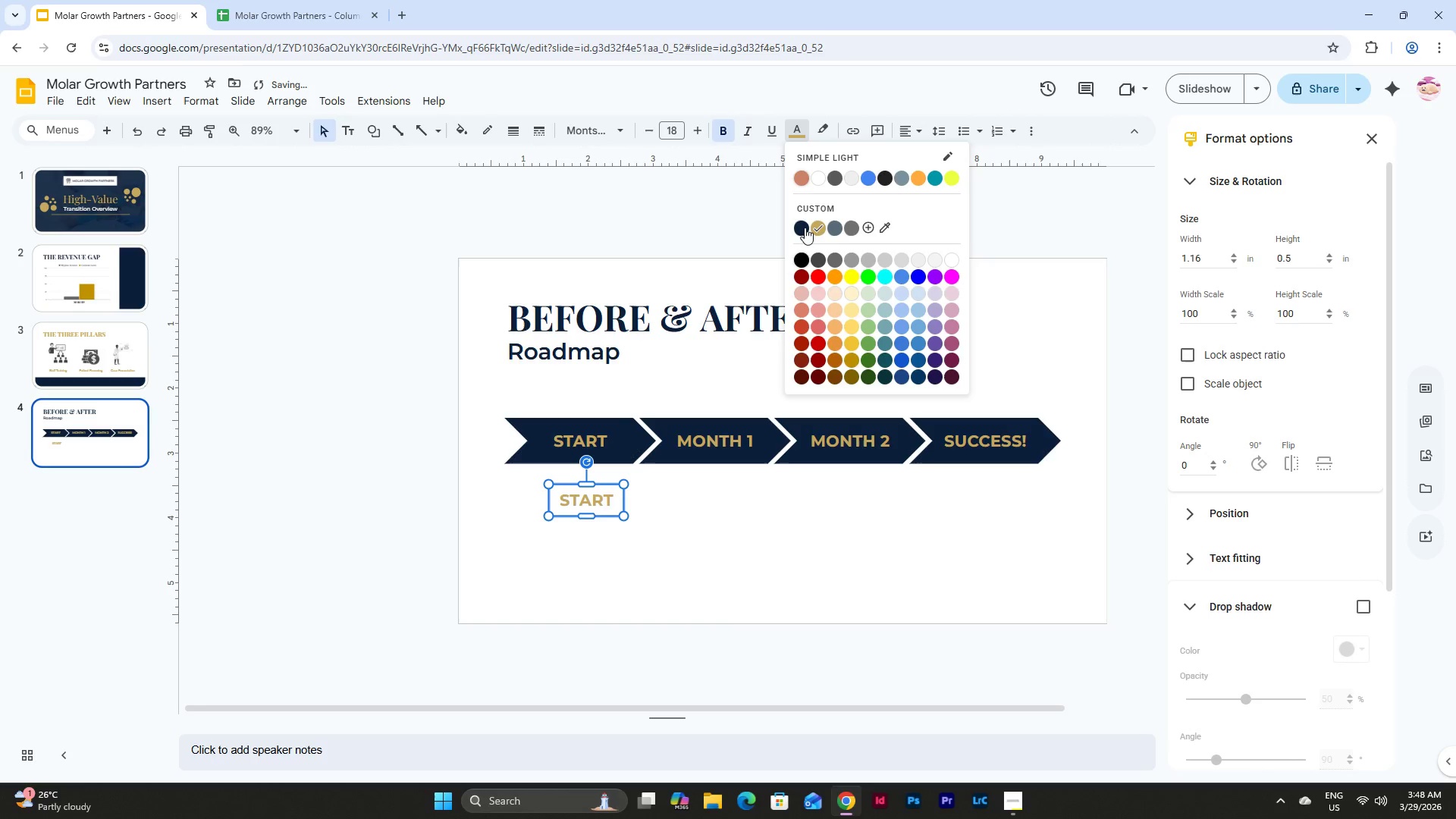 
left_click([802, 228])
 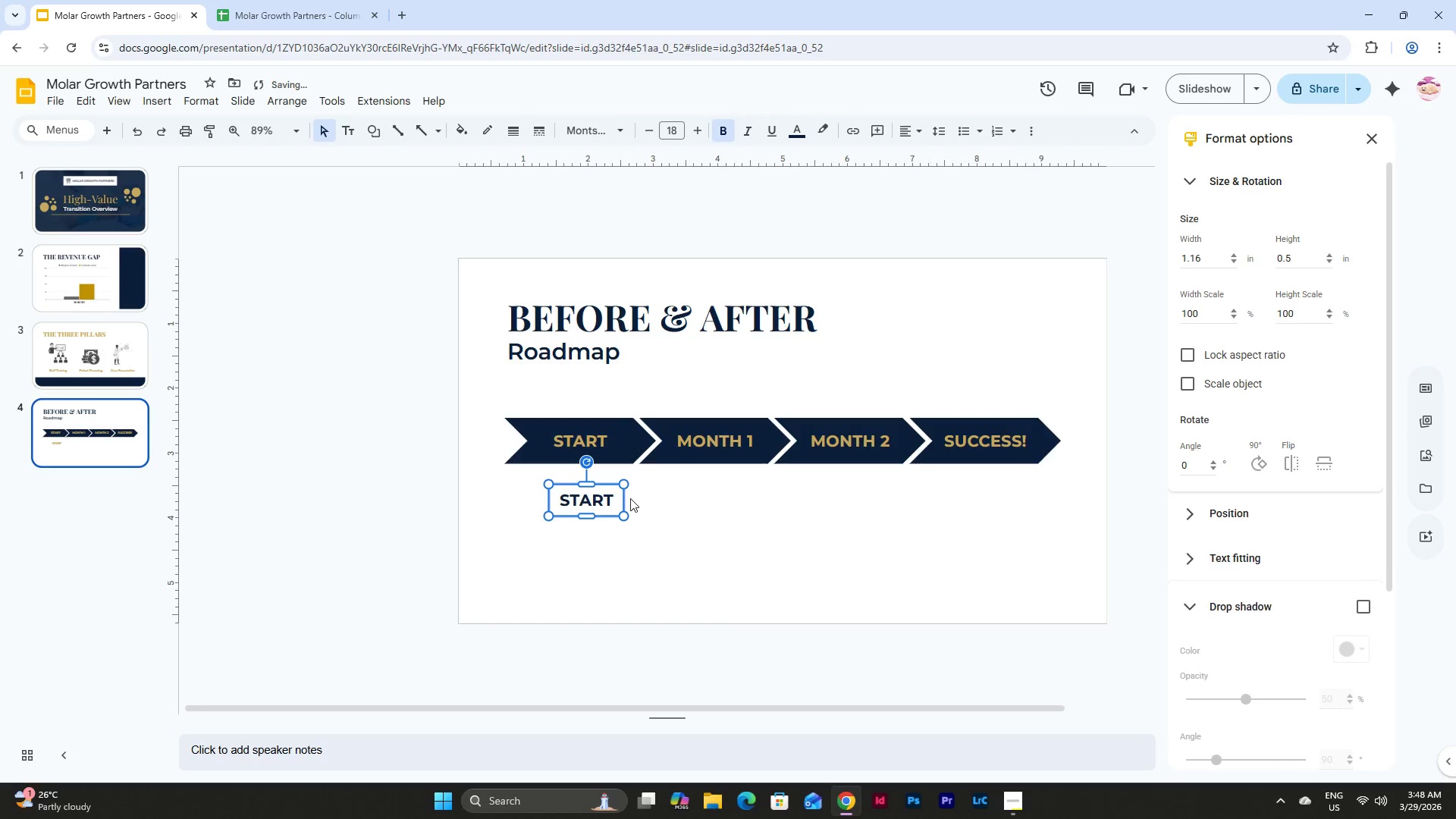 
left_click_drag(start_coordinate=[624, 499], to_coordinate=[658, 502])
 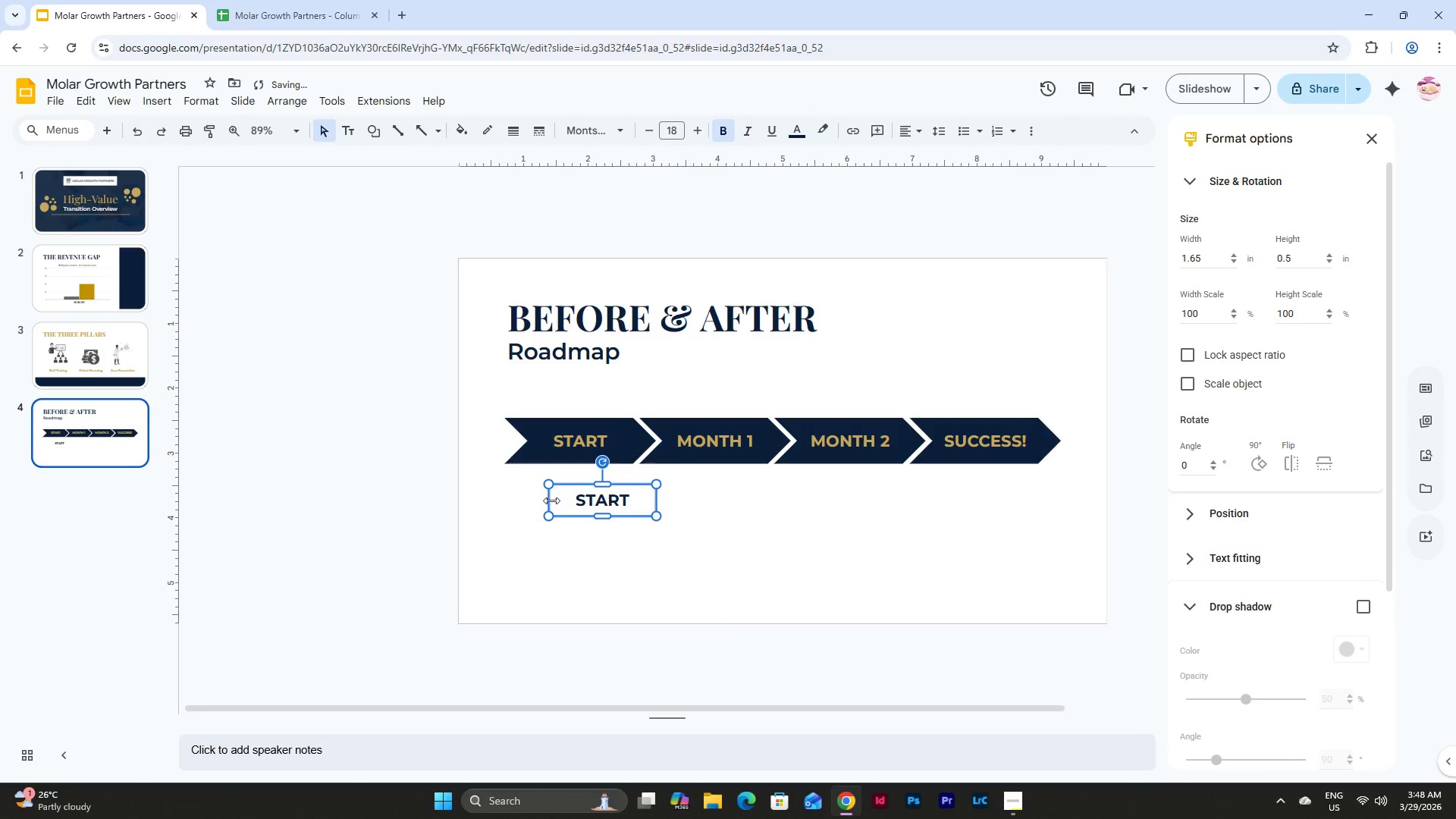 
left_click_drag(start_coordinate=[551, 500], to_coordinate=[503, 494])
 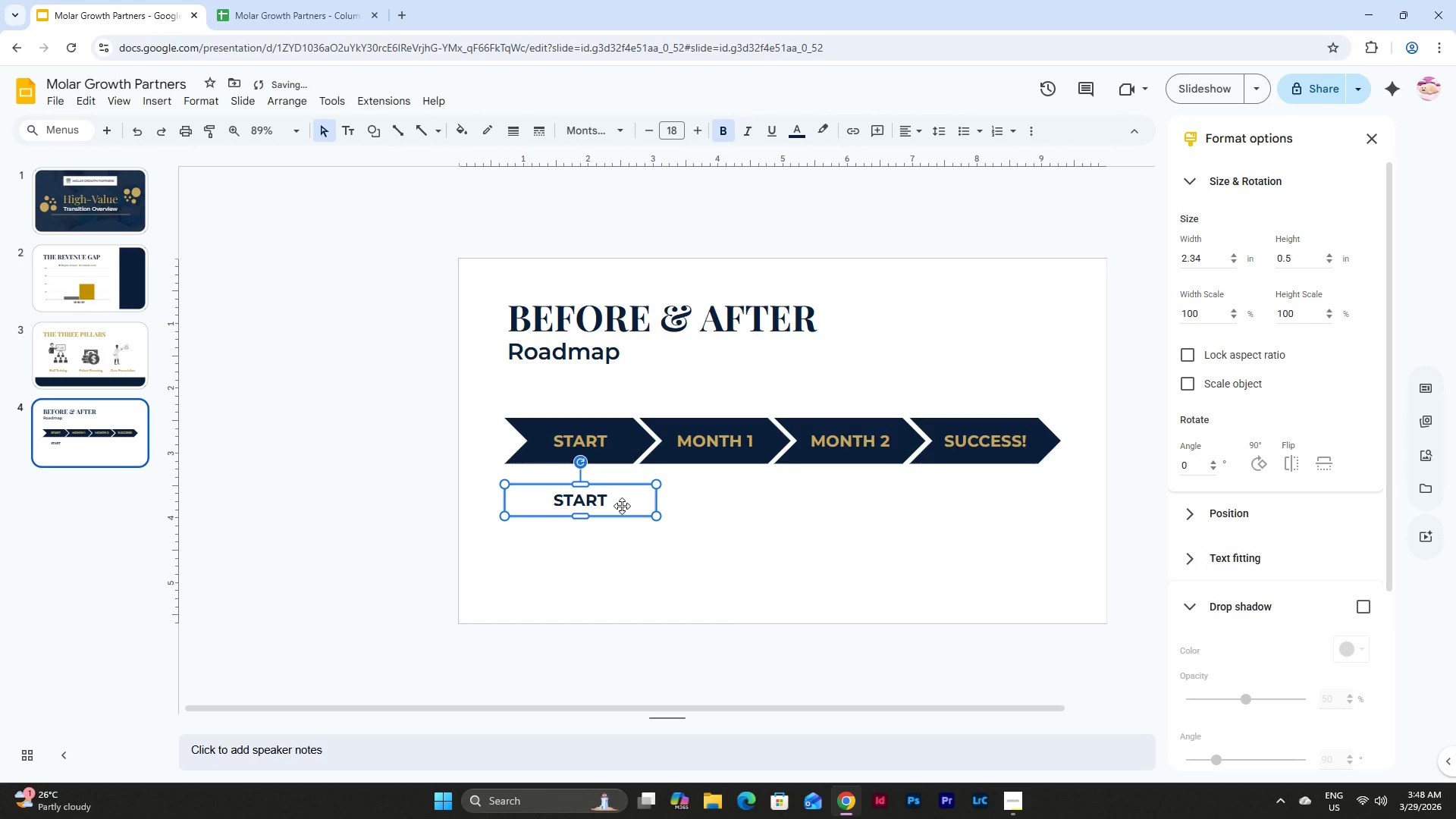 
double_click([614, 500])
 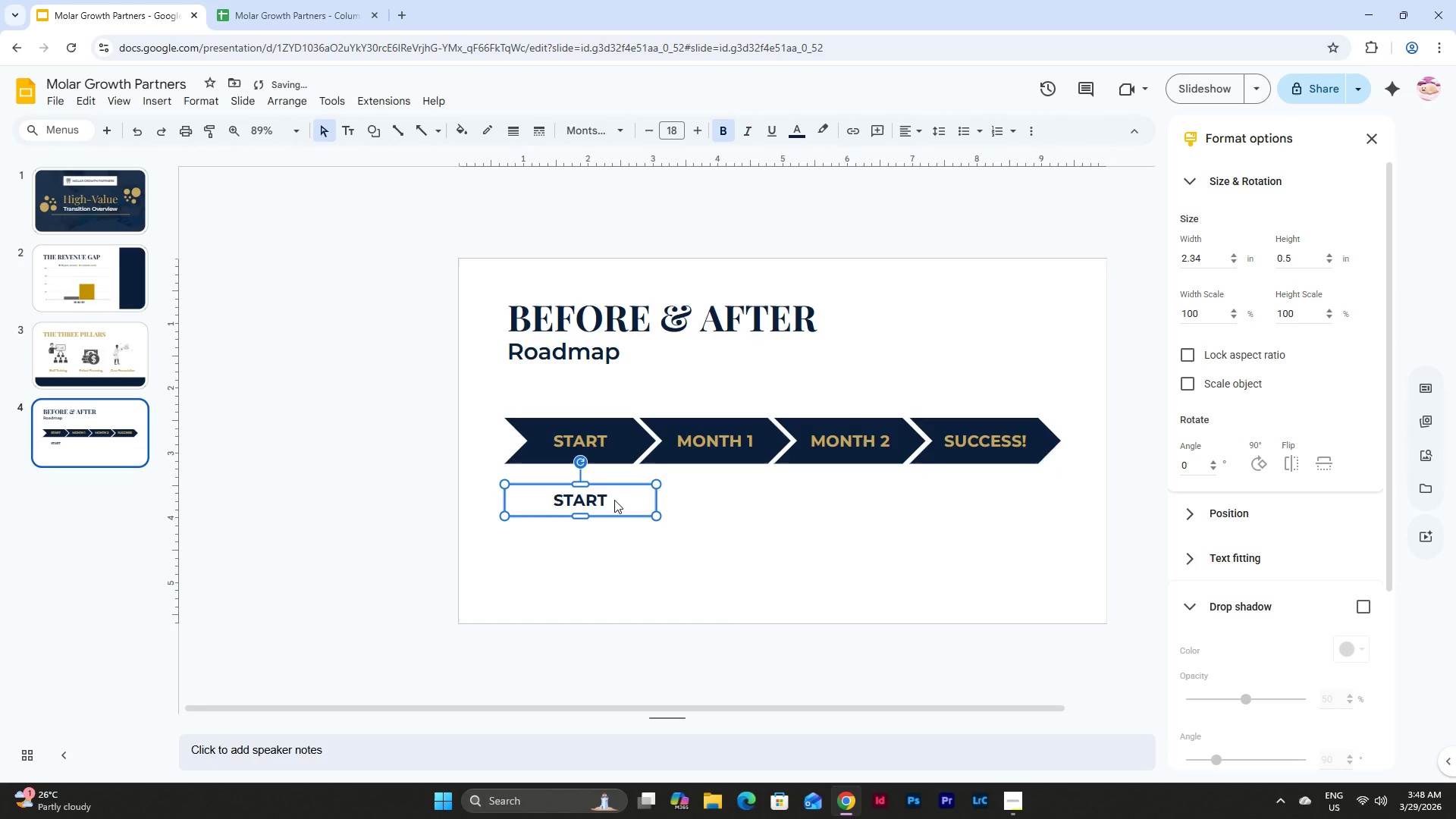 
triple_click([614, 500])
 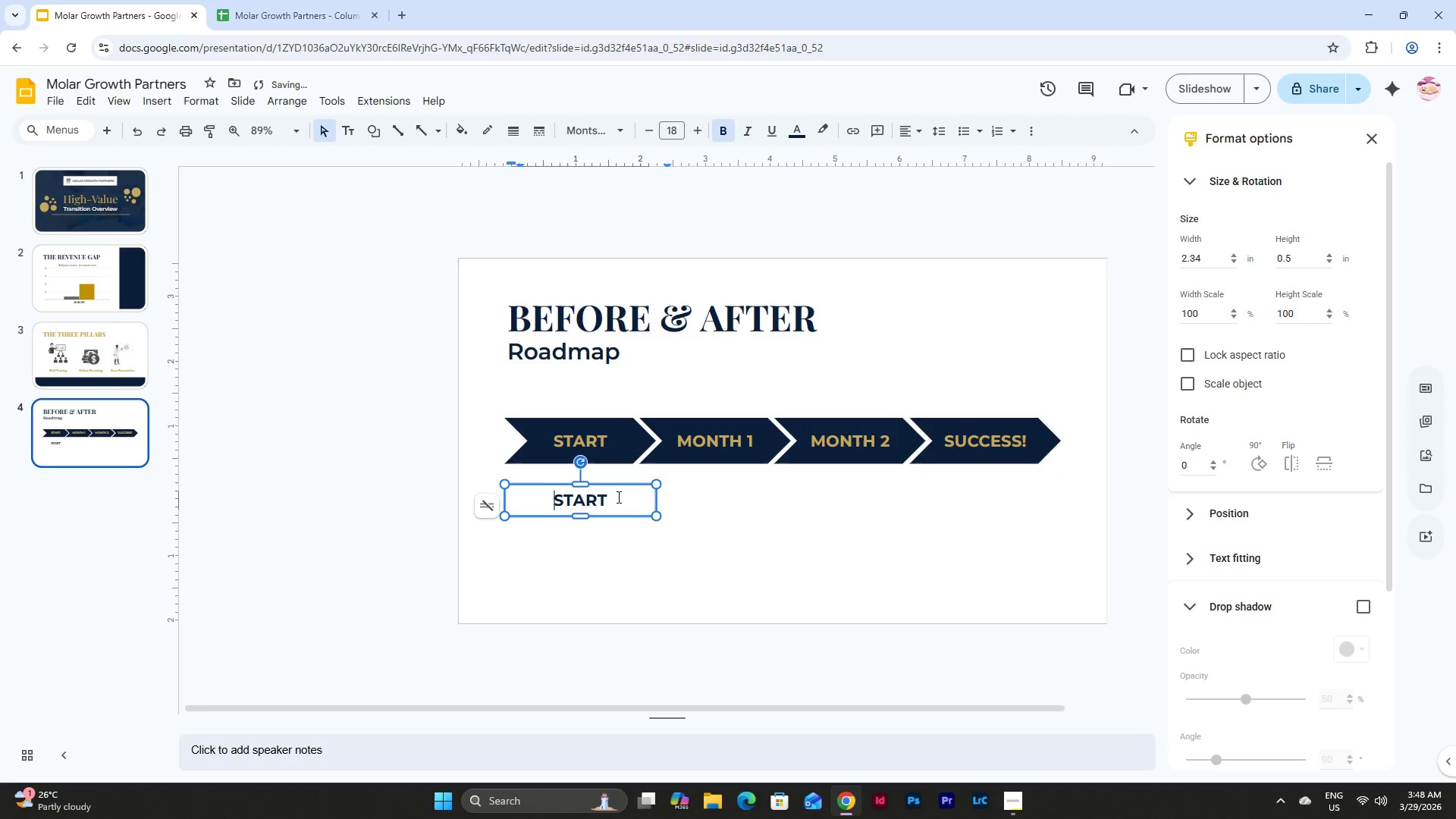 
left_click_drag(start_coordinate=[617, 497], to_coordinate=[526, 503])
 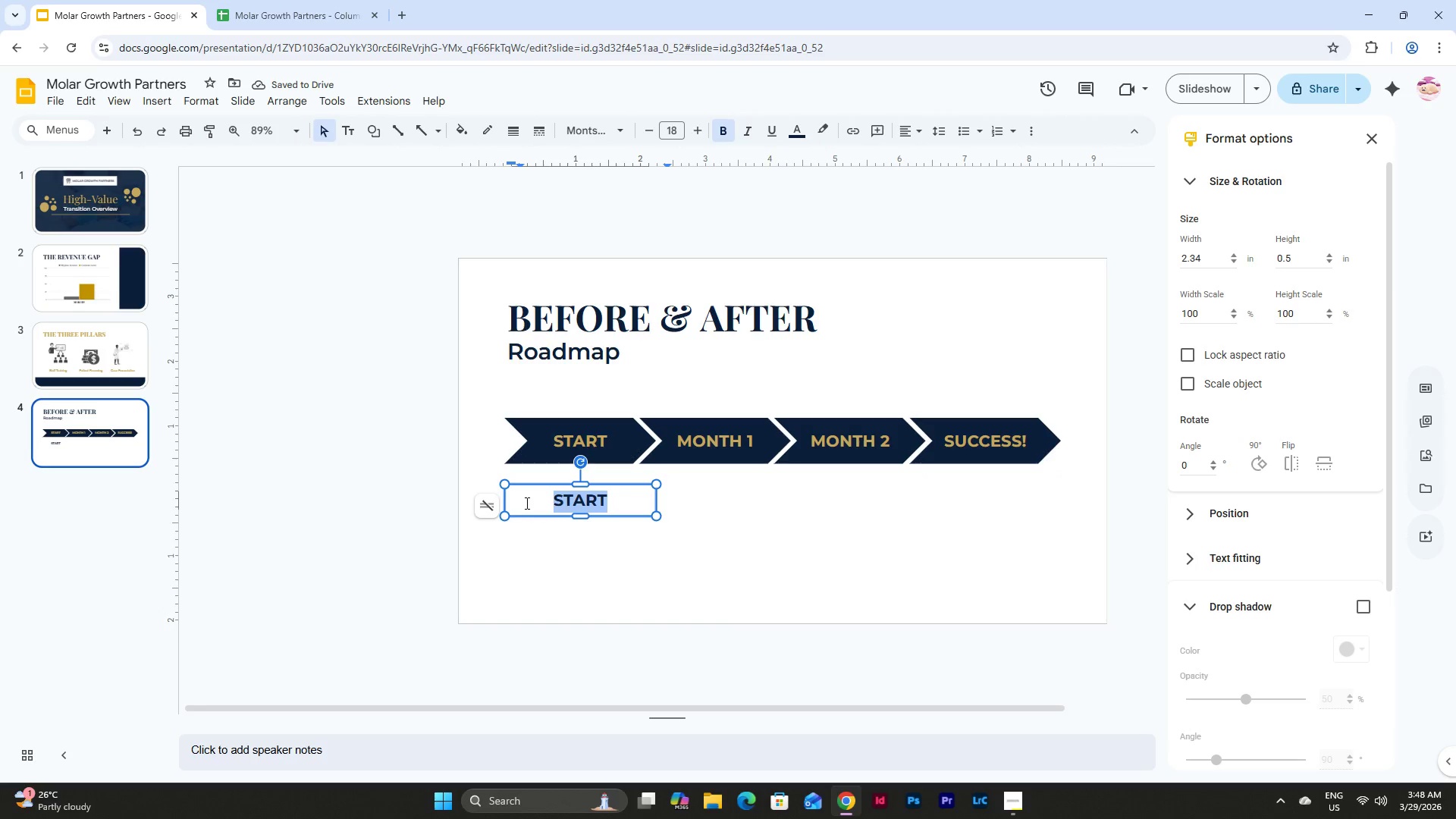 
type(Assessment)
 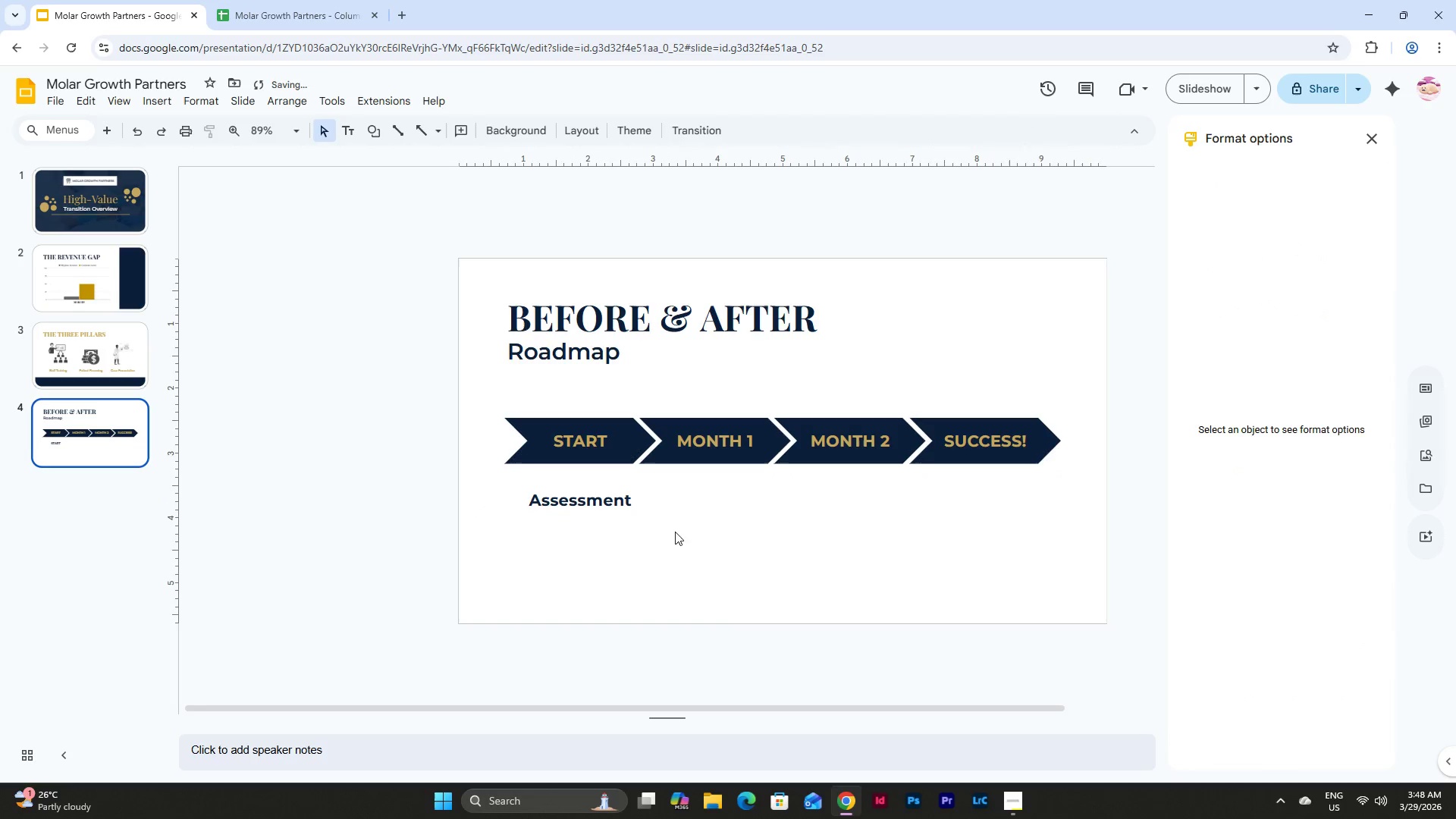 
double_click([611, 485])
 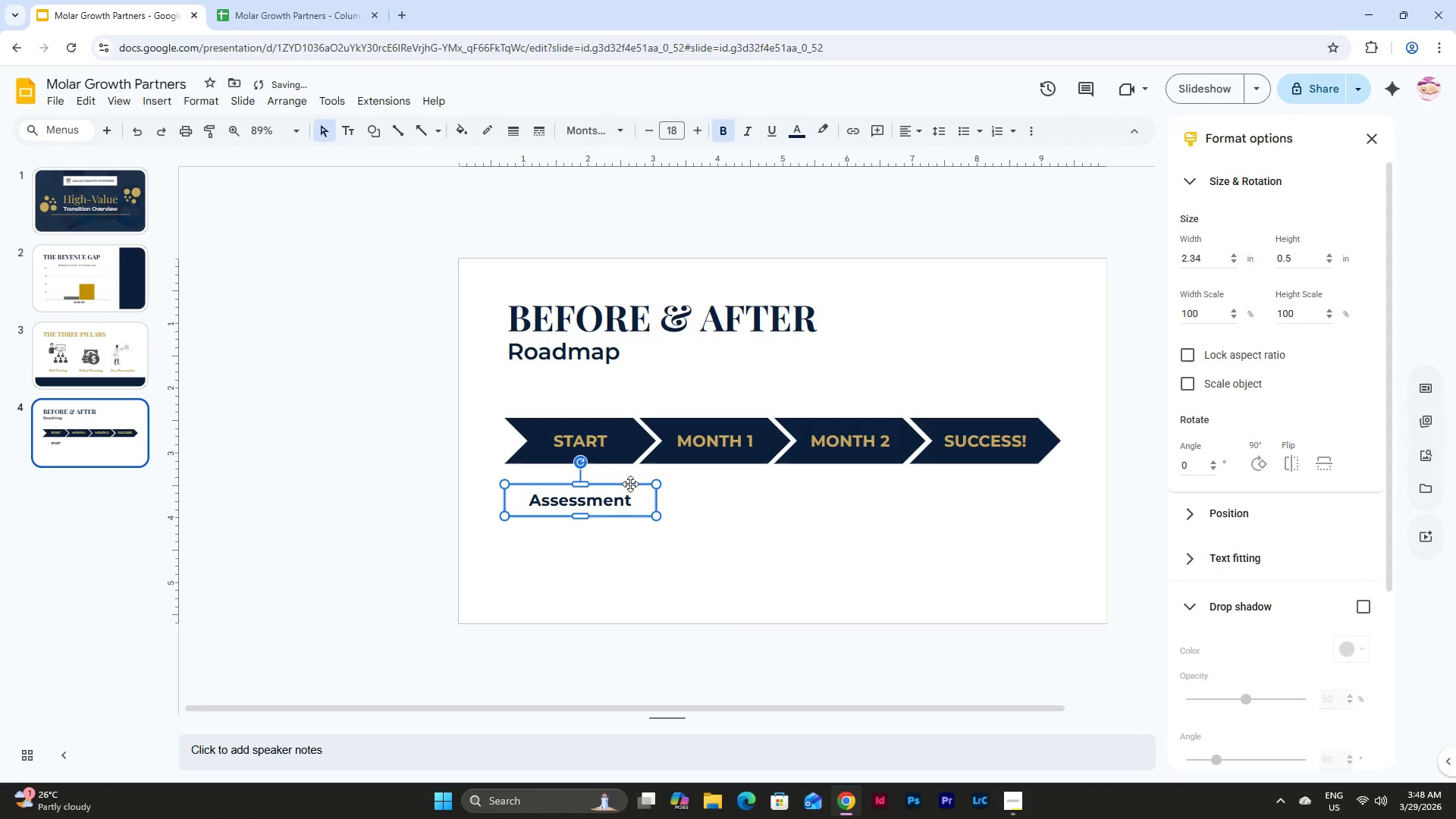 
left_click([630, 485])
 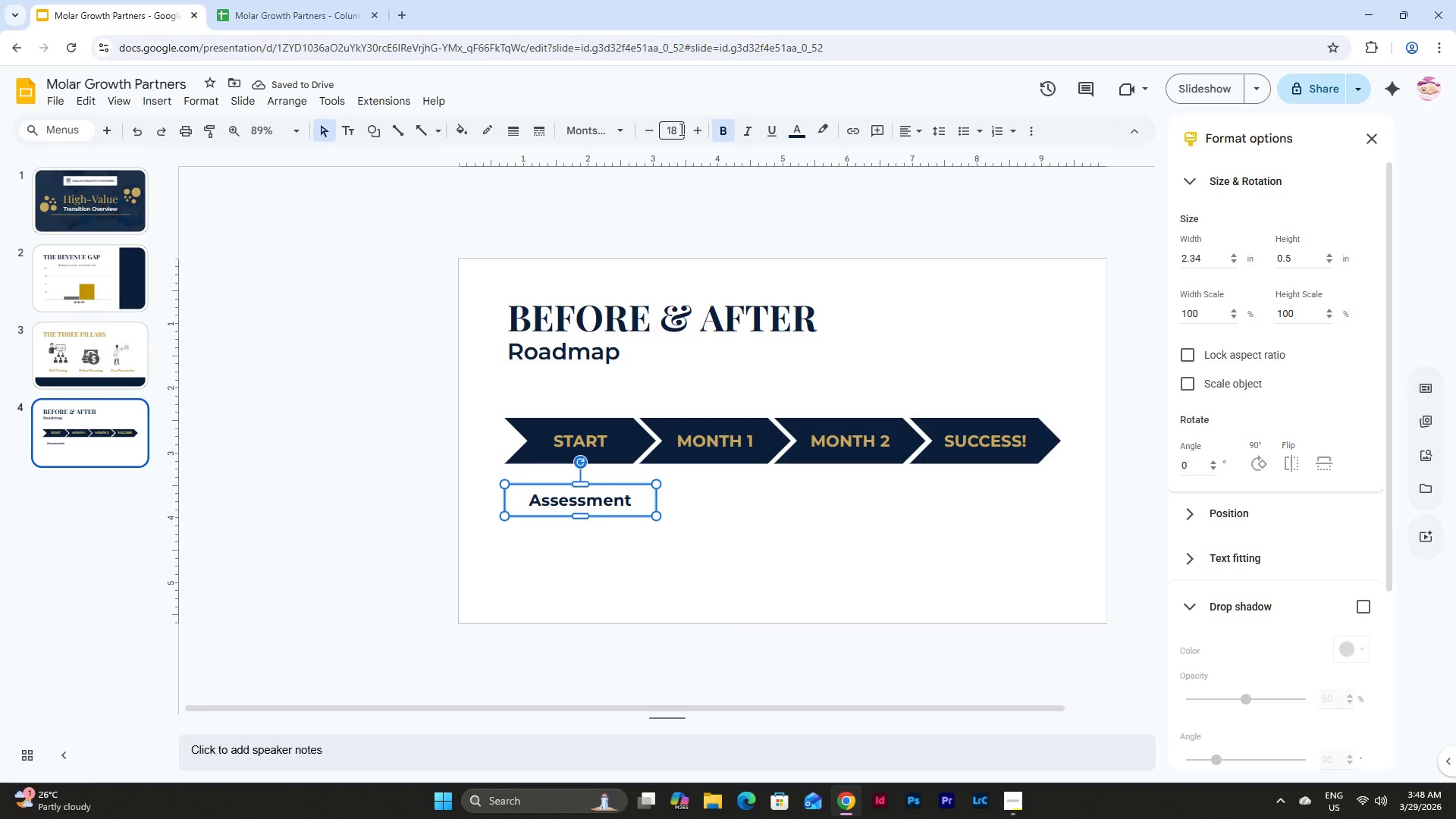 
left_click_drag(start_coordinate=[678, 127], to_coordinate=[668, 127])
 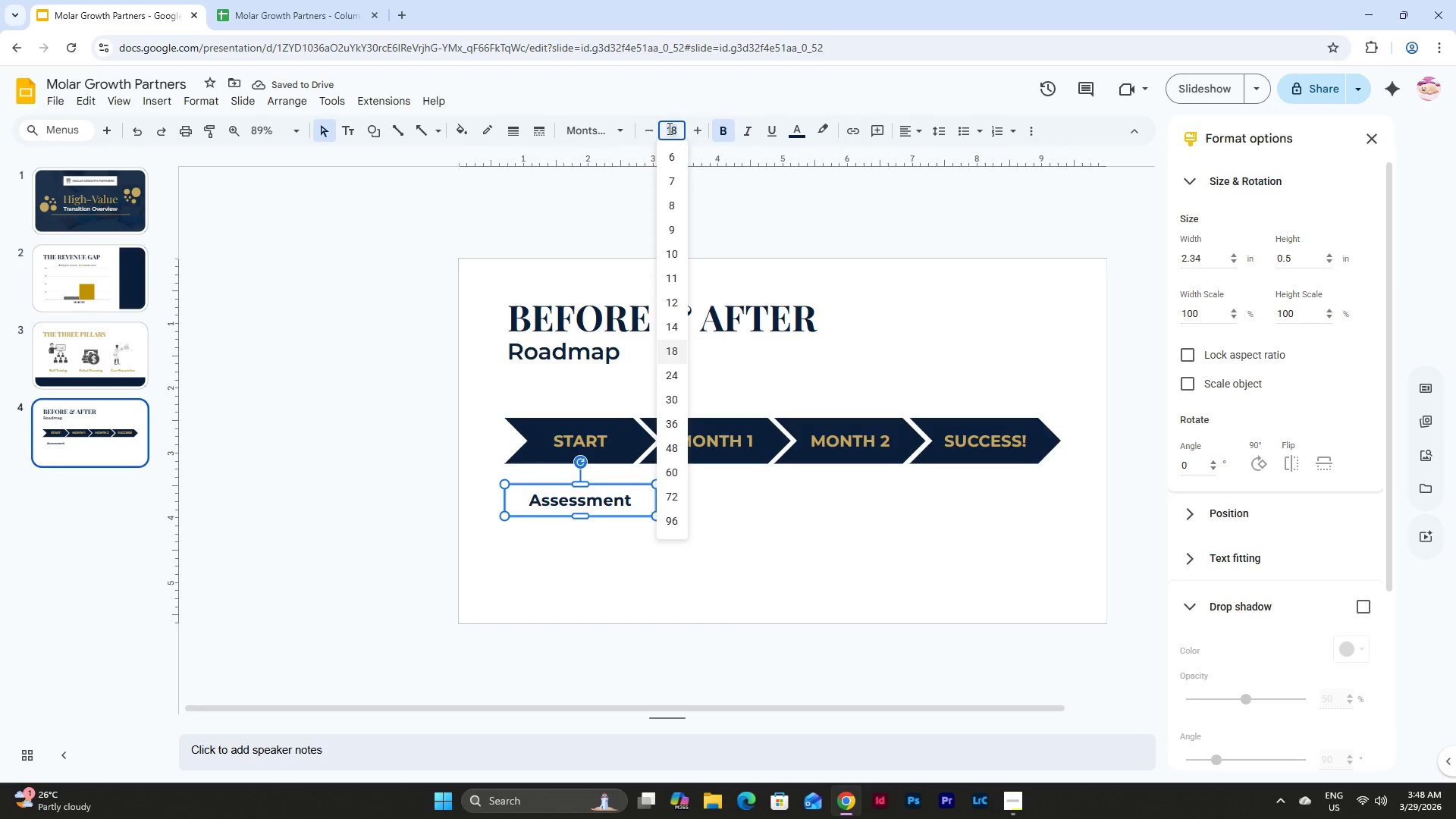 
key(Numpad1)
 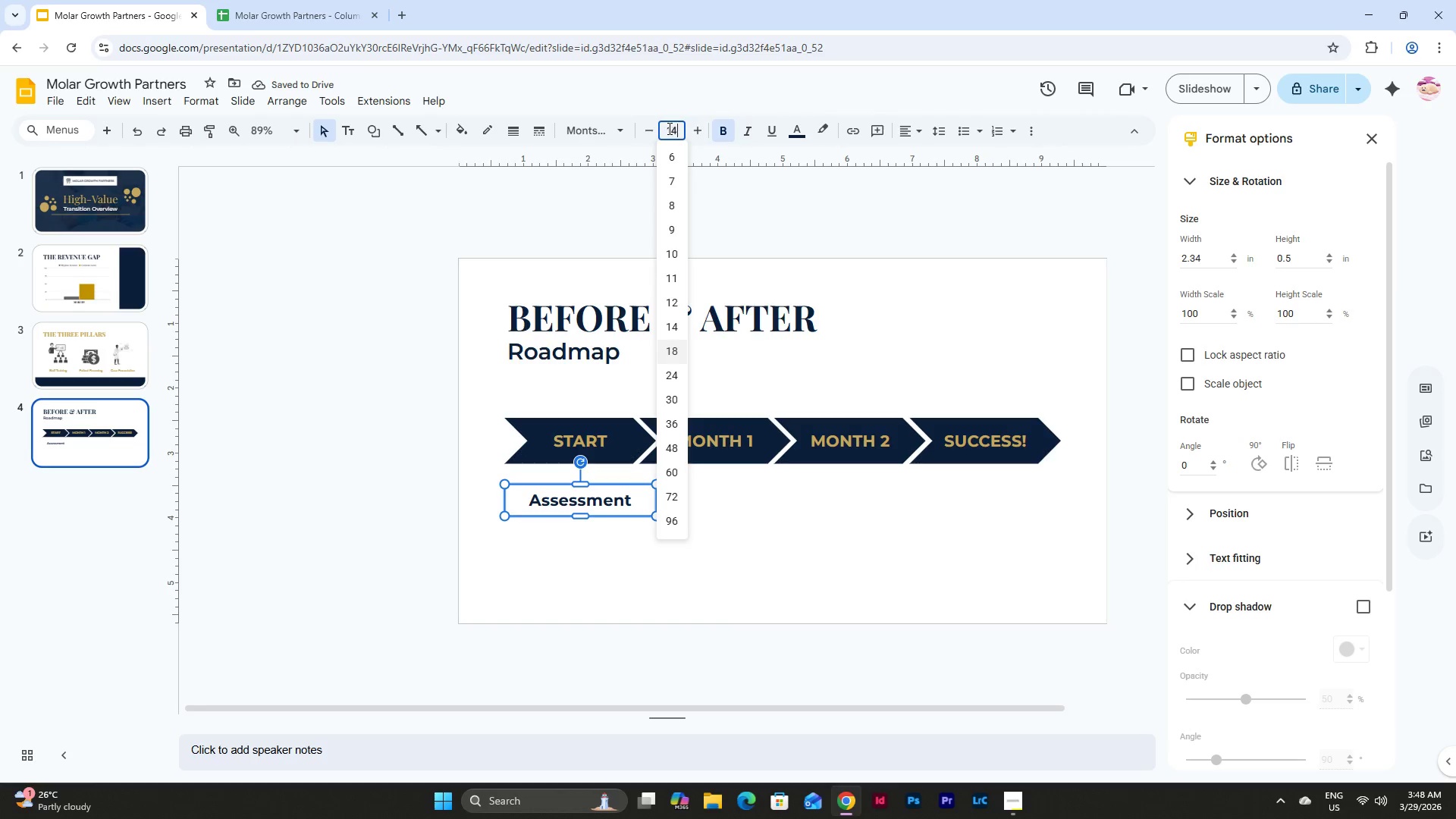 
key(Numpad4)
 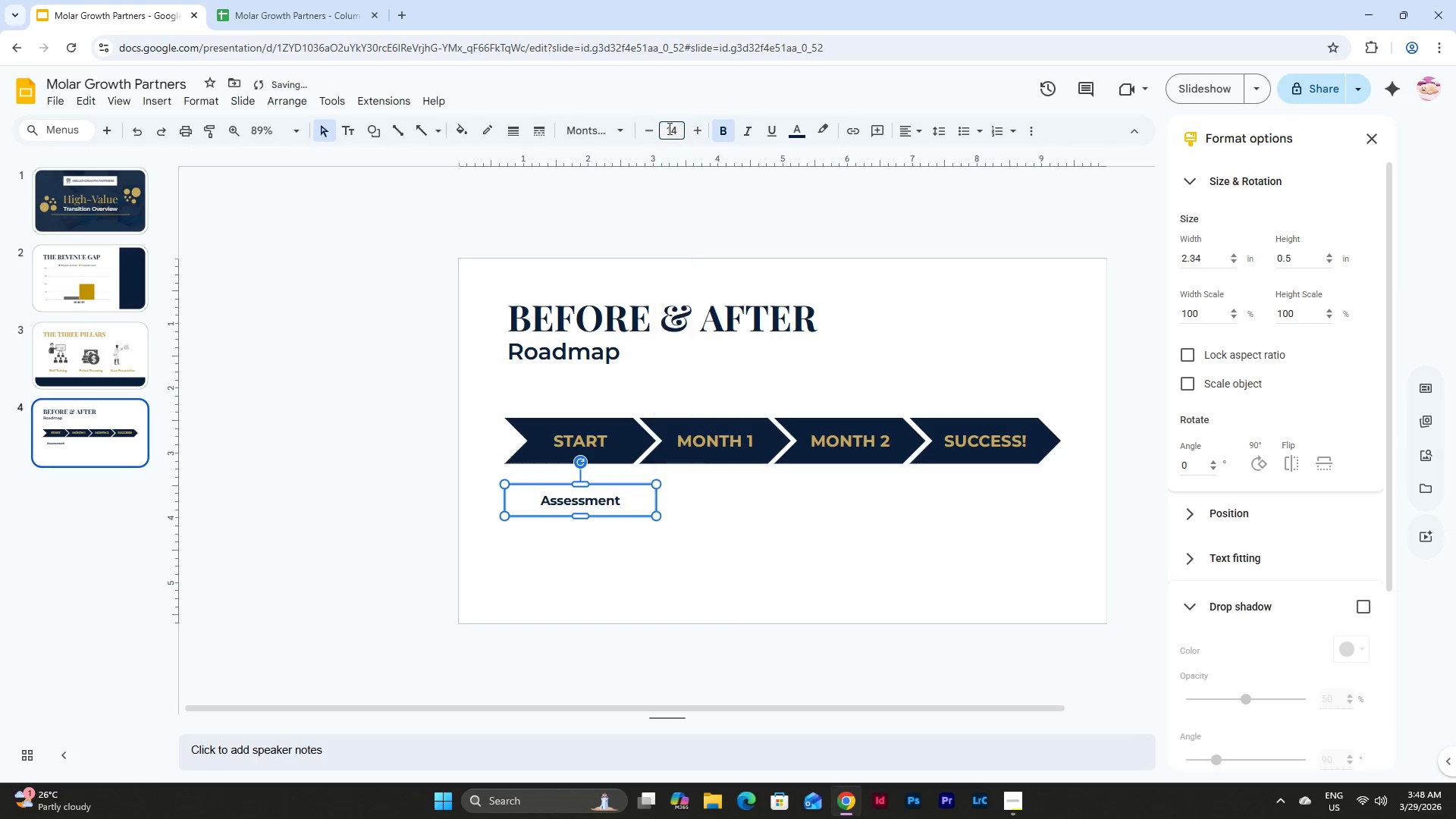 
key(NumpadEnter)
 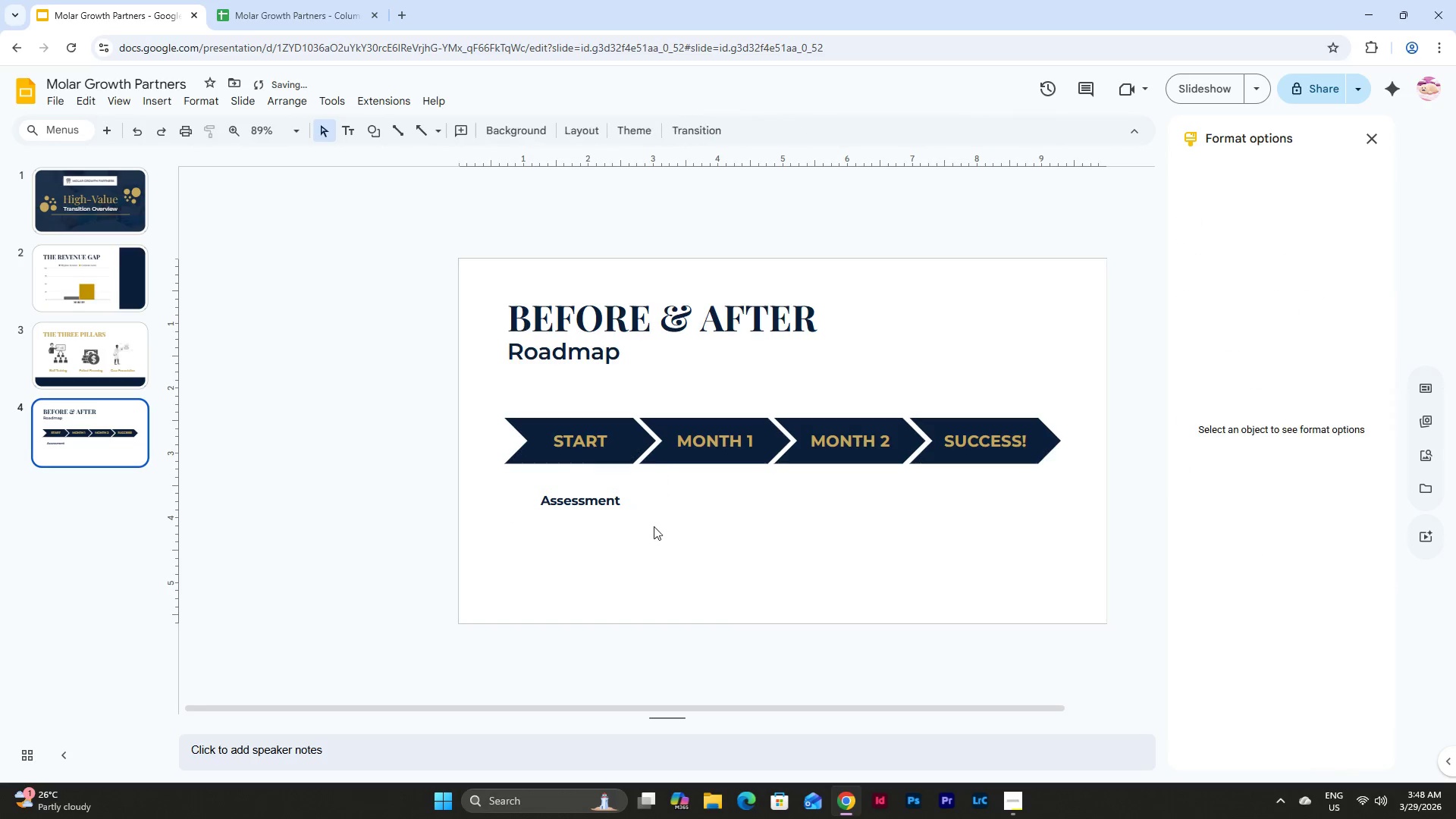 
double_click([592, 500])
 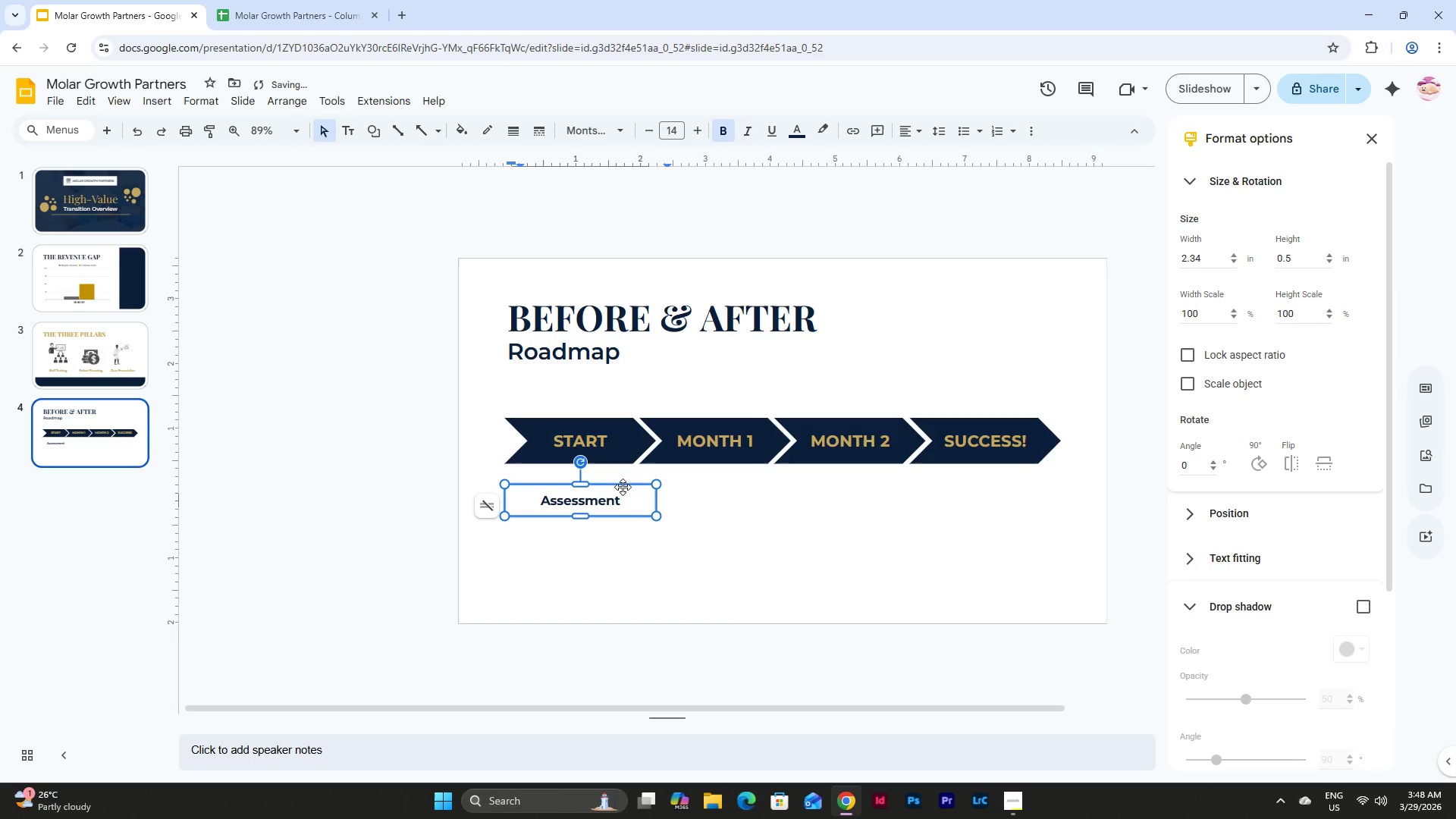 
double_click([623, 487])
 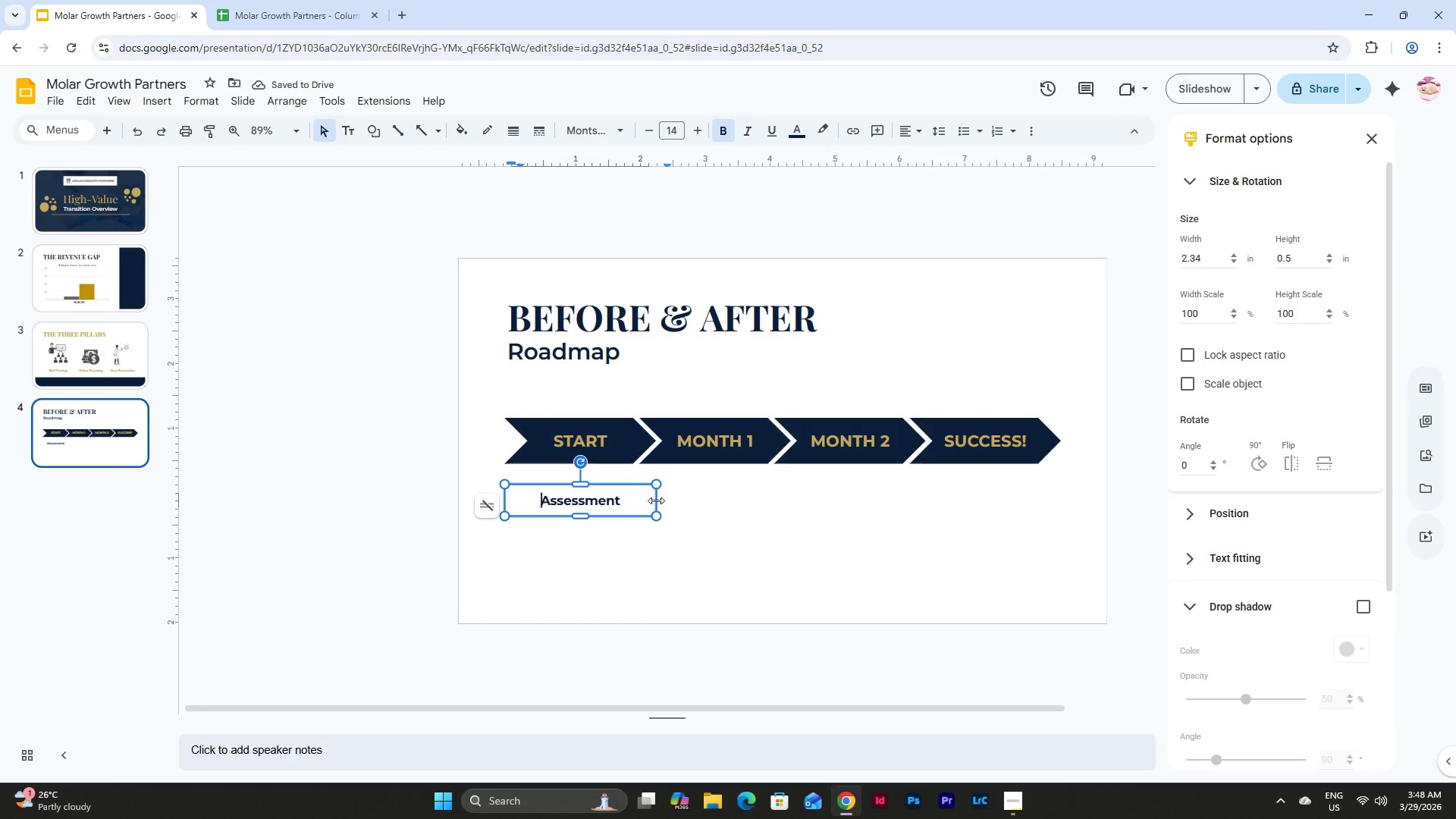 
left_click_drag(start_coordinate=[657, 500], to_coordinate=[627, 498])
 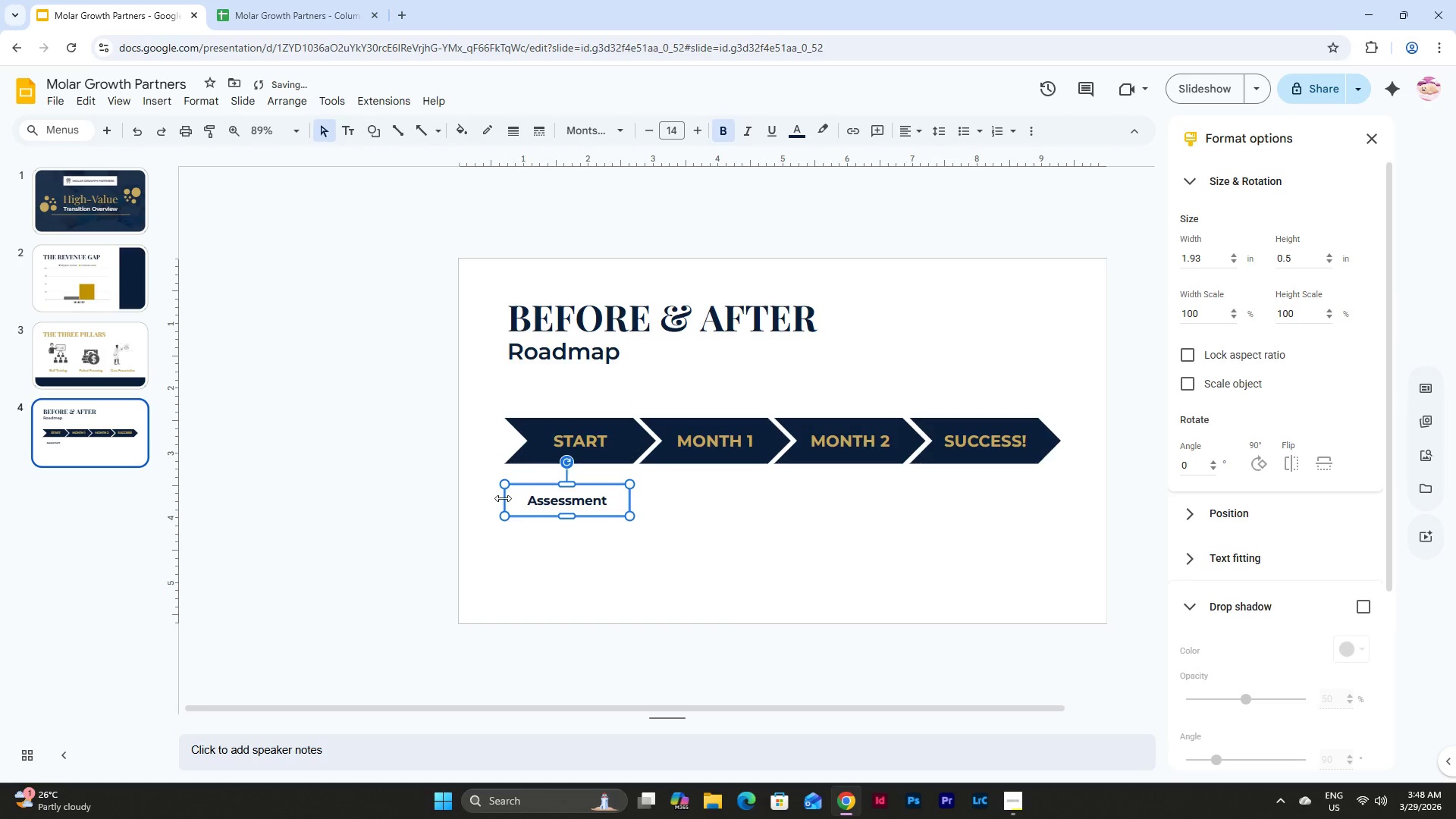 
left_click_drag(start_coordinate=[503, 498], to_coordinate=[515, 500])
 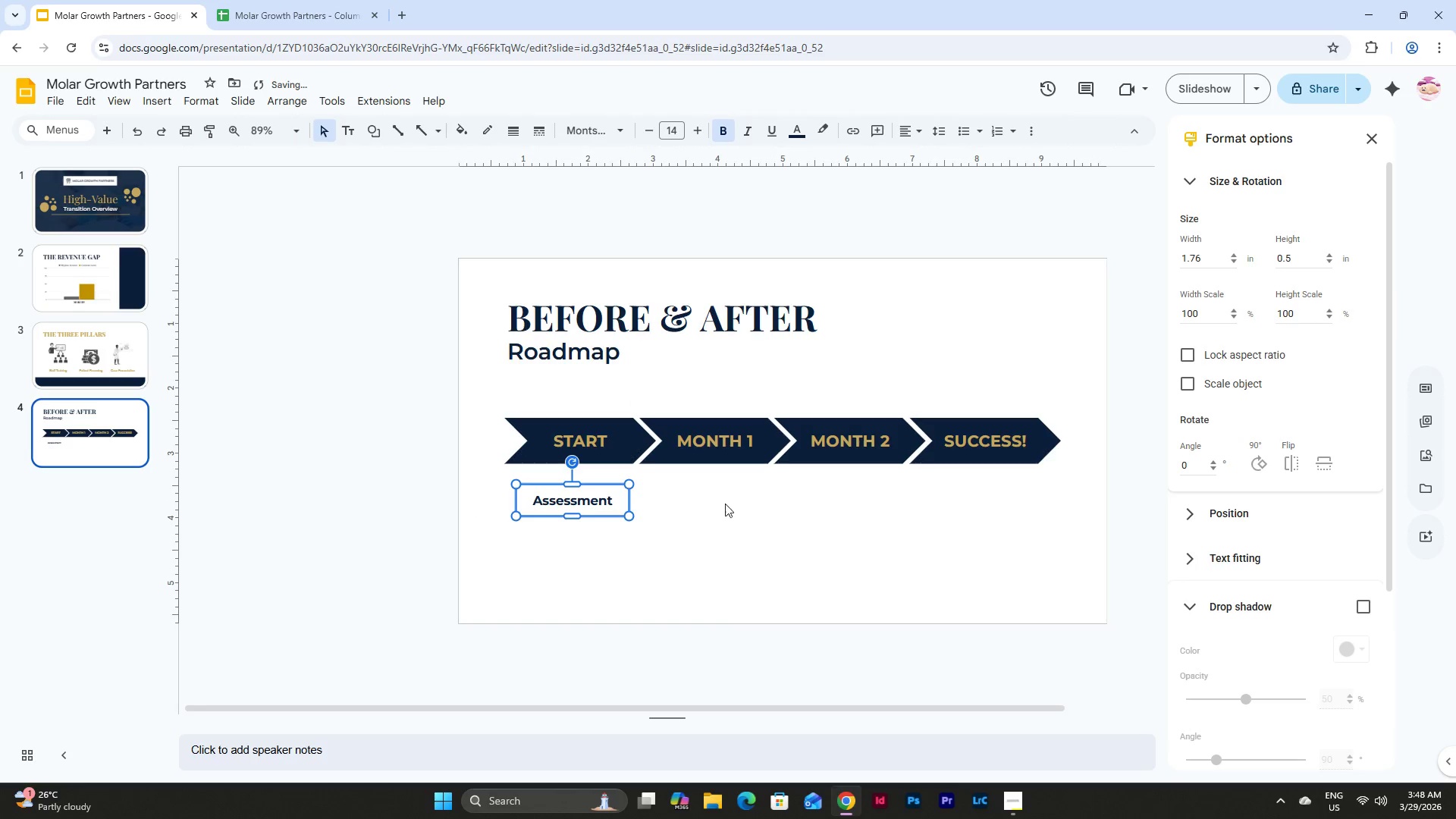 
left_click([732, 533])
 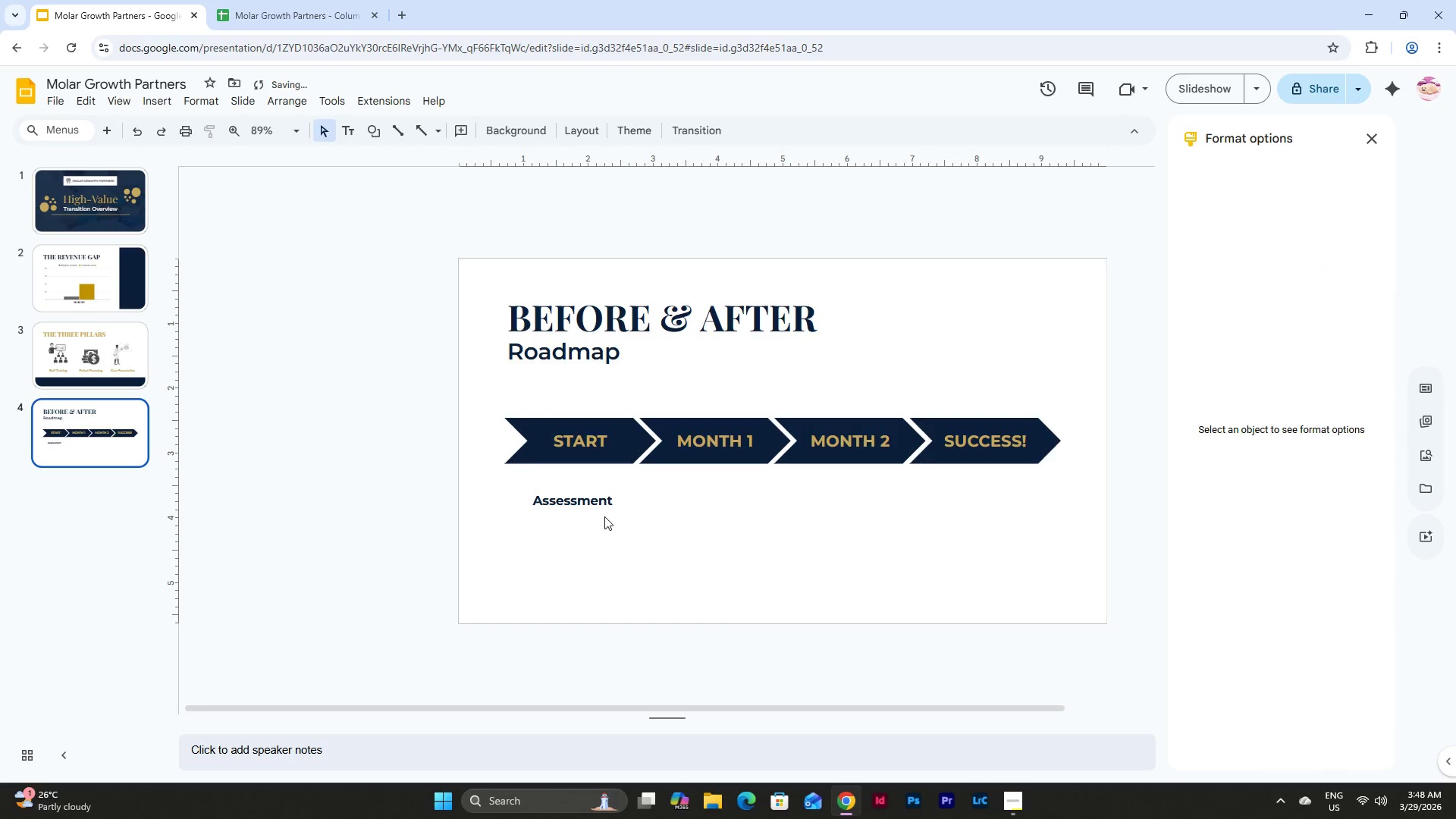 
left_click([604, 512])
 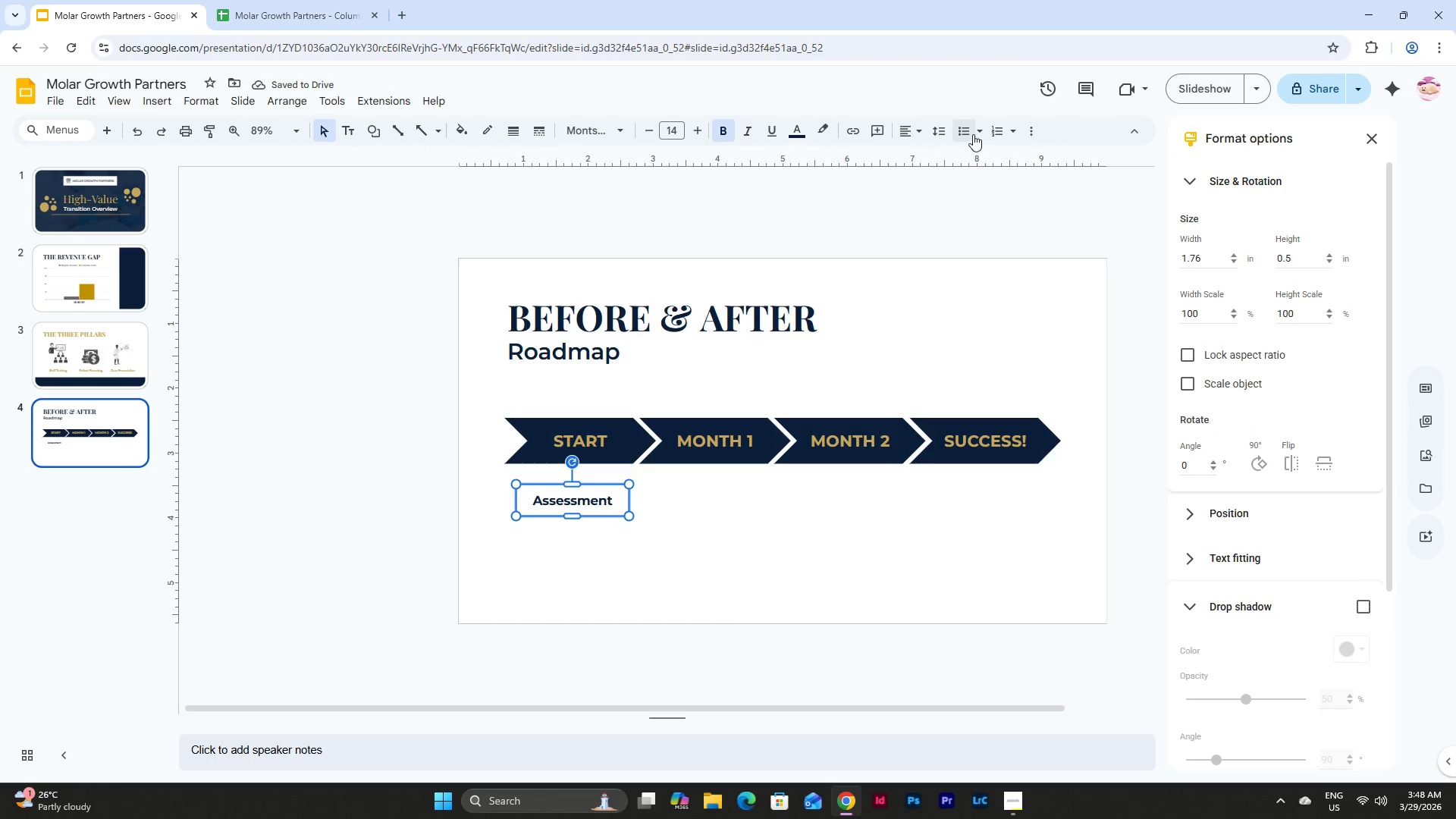 
left_click([968, 127])
 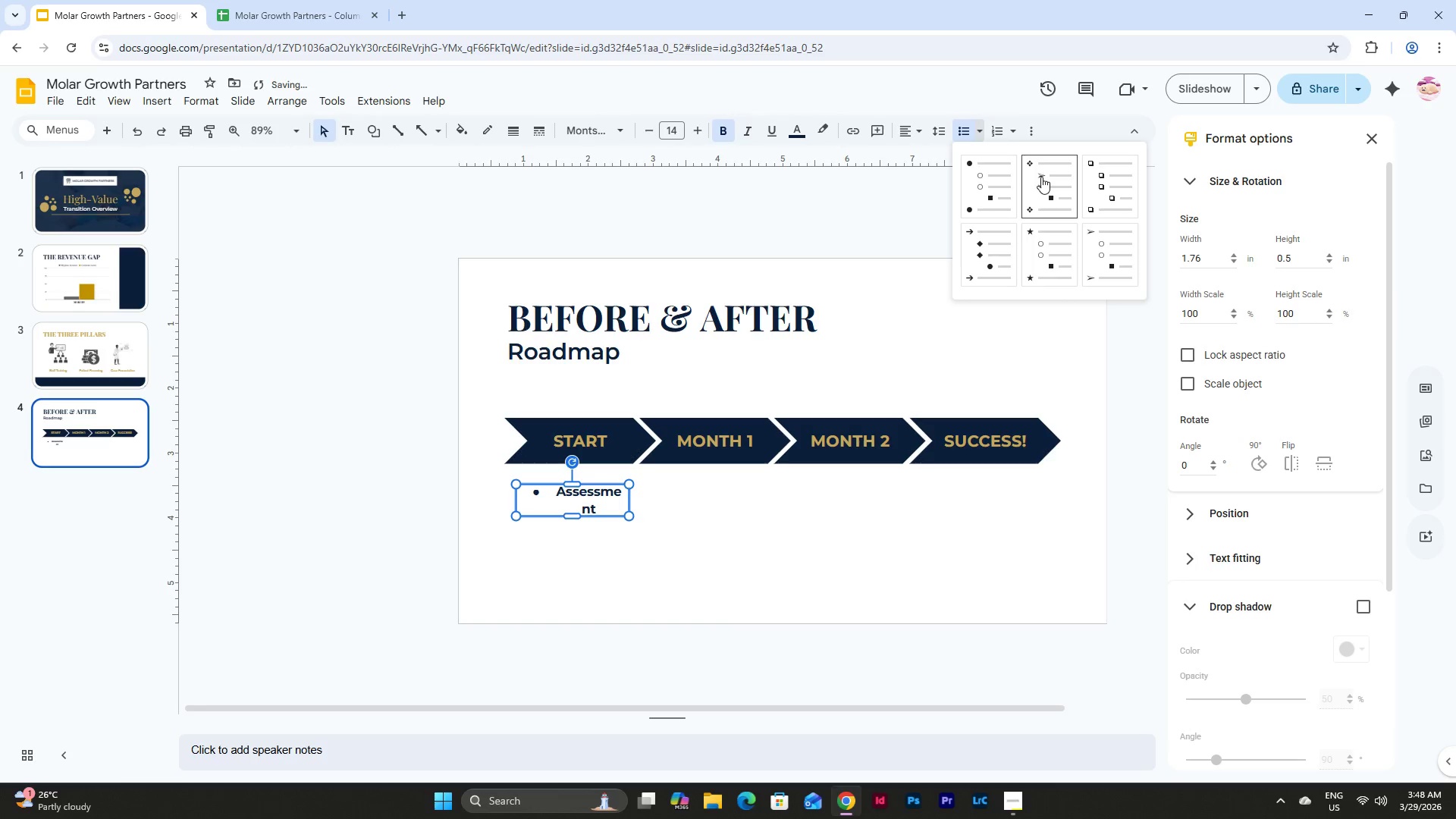 
left_click([986, 247])
 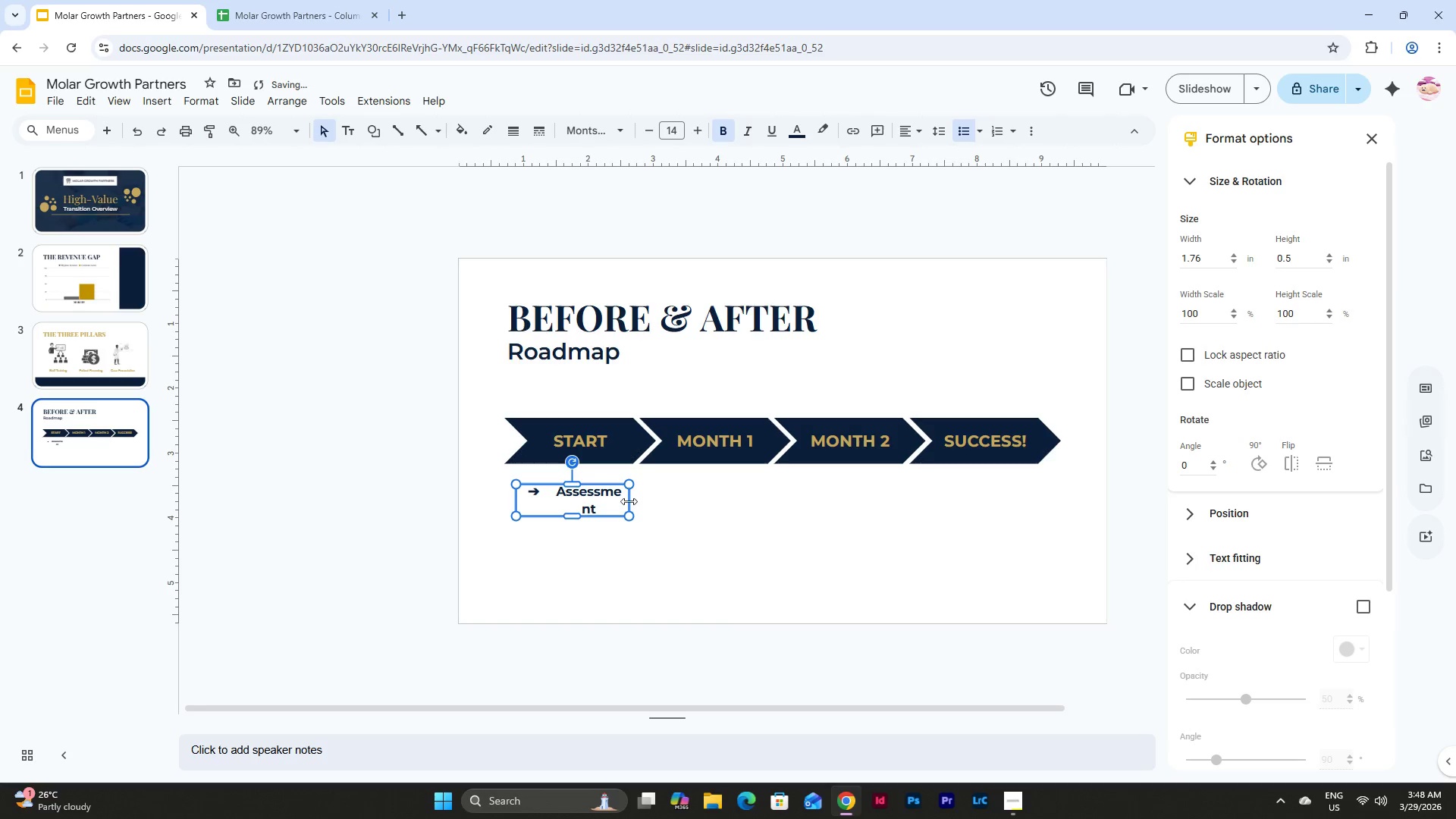 
left_click_drag(start_coordinate=[629, 501], to_coordinate=[654, 501])
 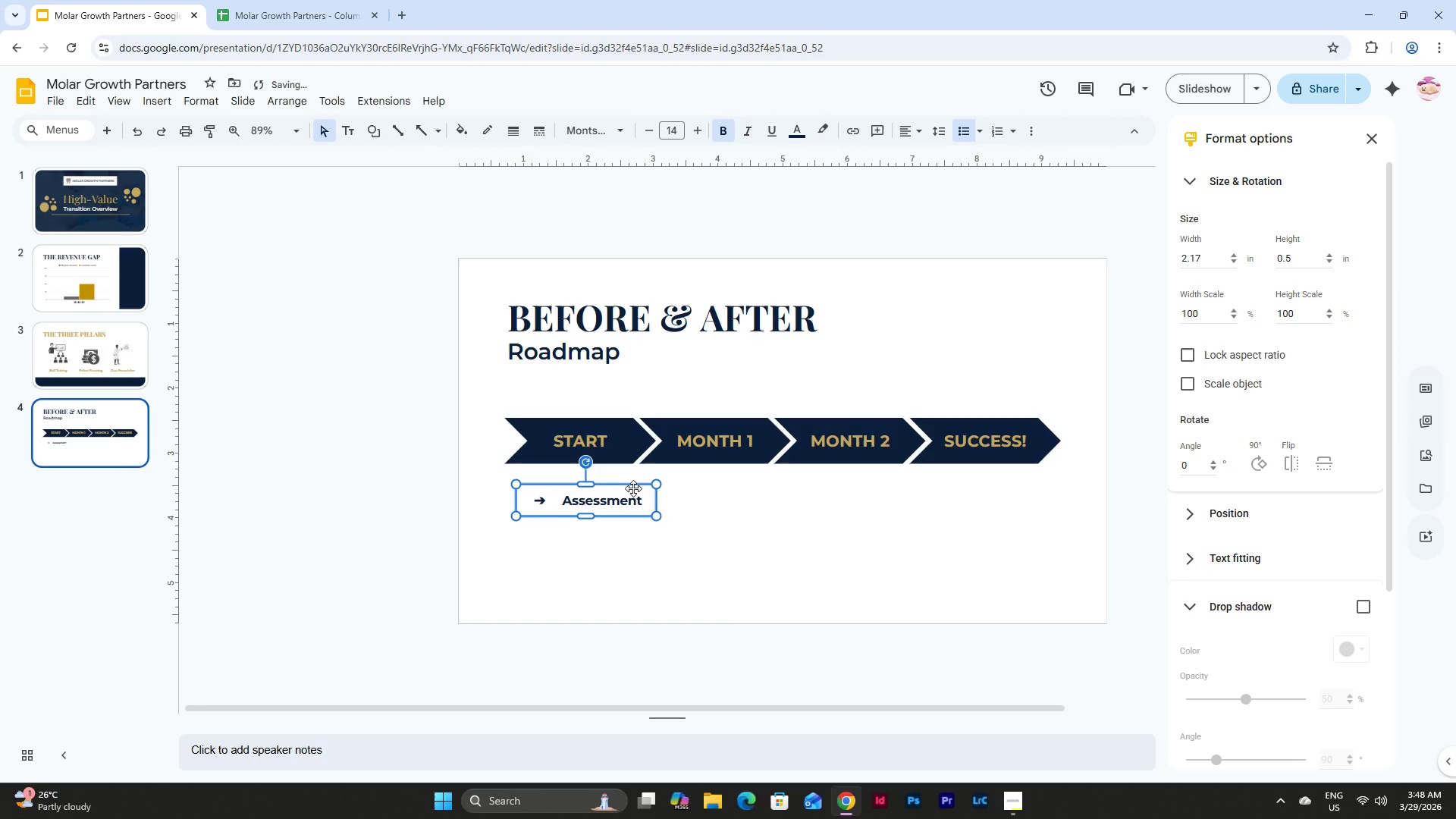 
left_click_drag(start_coordinate=[633, 488], to_coordinate=[615, 478])
 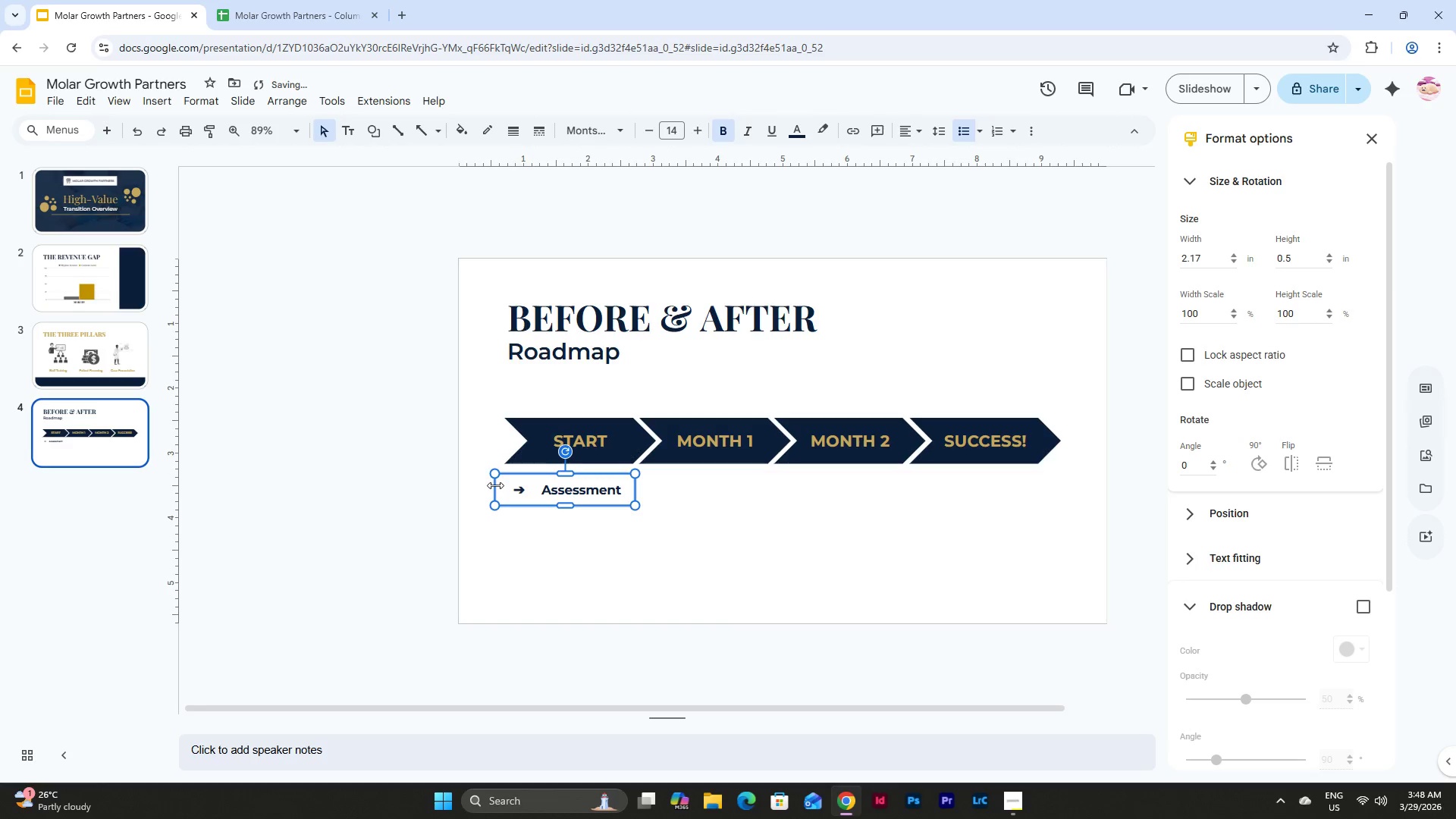 
left_click_drag(start_coordinate=[495, 485], to_coordinate=[502, 487])
 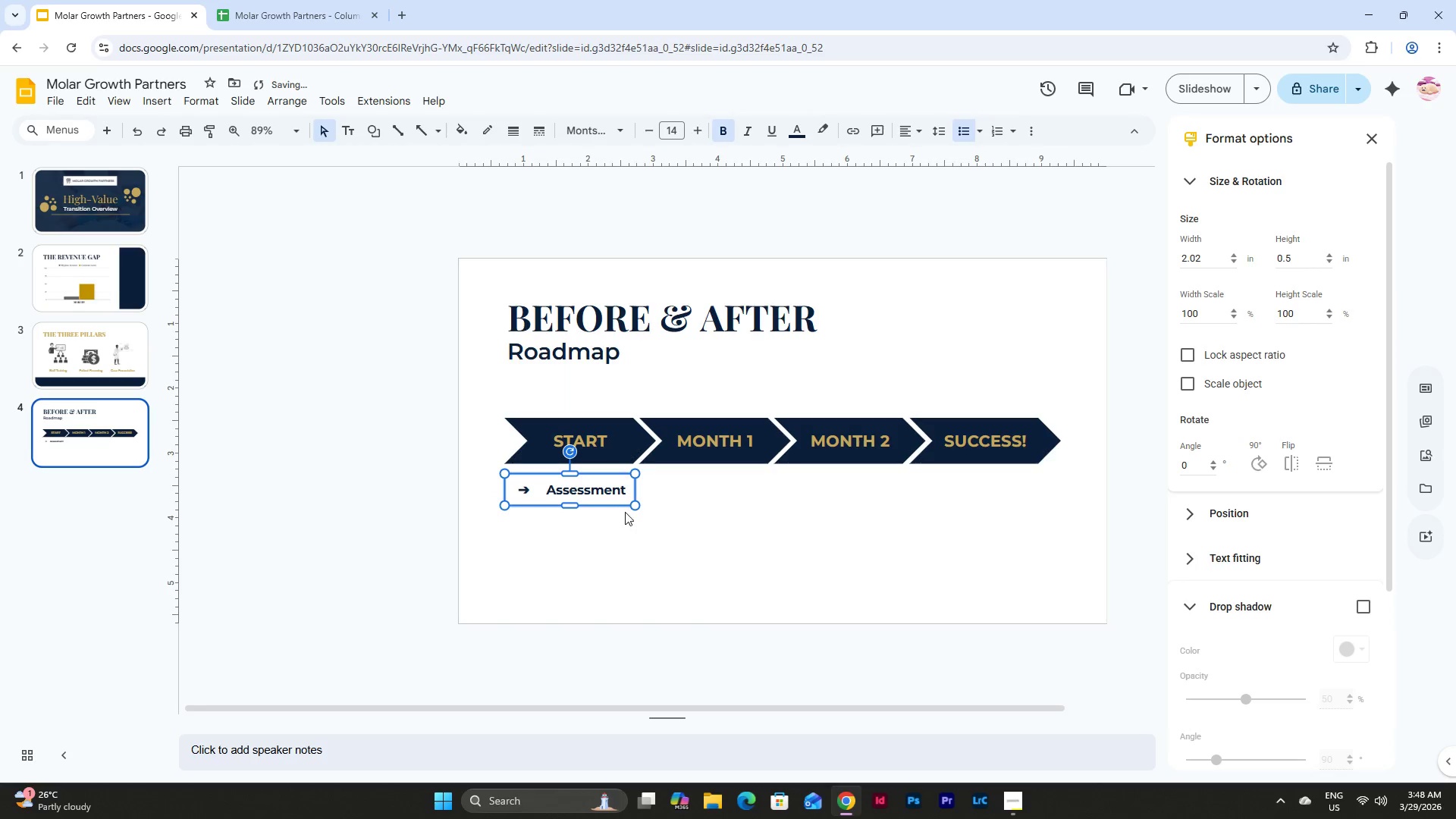 
left_click([617, 529])
 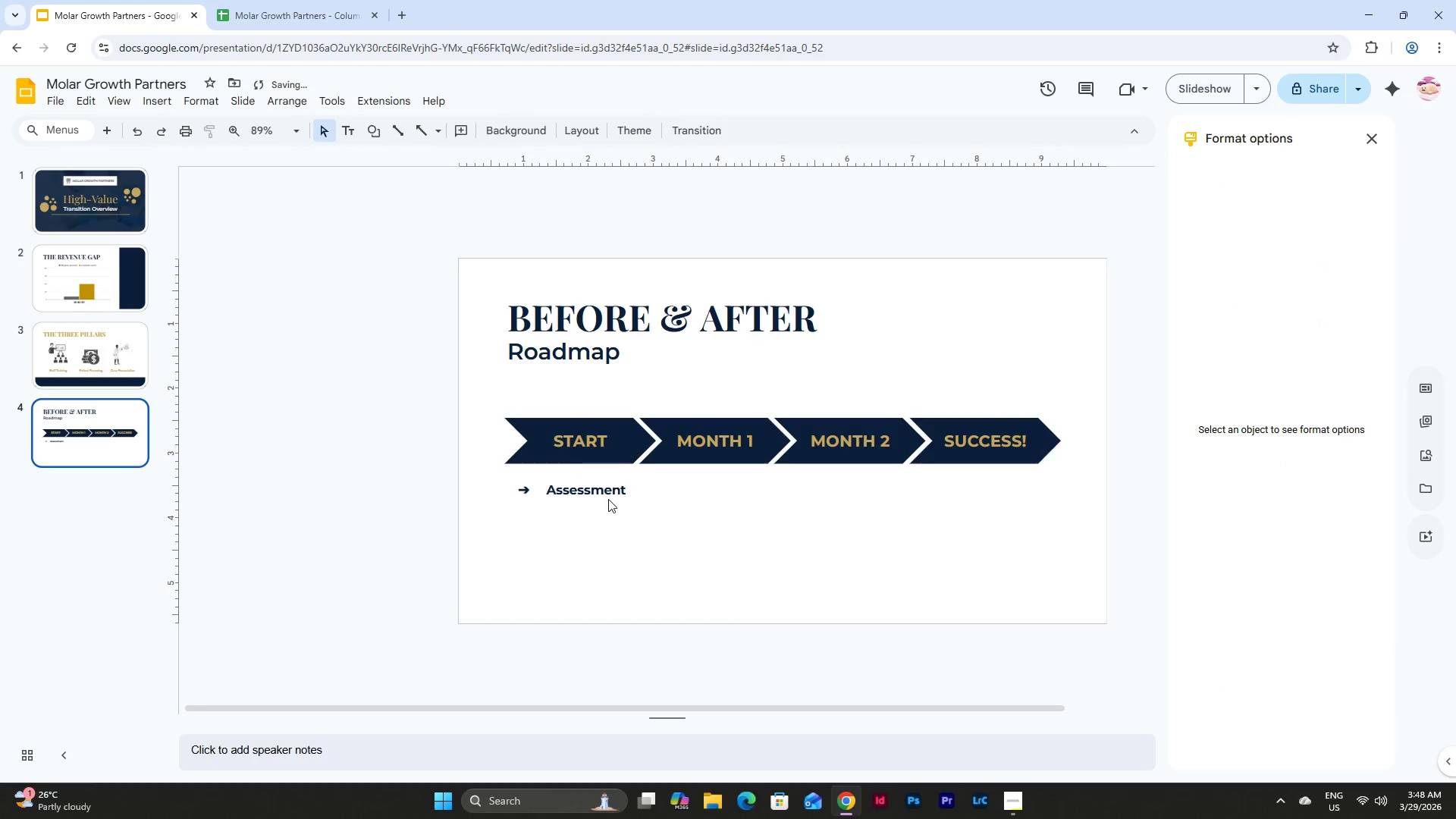 
left_click([603, 492])
 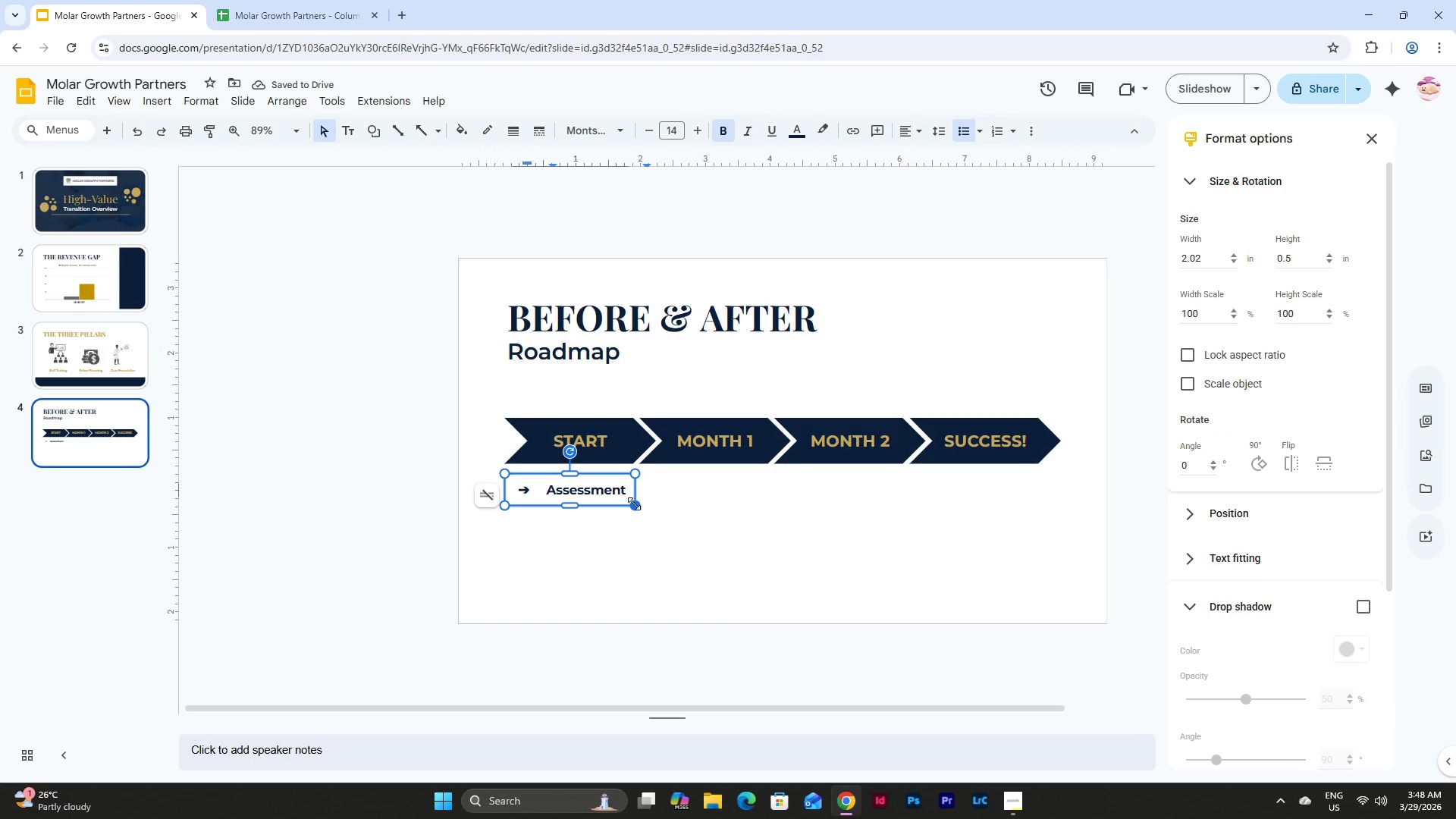 
left_click([610, 505])
 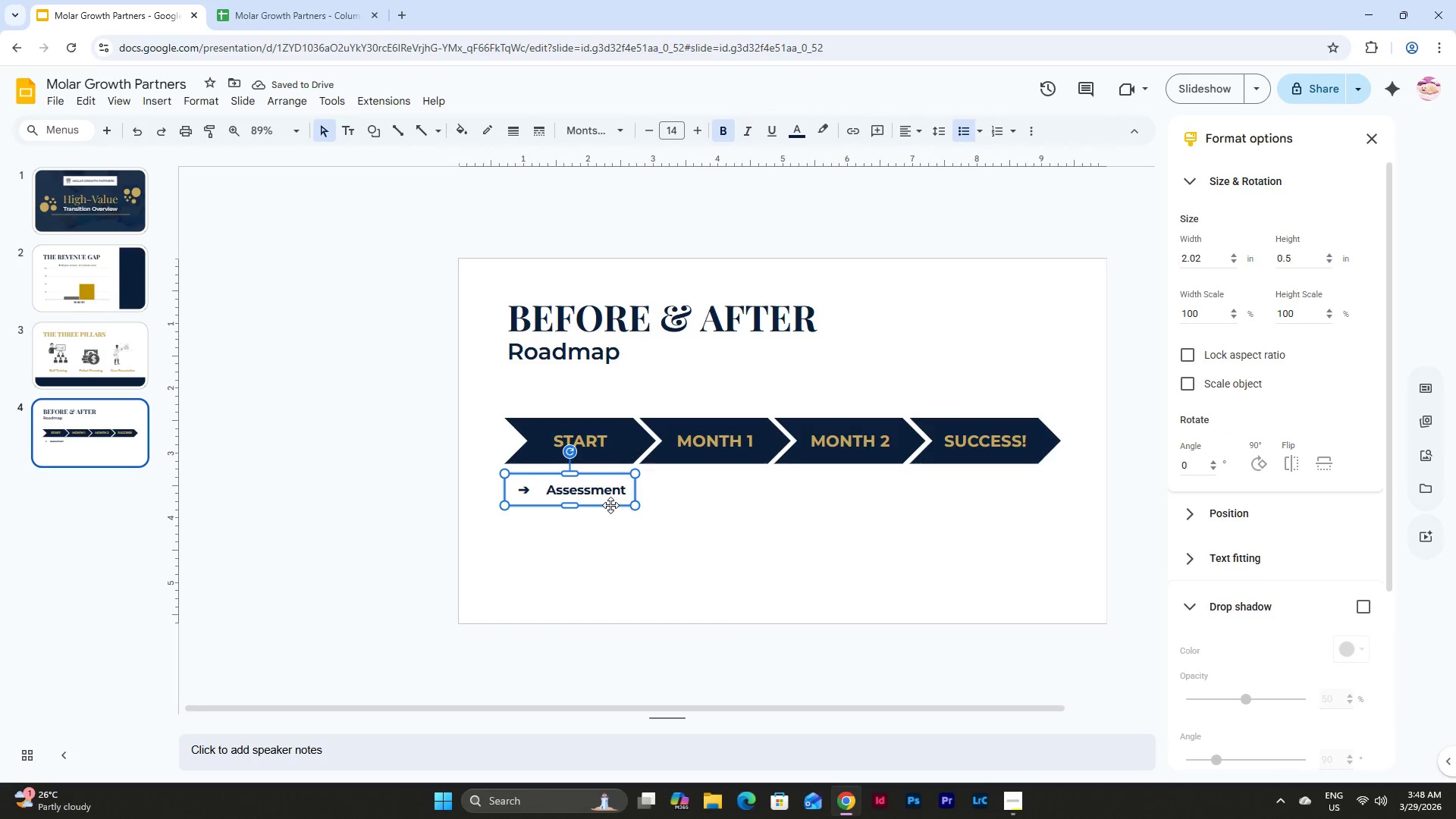 
key(Control+C)
 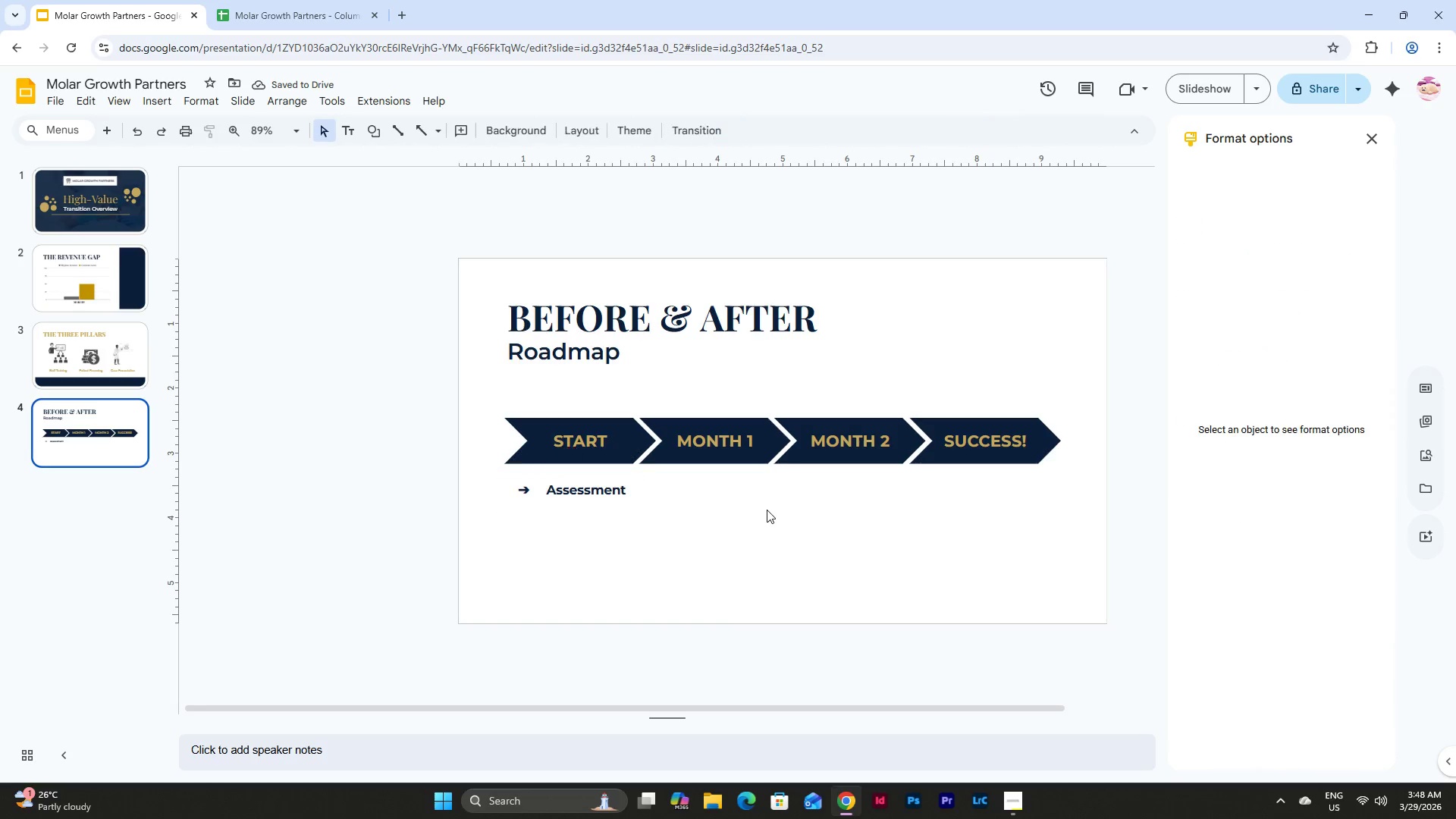 
left_click([767, 510])
 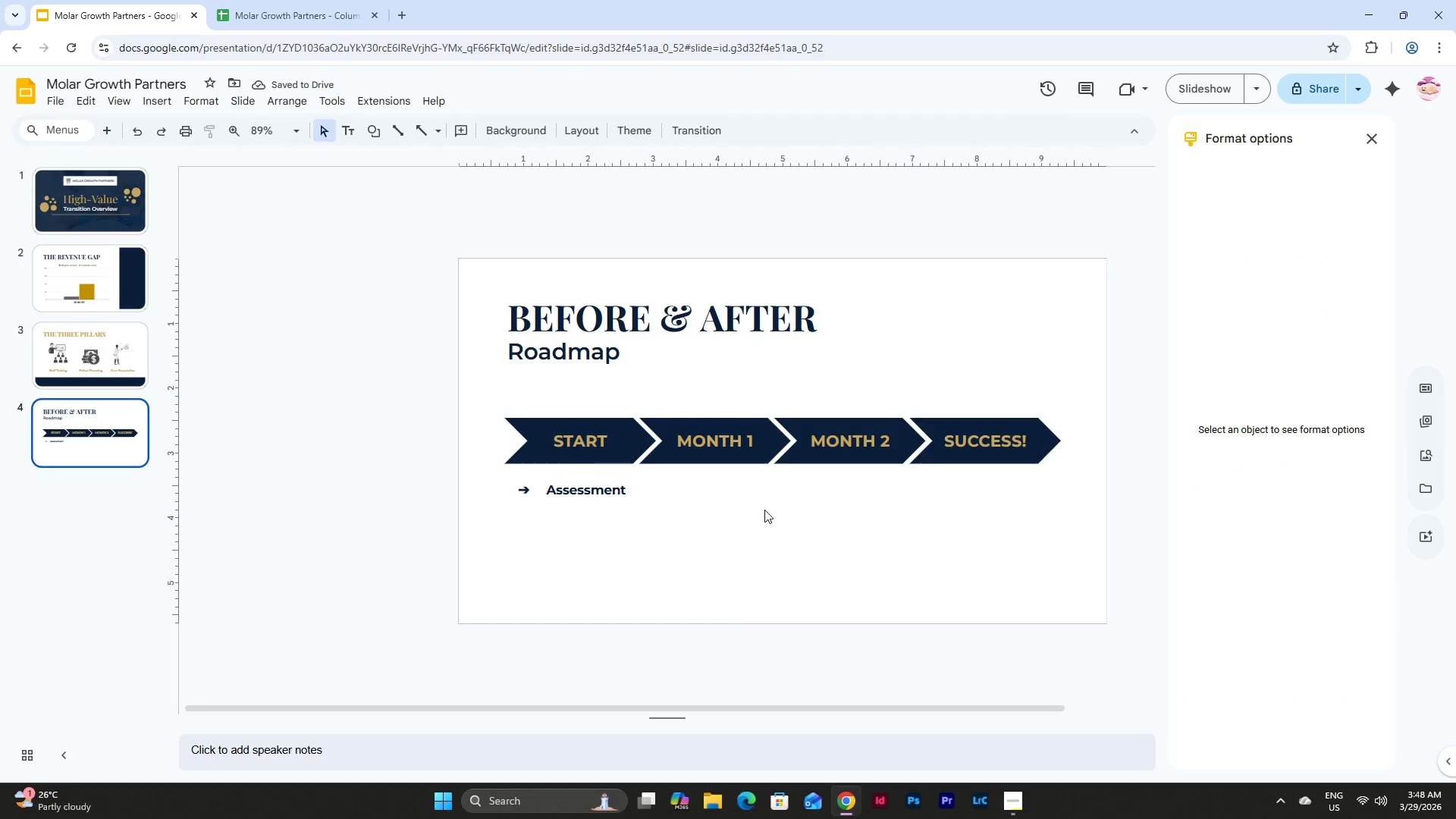 
key(Control+V)
 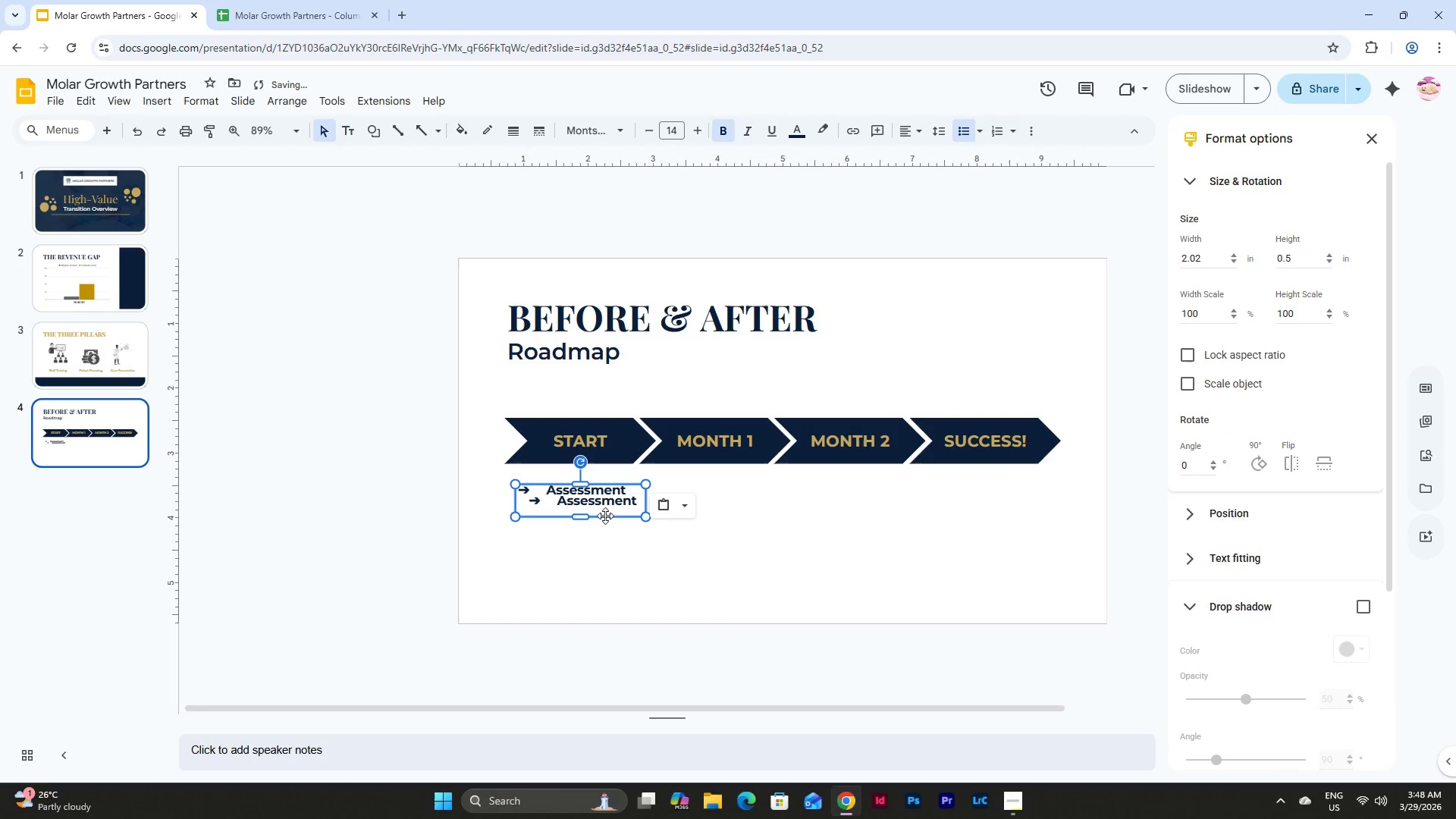 
left_click_drag(start_coordinate=[607, 516], to_coordinate=[740, 505])
 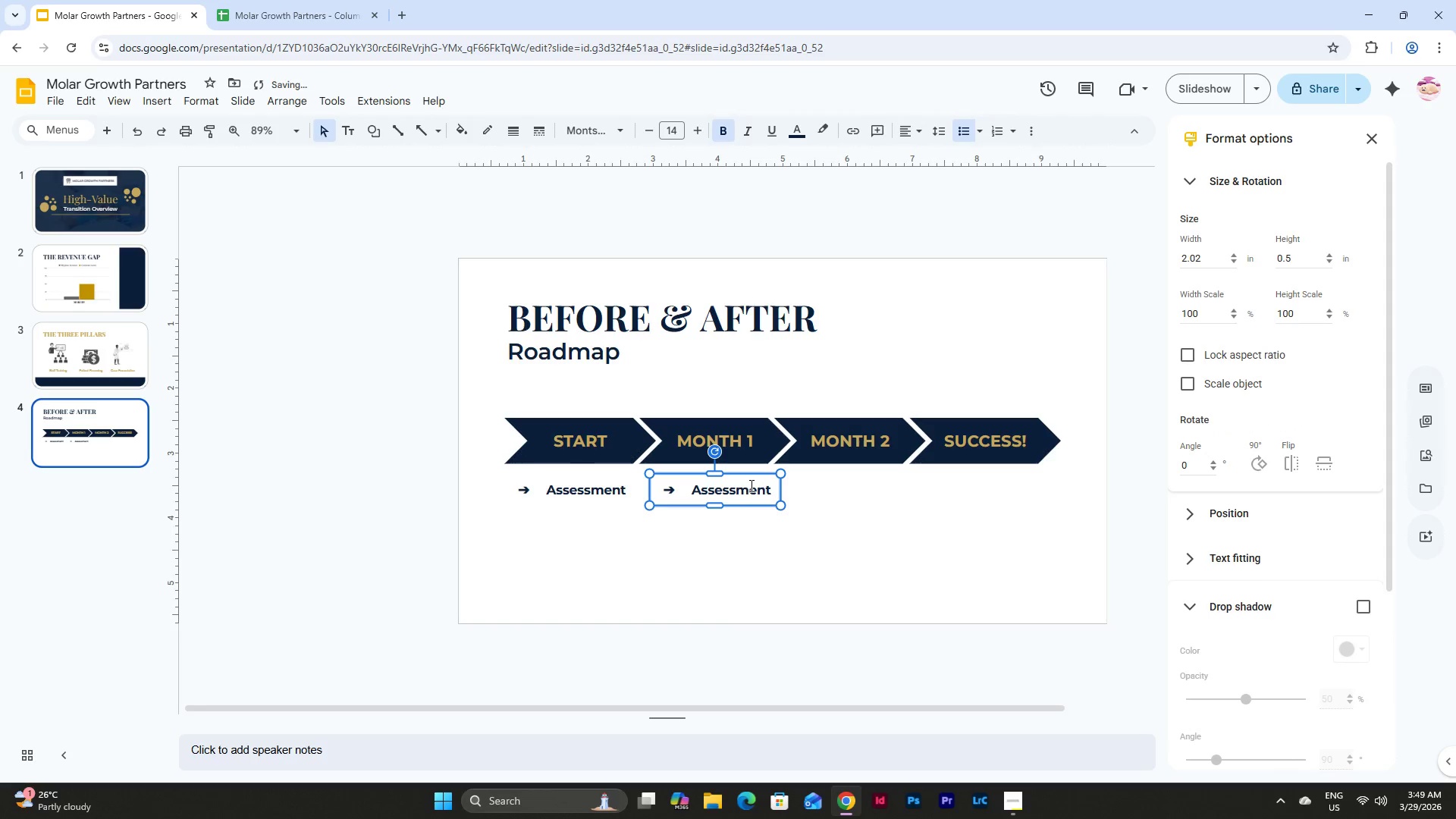 
left_click([758, 484])
 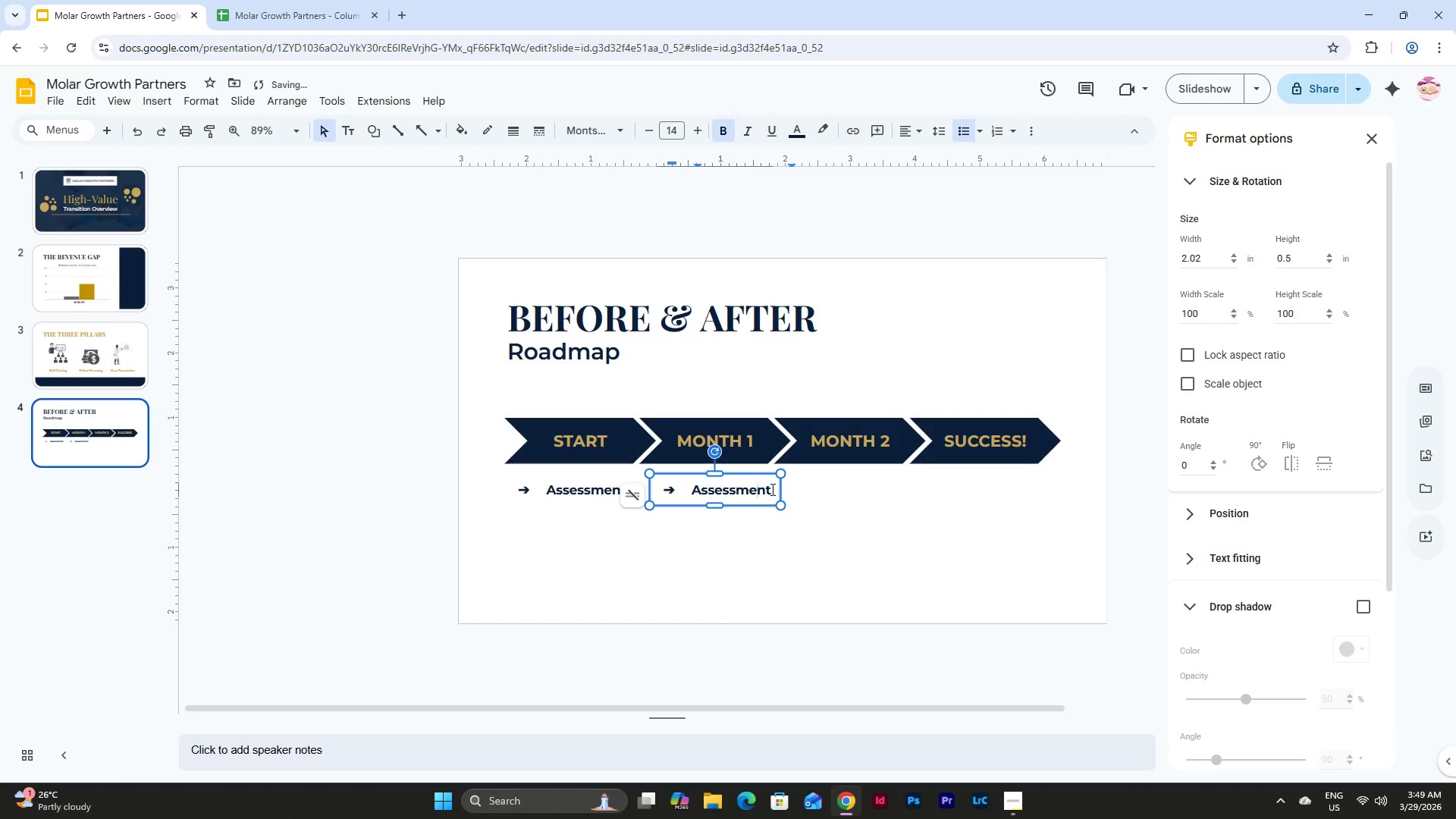 
left_click_drag(start_coordinate=[771, 489], to_coordinate=[692, 486])
 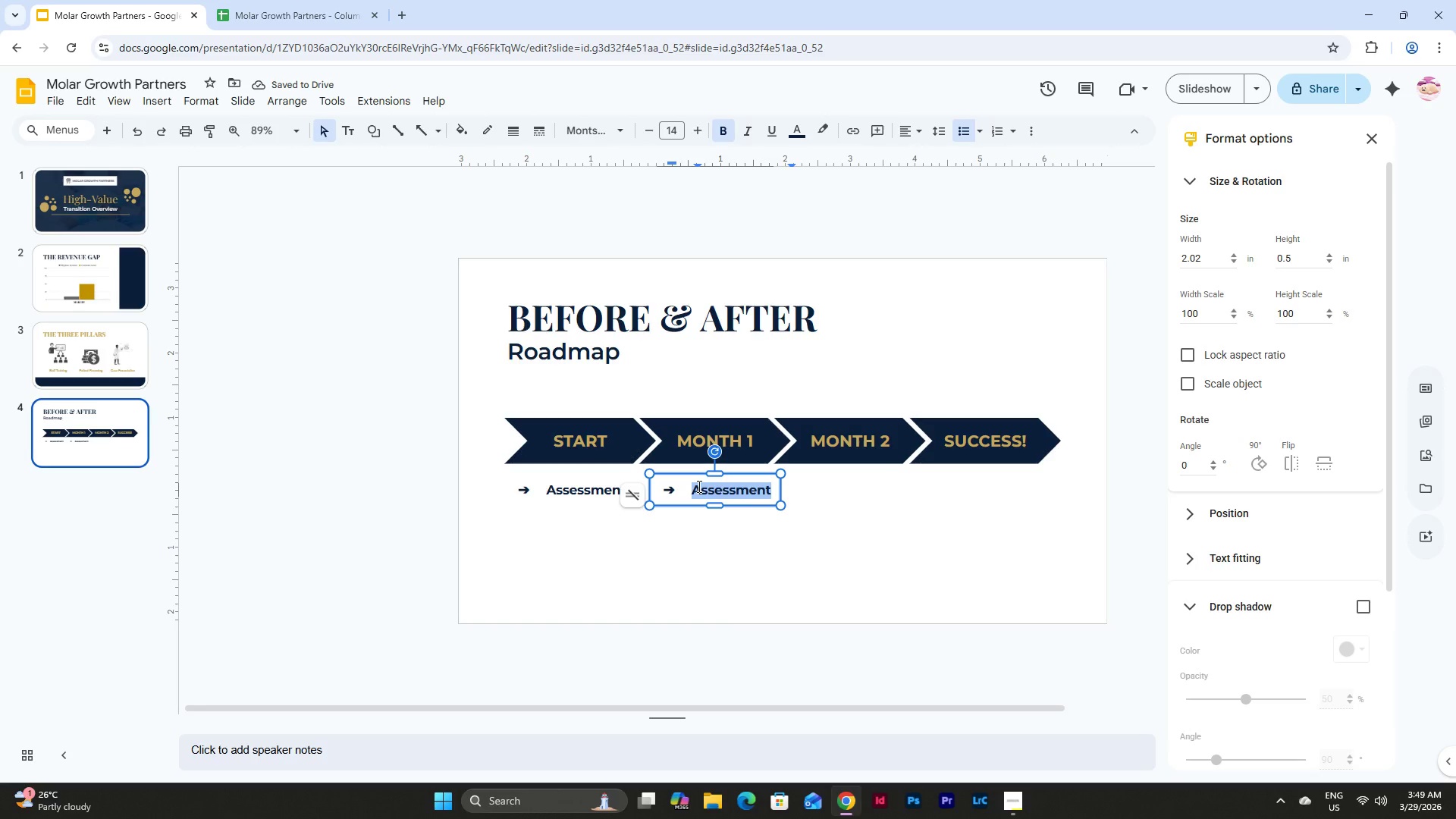 
type(Training & Planning)
 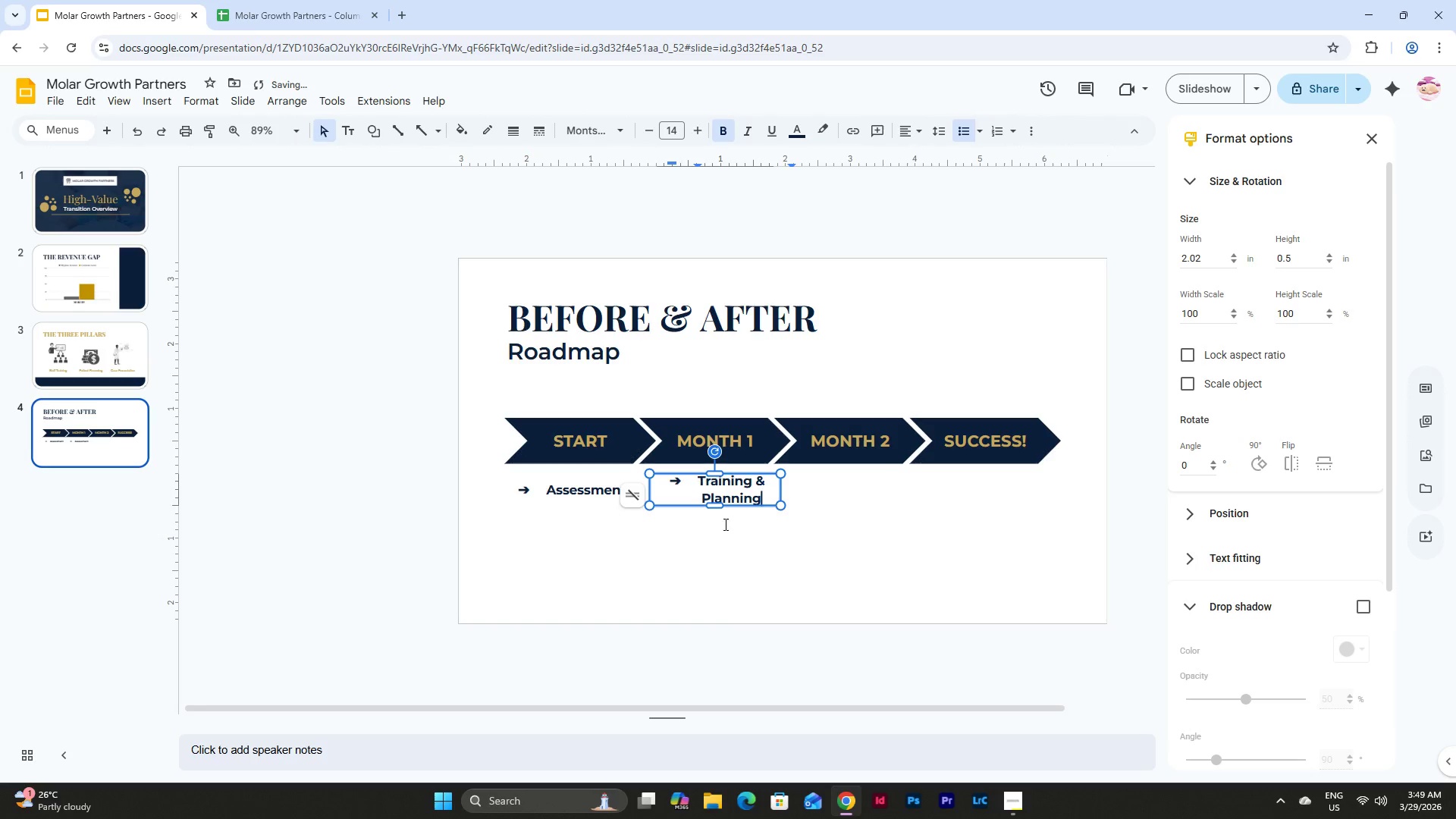 
double_click([741, 497])
 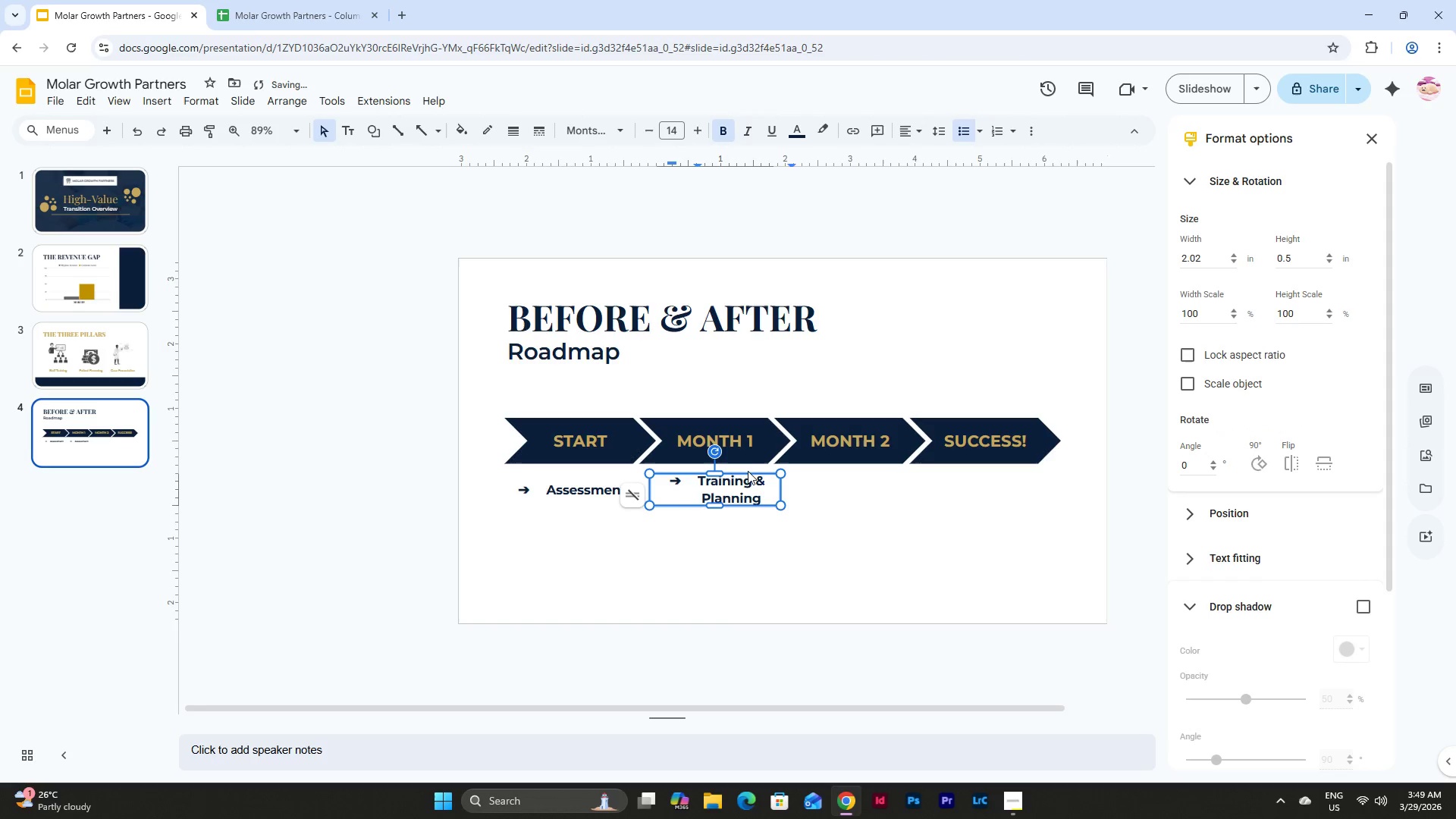 
left_click_drag(start_coordinate=[747, 473], to_coordinate=[745, 485])
 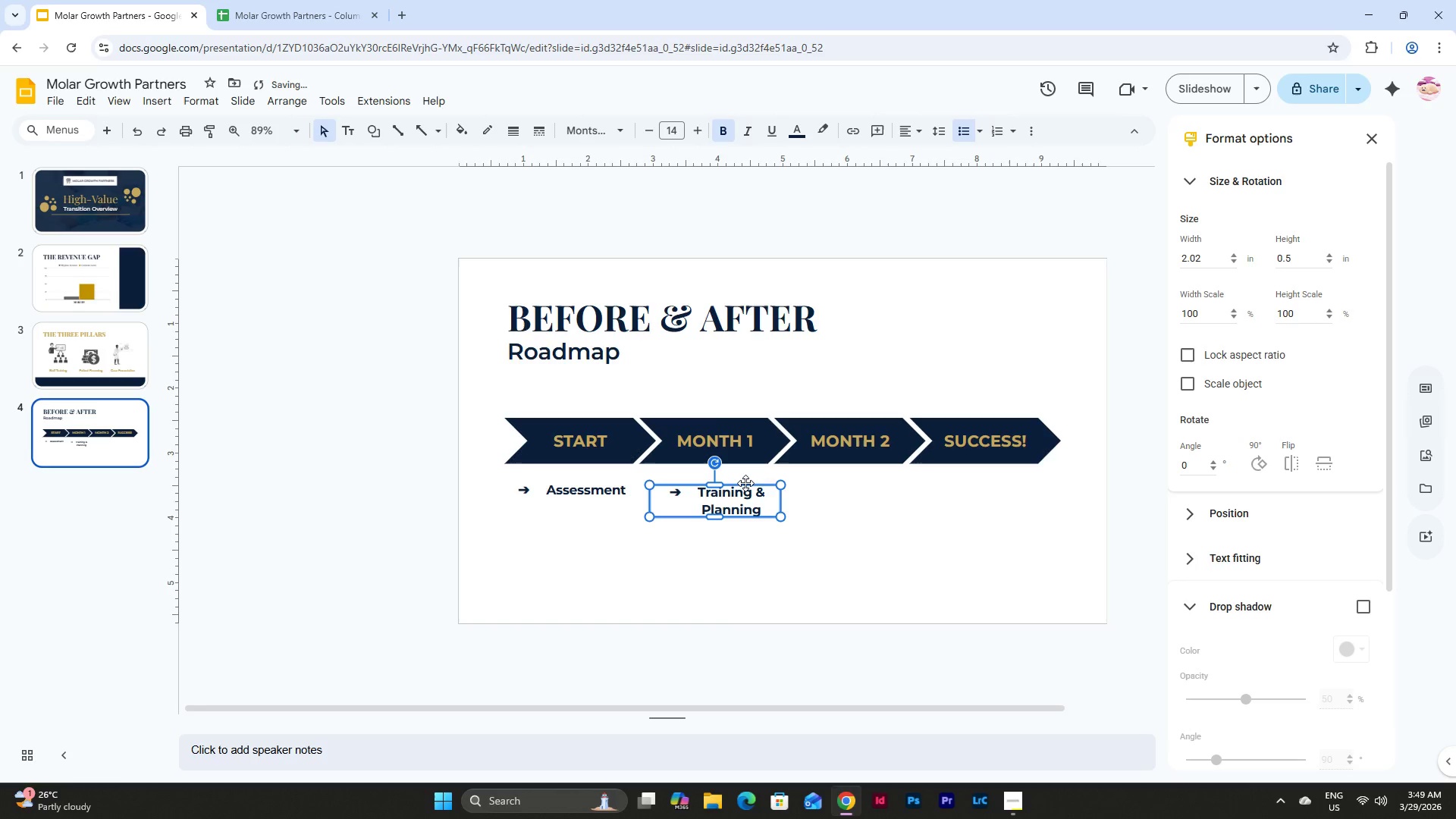 
left_click_drag(start_coordinate=[745, 485], to_coordinate=[745, 480])
 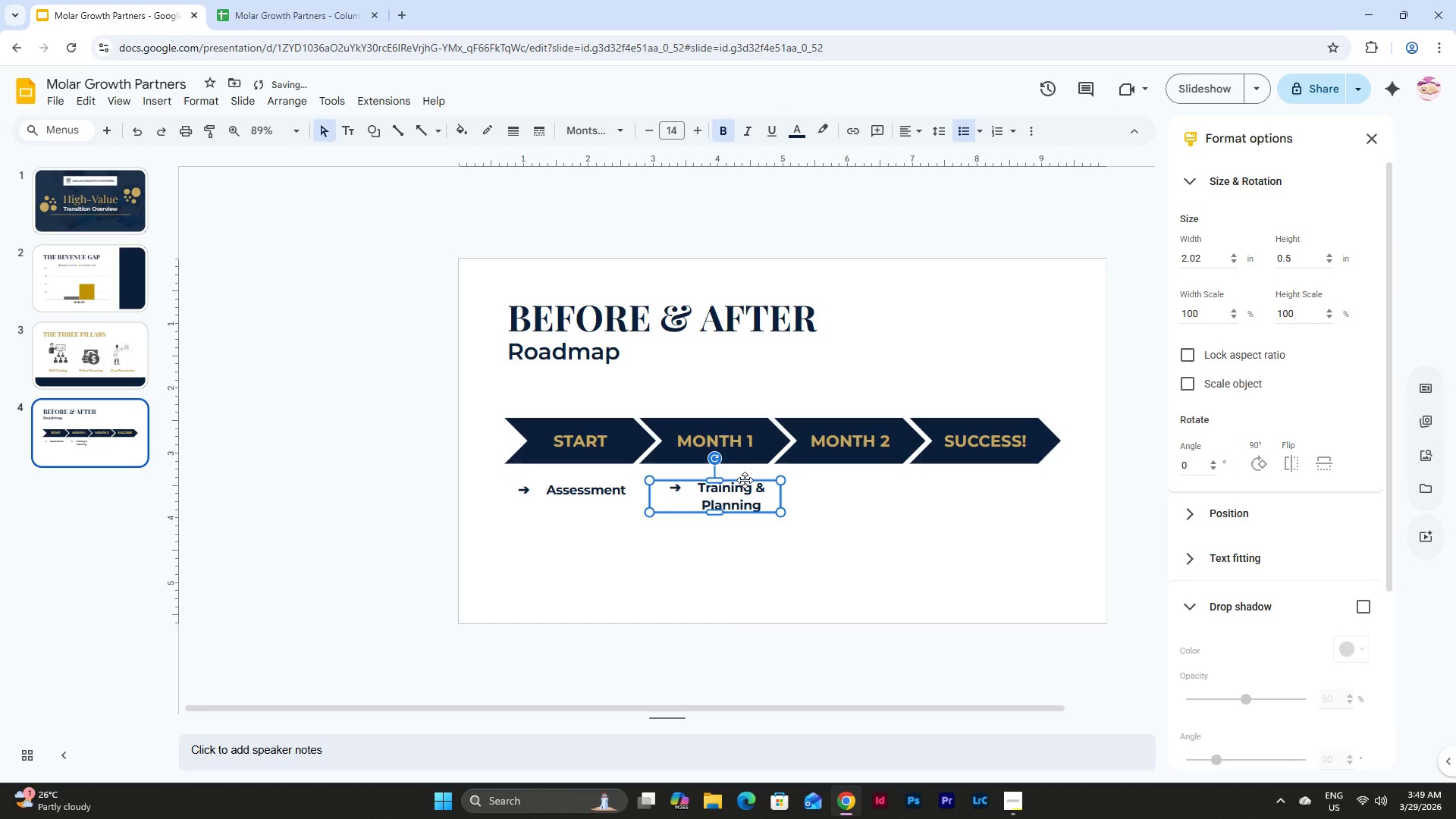 
left_click_drag(start_coordinate=[745, 480], to_coordinate=[745, 485])
 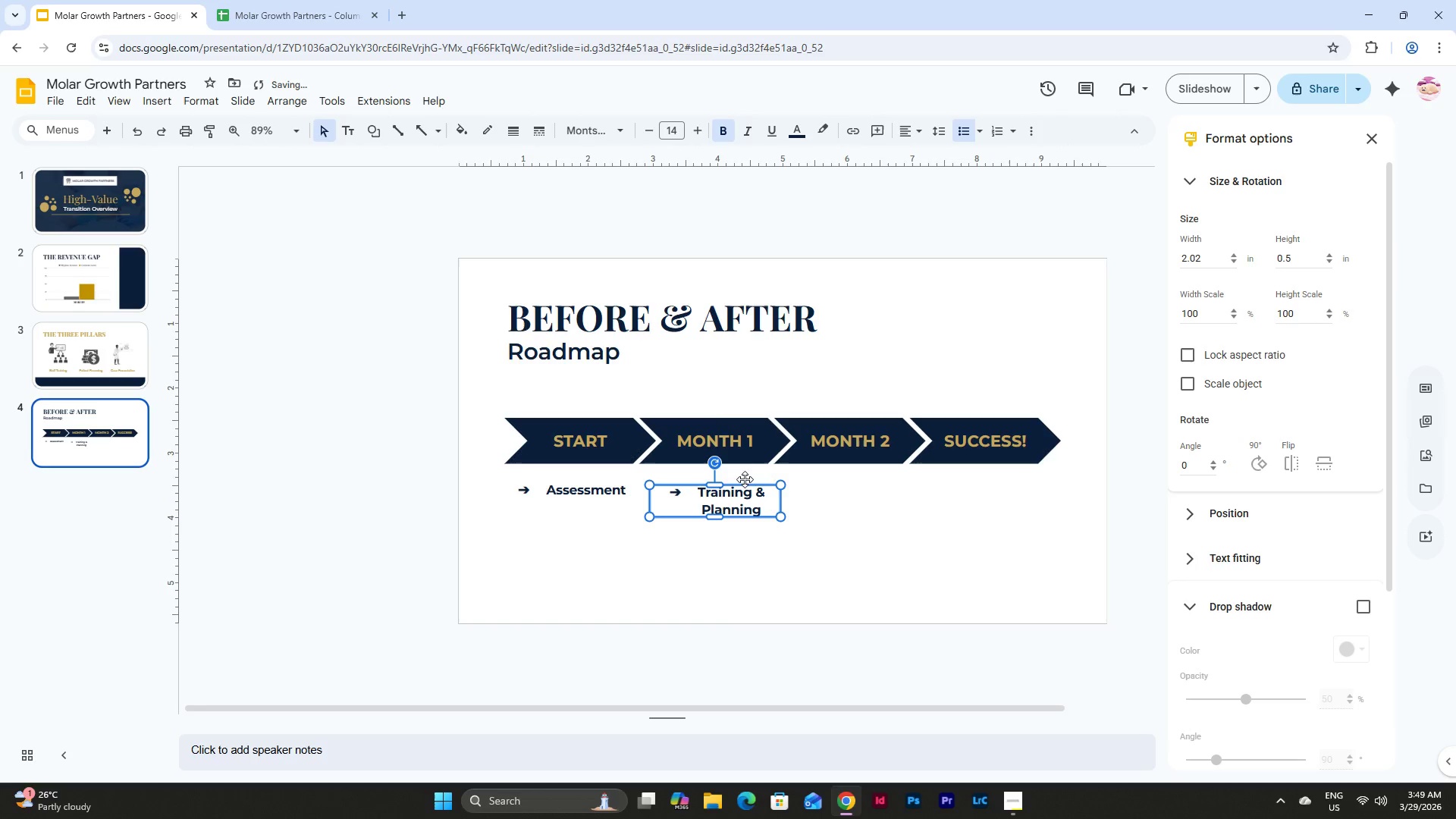 
left_click_drag(start_coordinate=[745, 485], to_coordinate=[693, 485])
 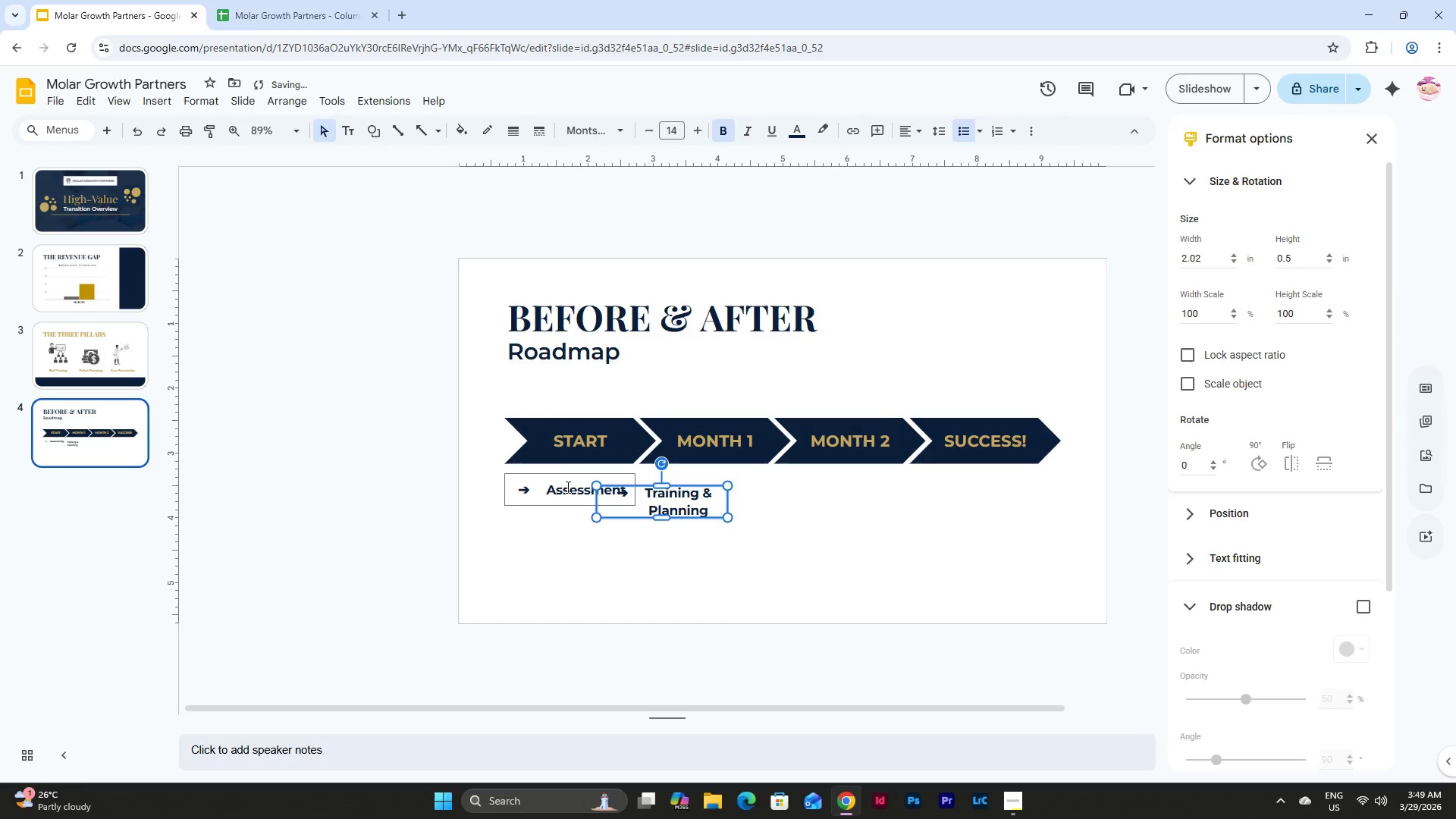 
left_click([557, 488])
 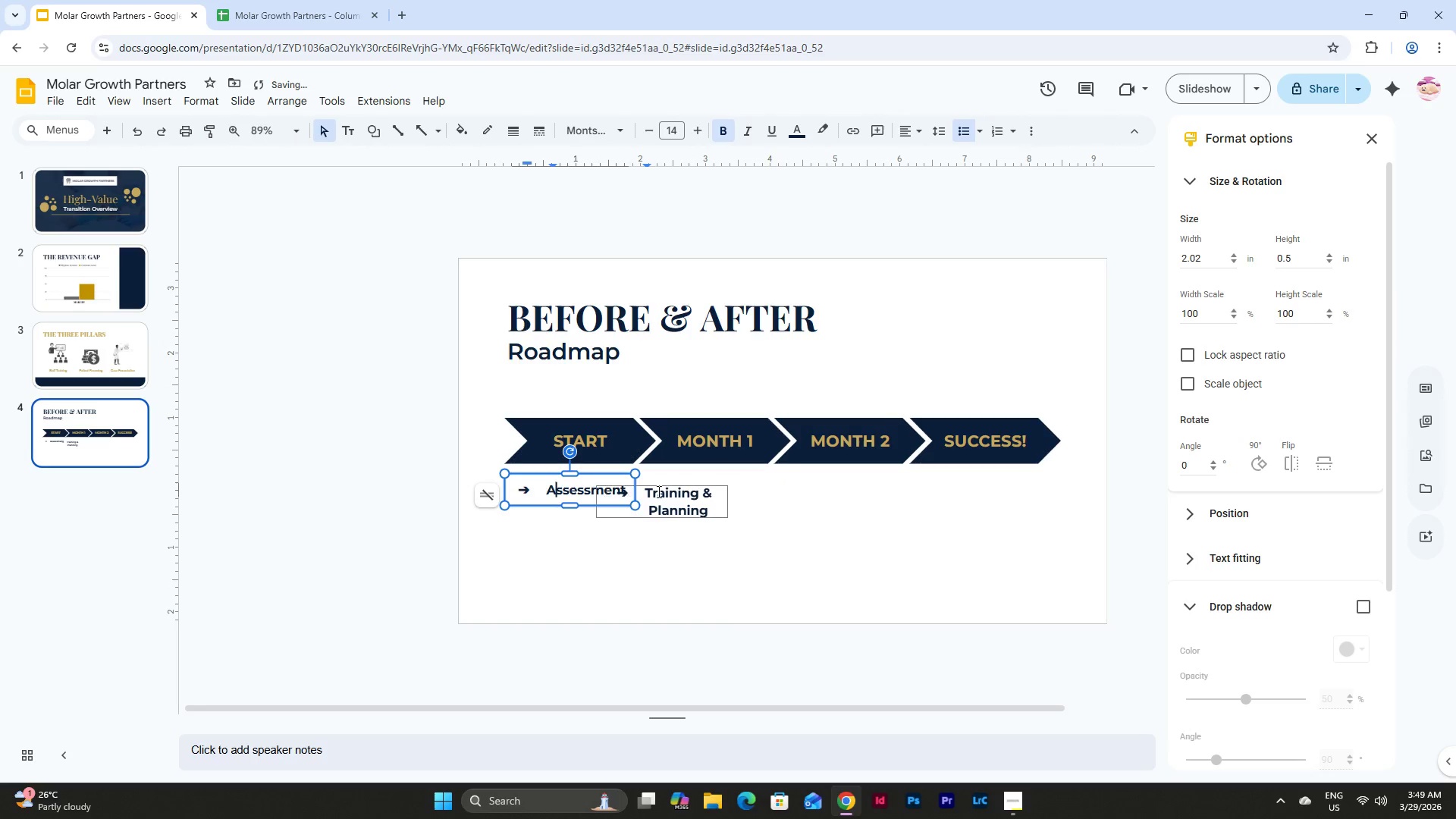 
left_click([673, 491])
 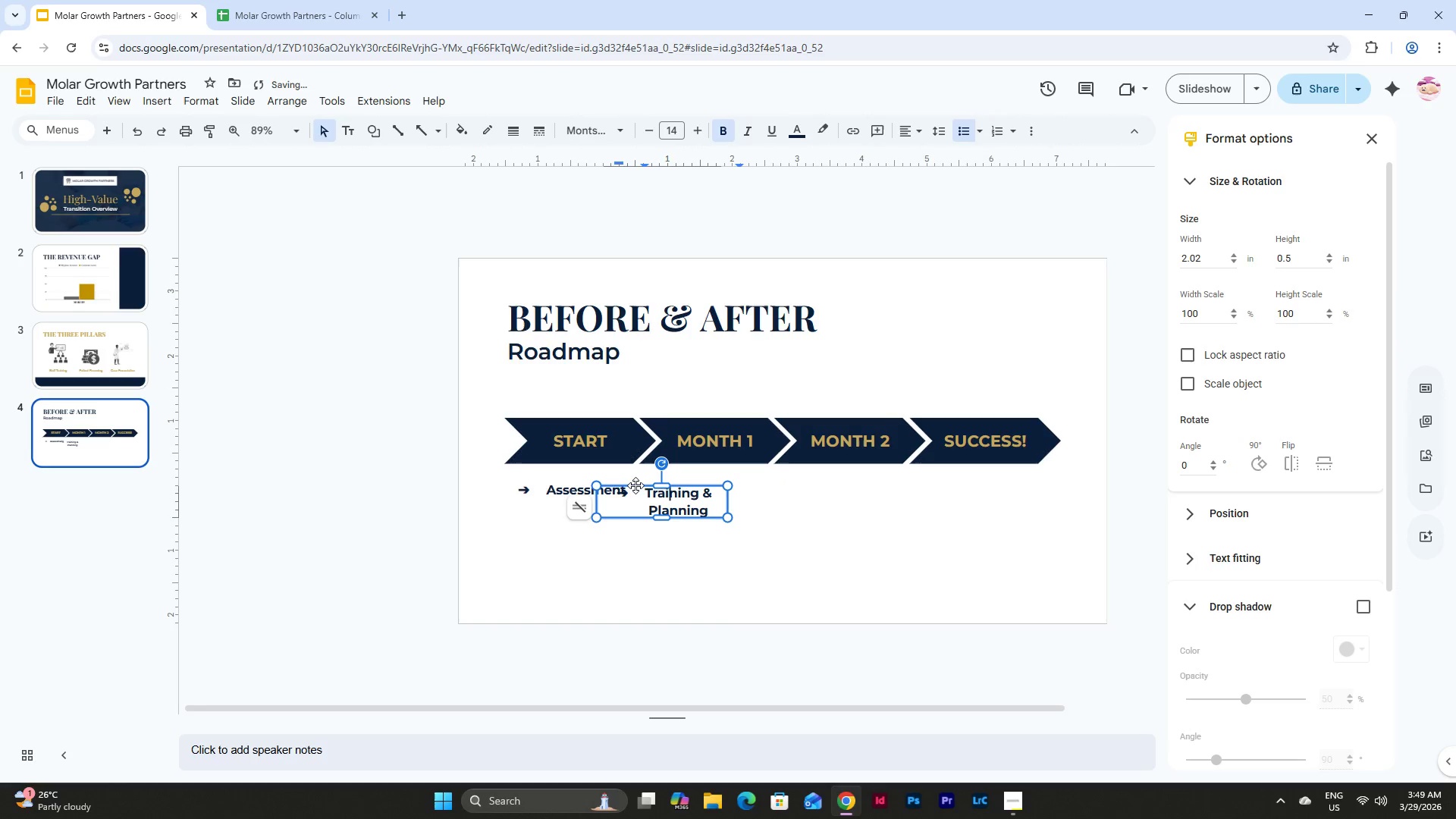 
left_click_drag(start_coordinate=[635, 485], to_coordinate=[640, 474])
 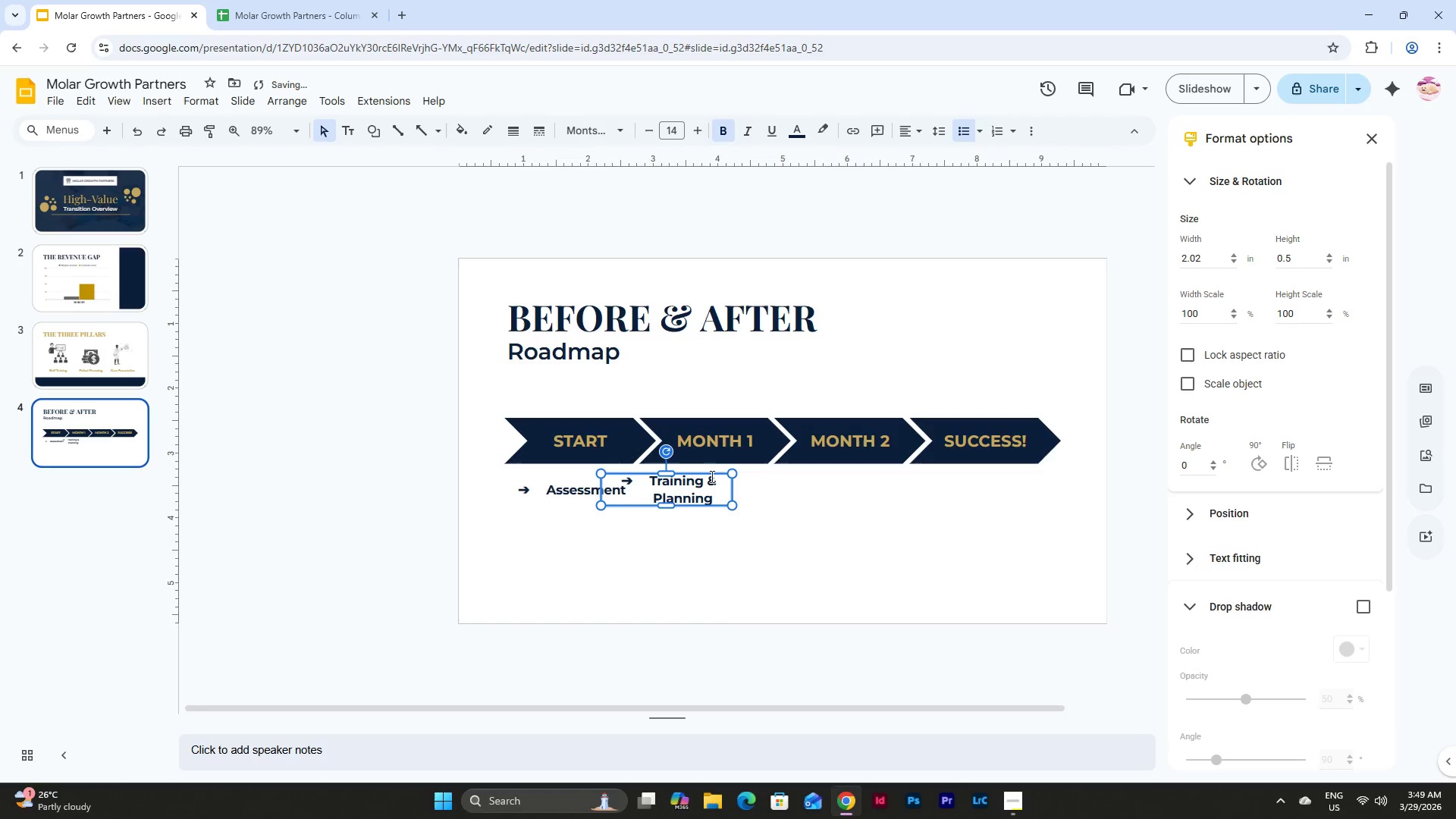 
left_click([711, 474])
 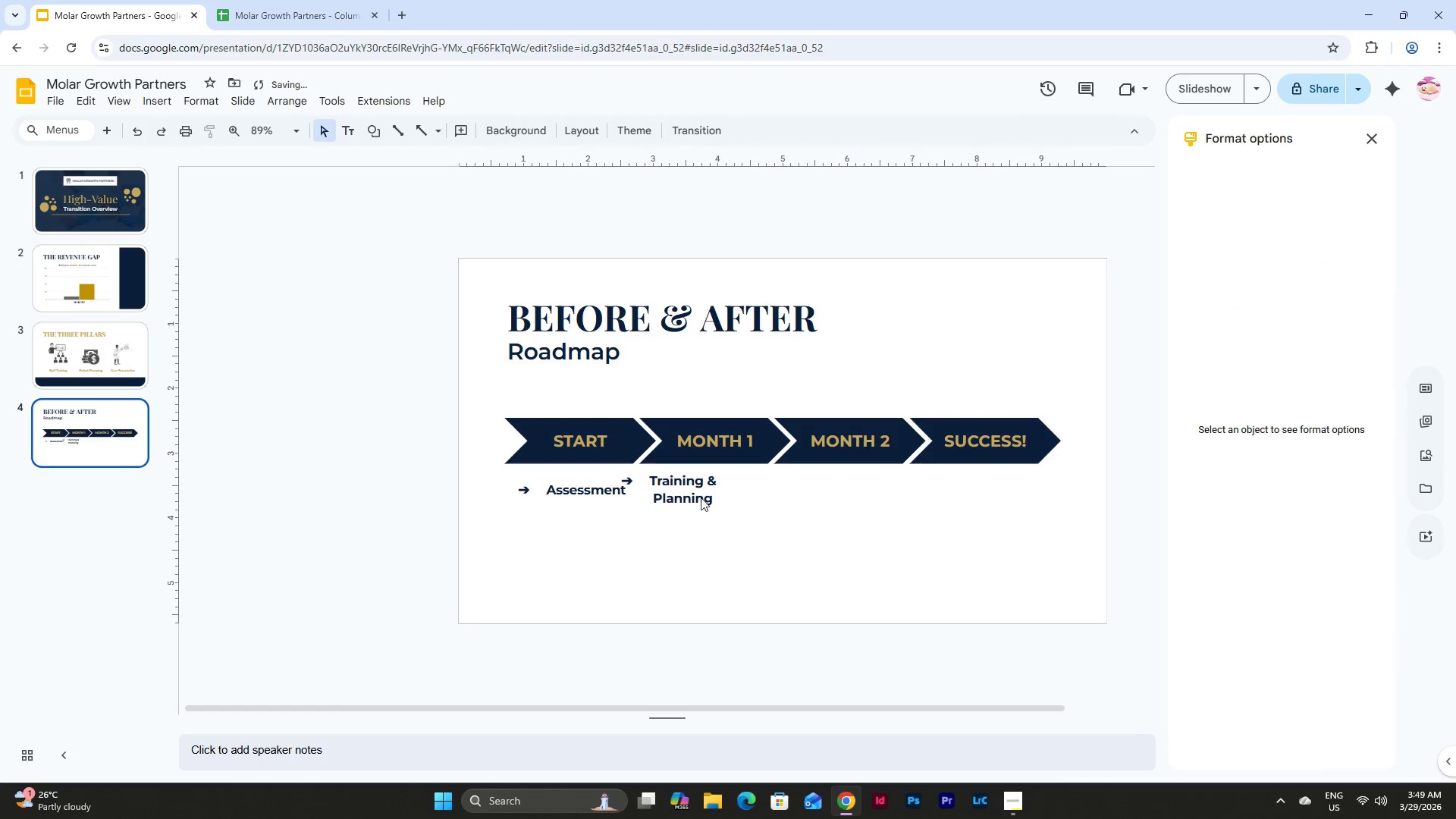 
double_click([697, 490])
 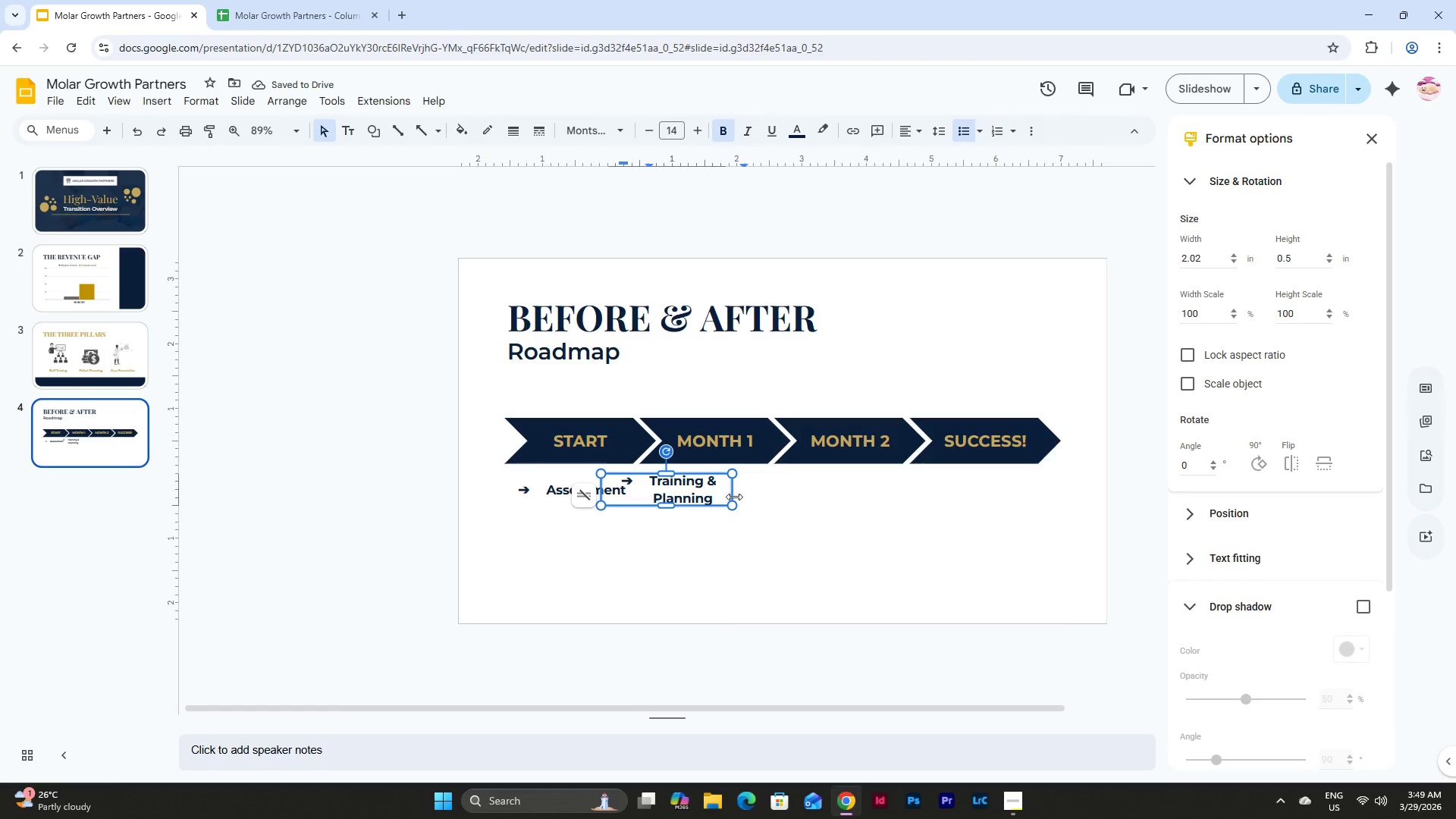 
double_click([691, 483])
 